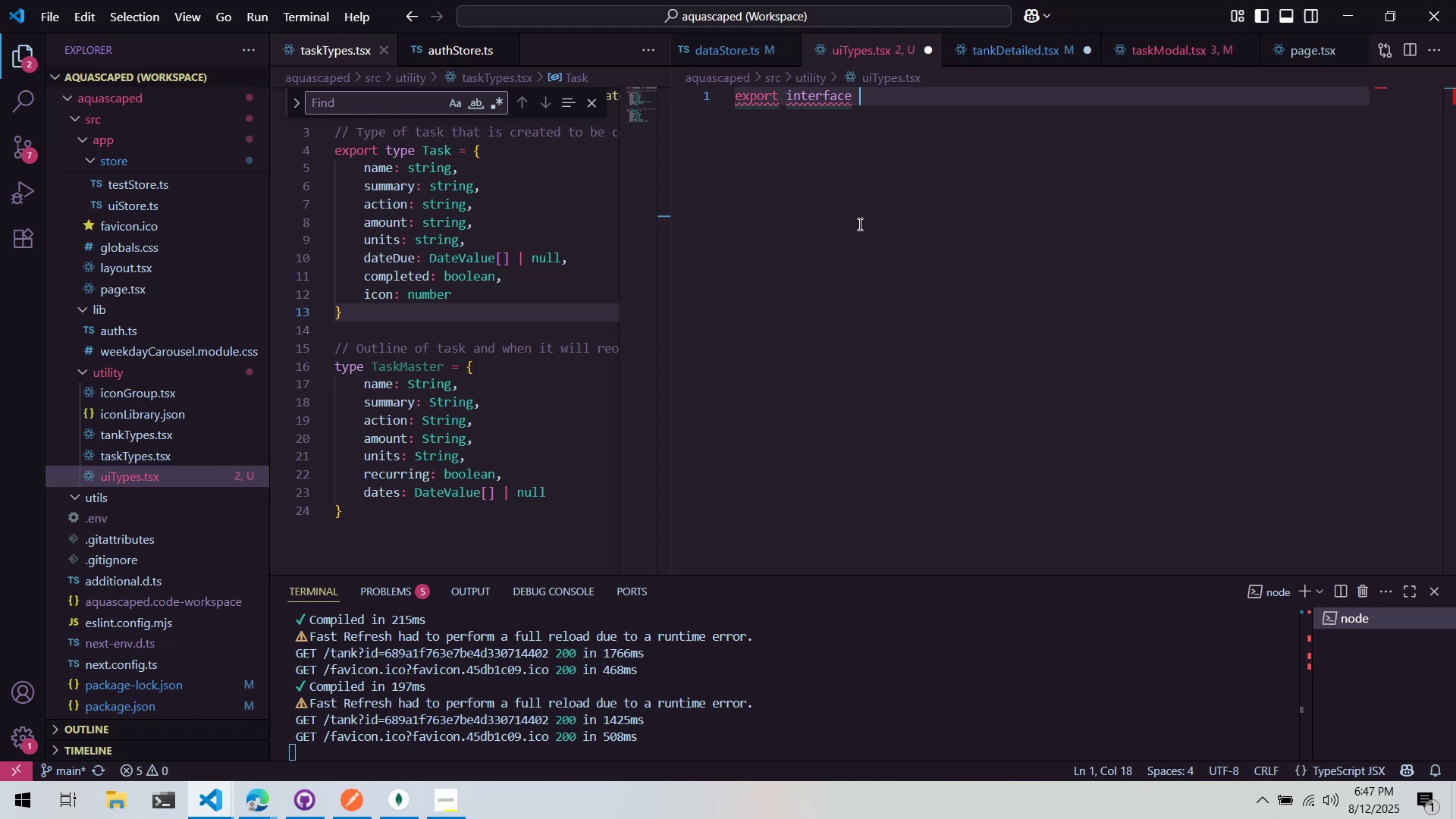 
type(modal)
 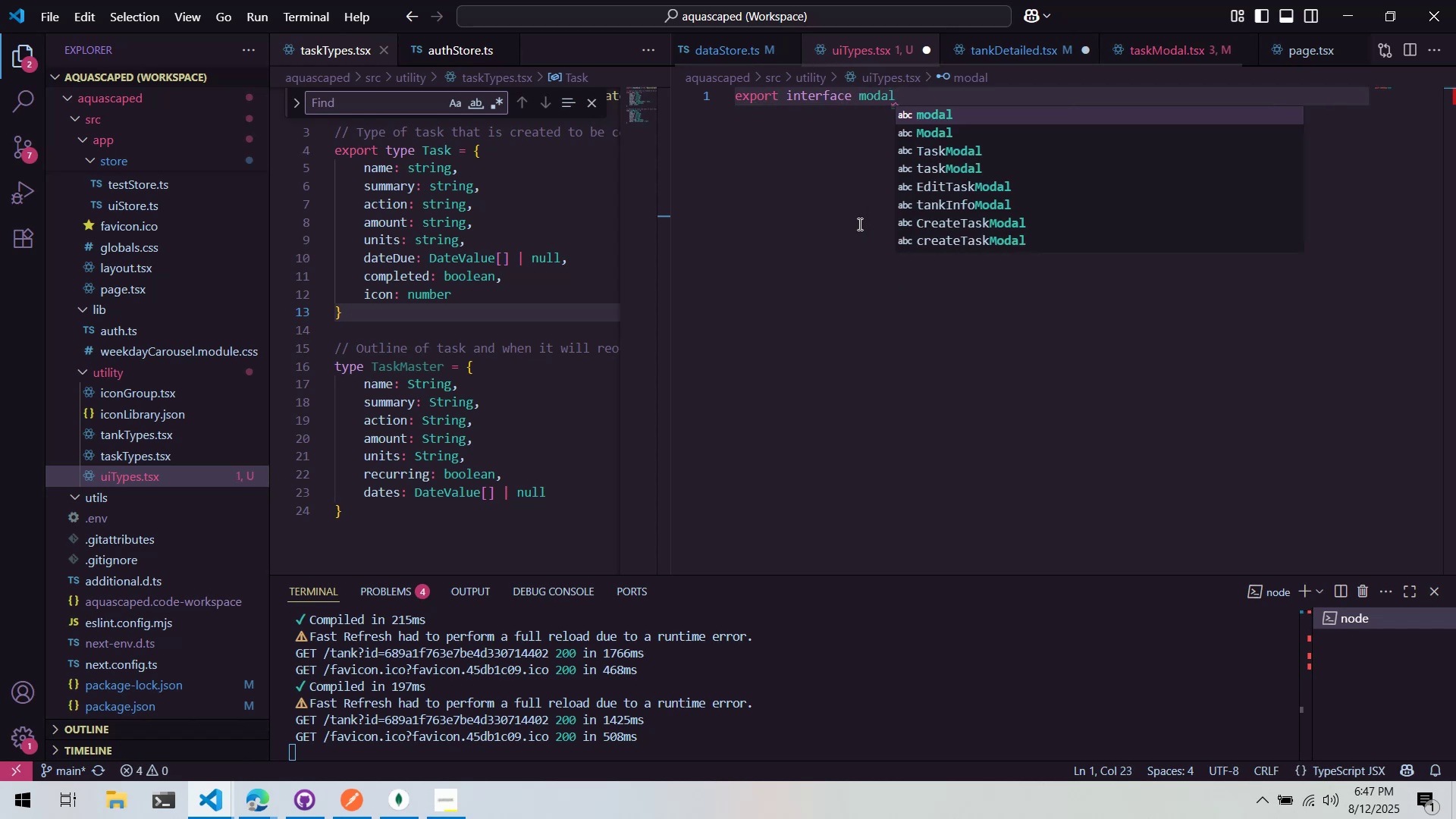 
key(Control+ControlLeft)
 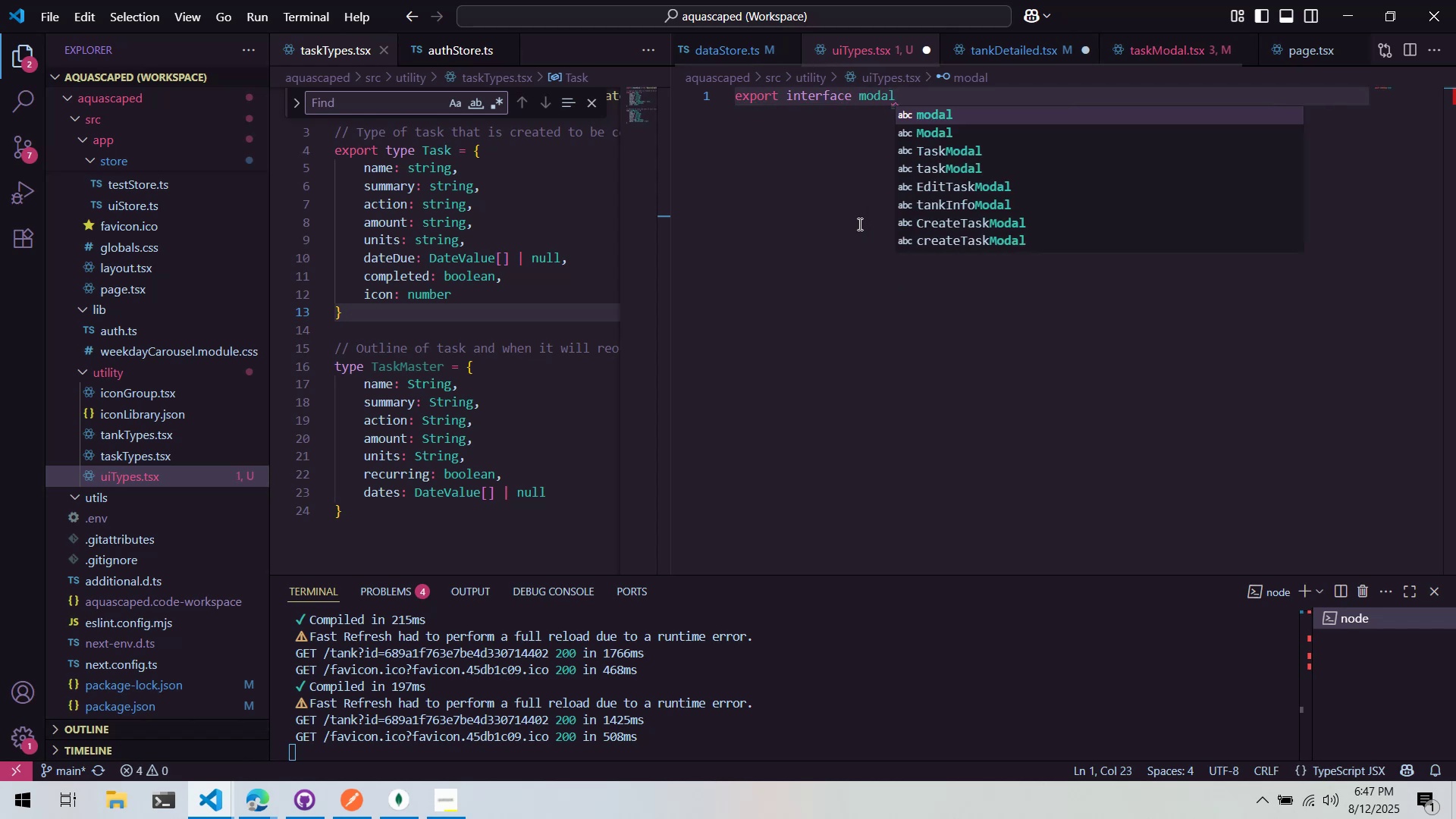 
key(Control+Backspace)
 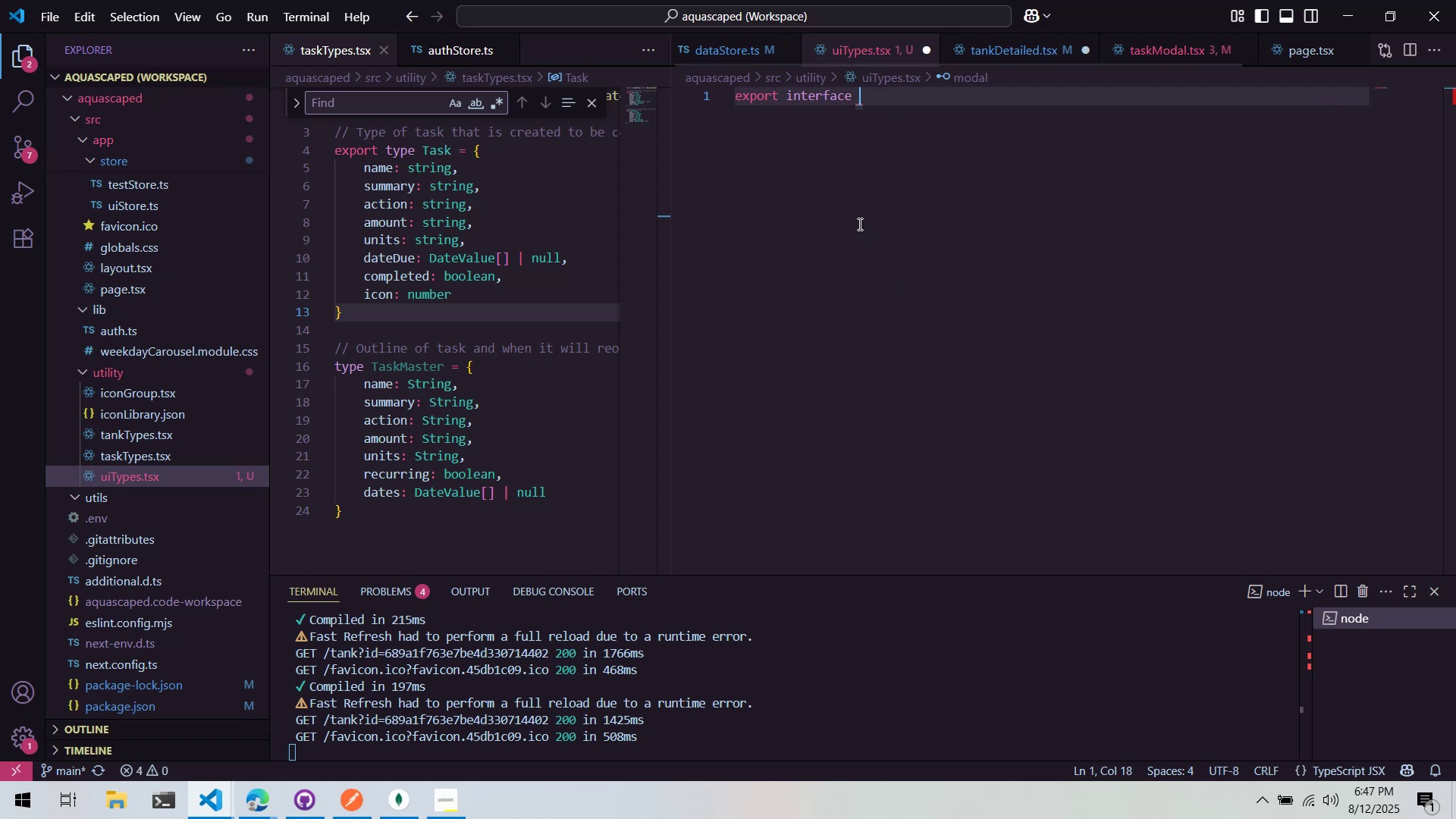 
type(ModalType)
 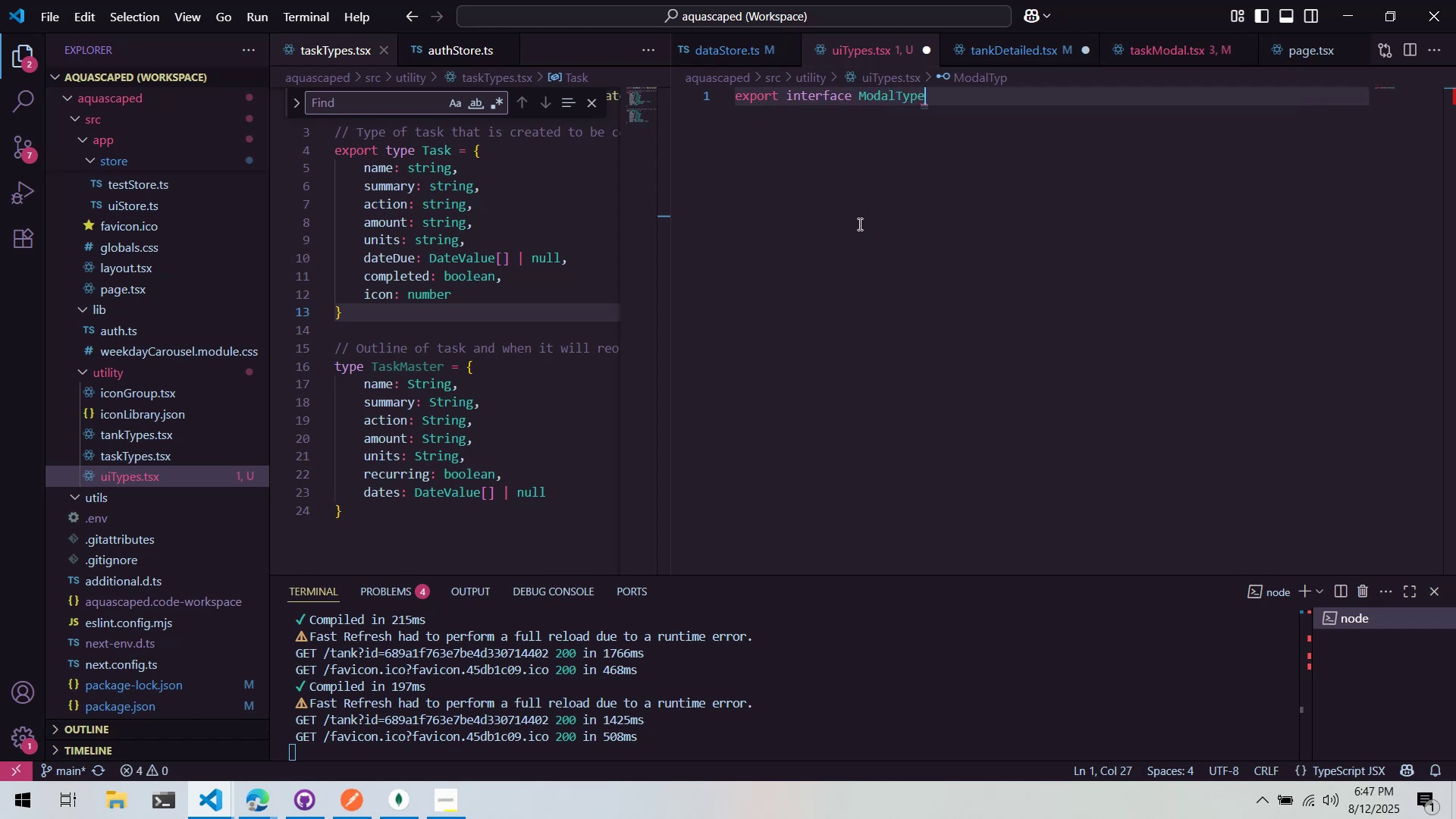 
key(Control+ControlLeft)
 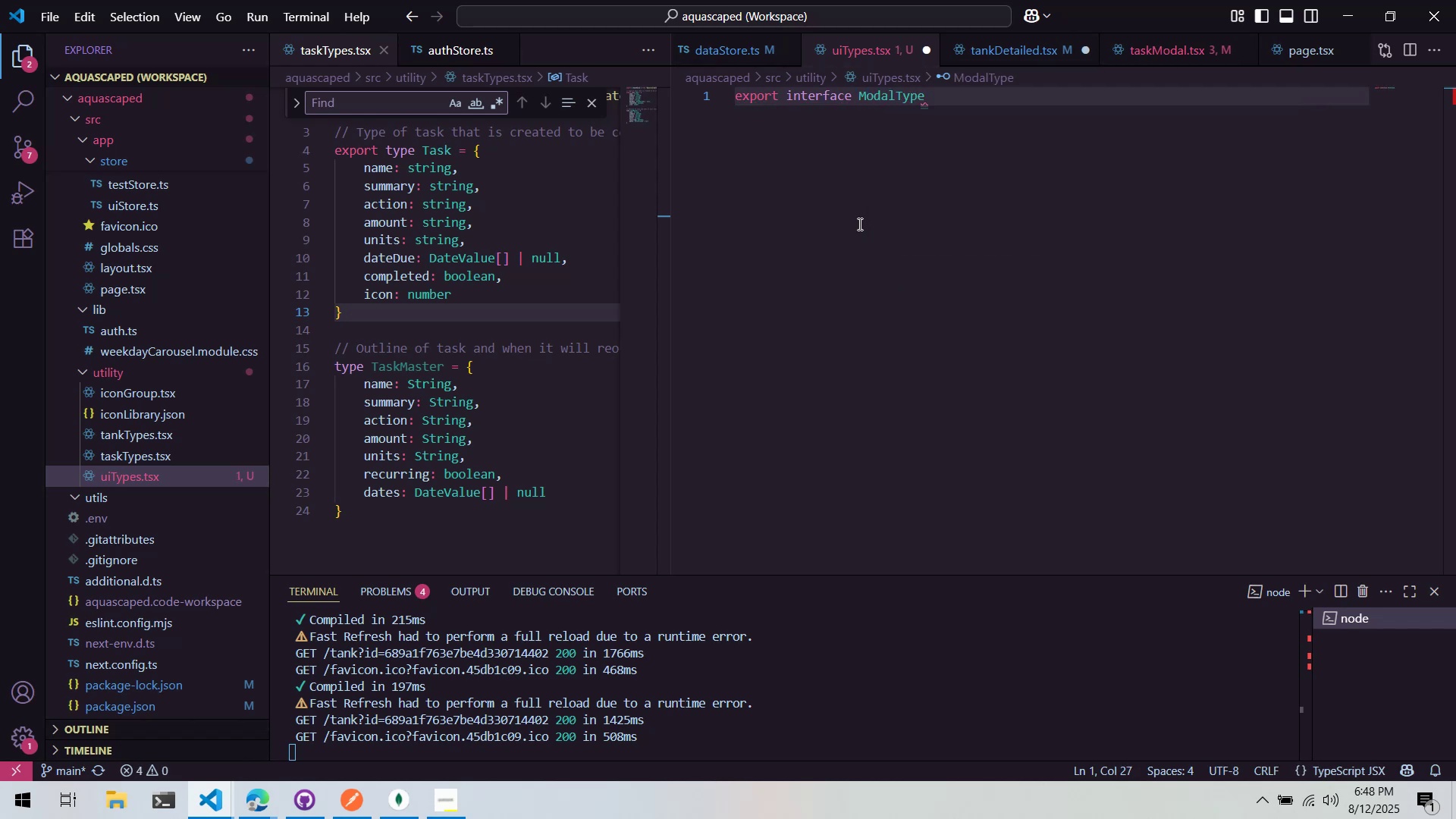 
key(Backspace)
 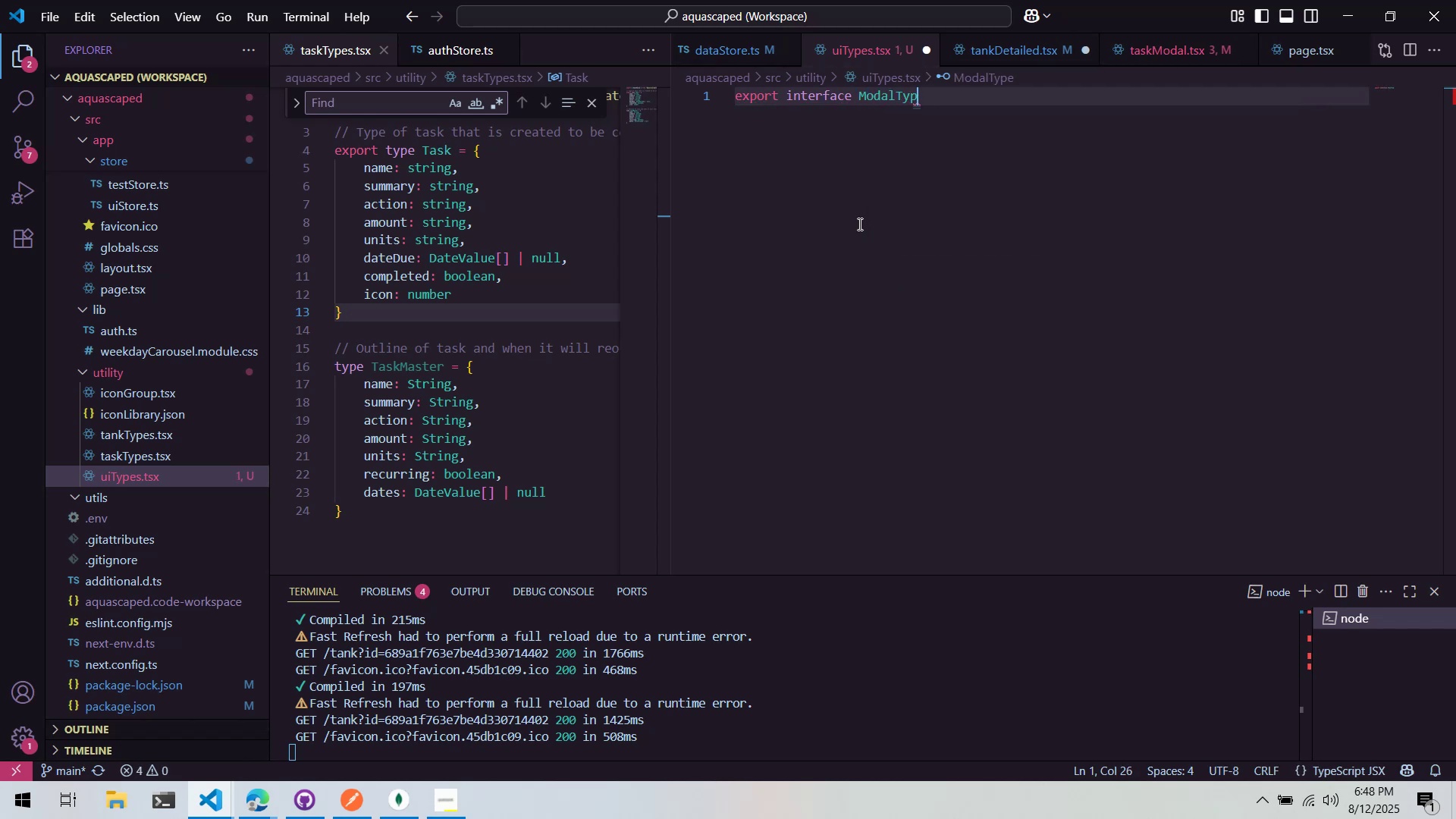 
key(Backspace)
 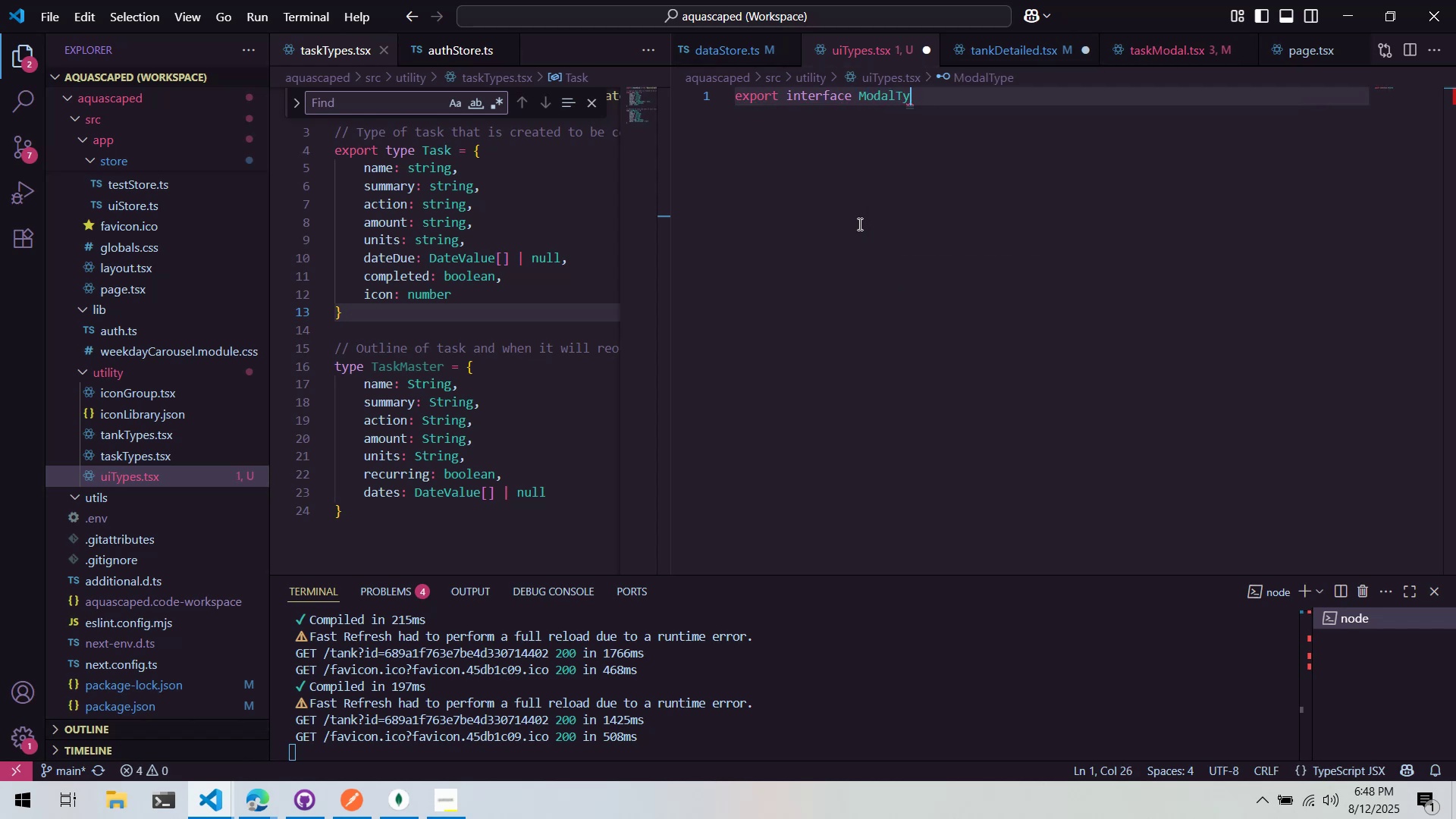 
key(Backspace)
 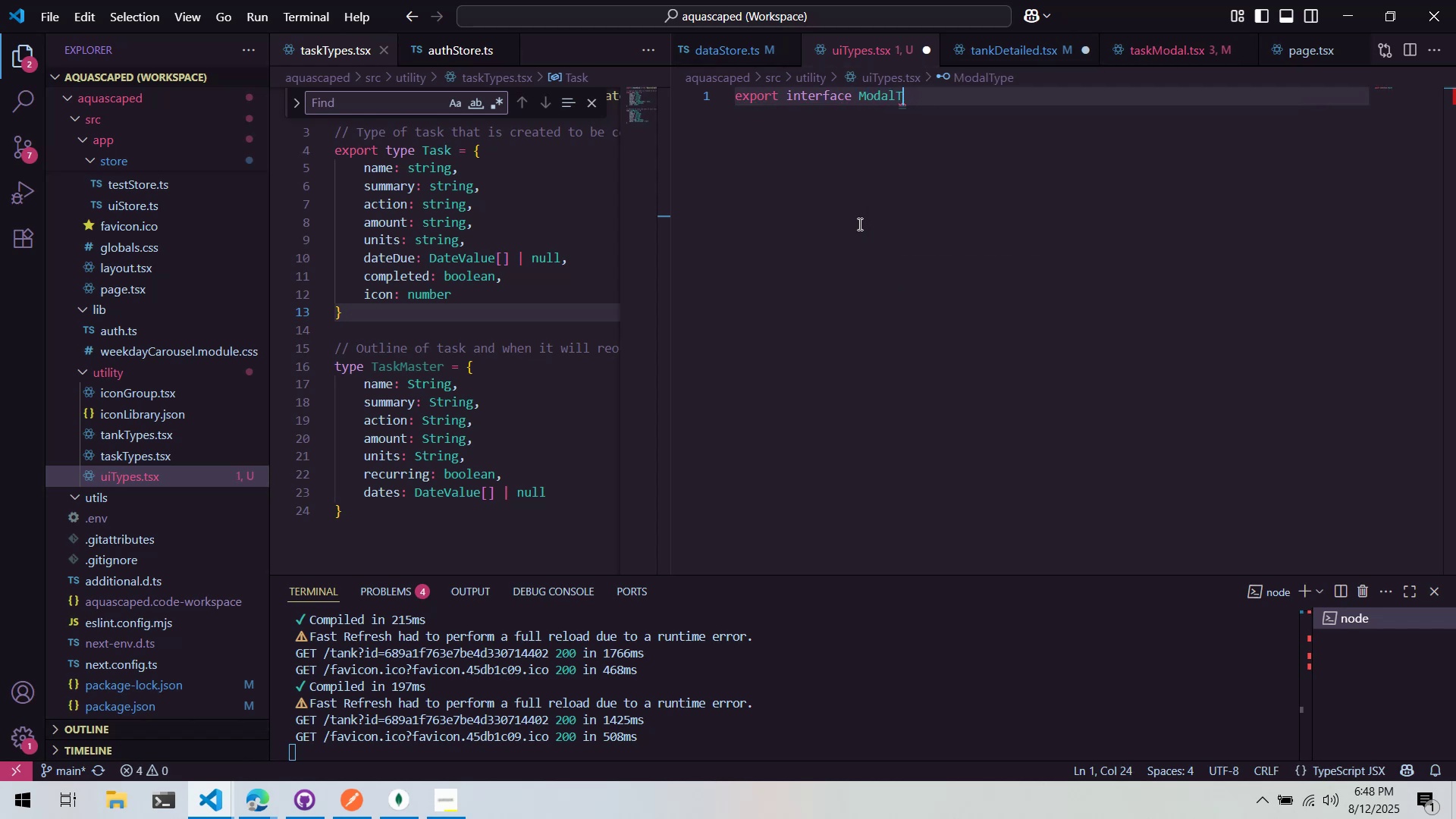 
key(Backspace)
 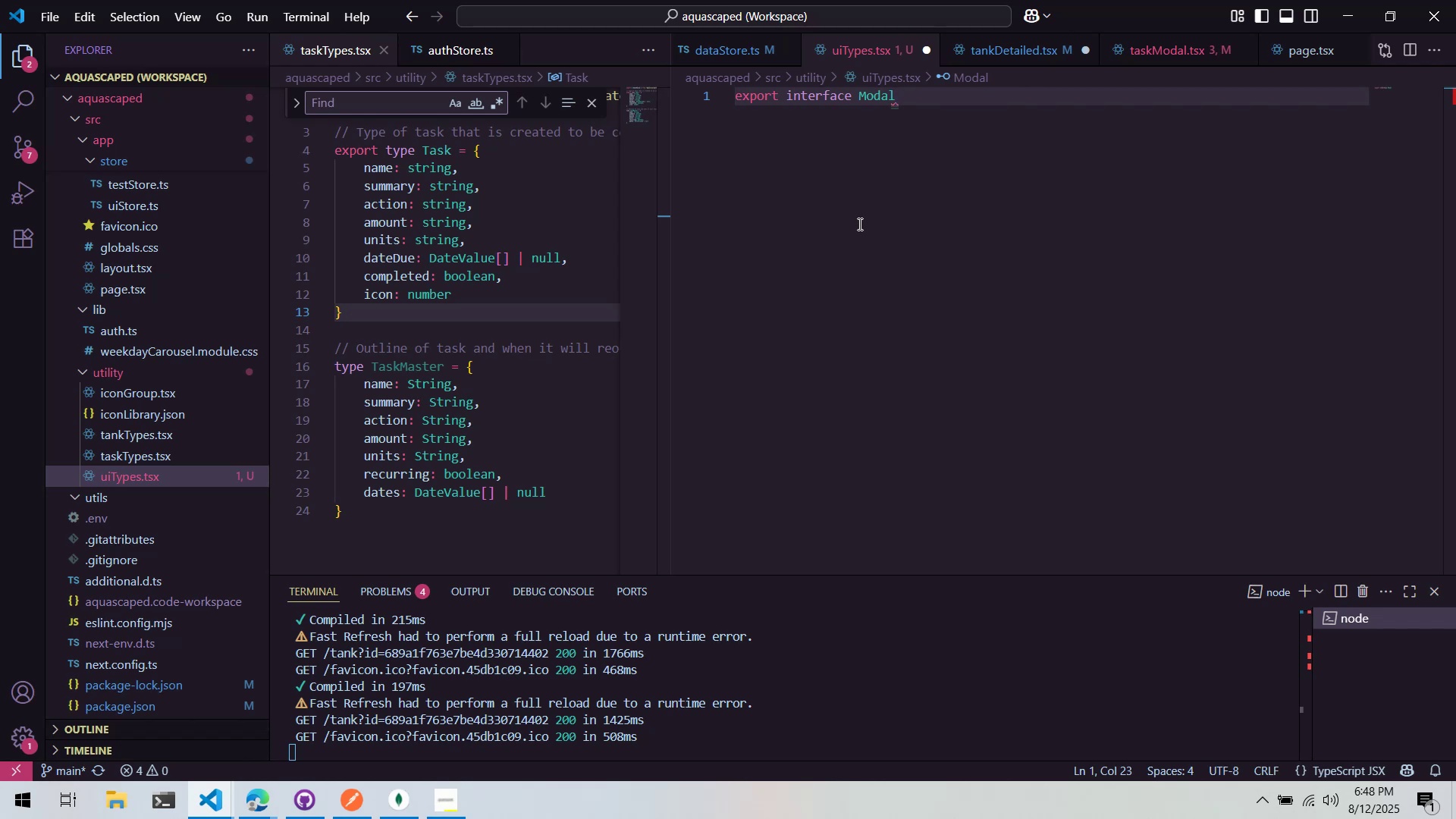 
hold_key(key=ShiftLeft, duration=1.52)
 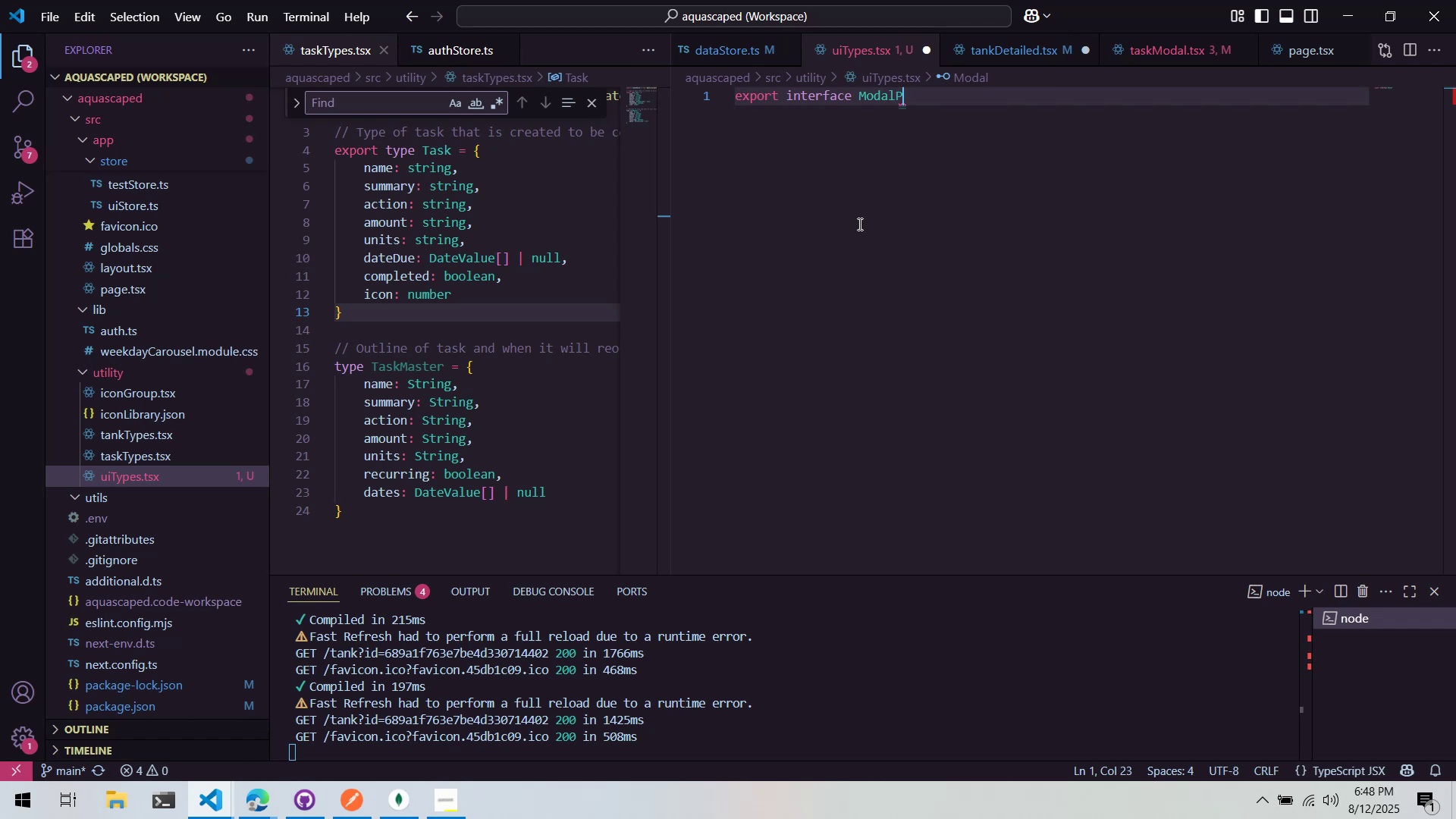 
type(Props {)
 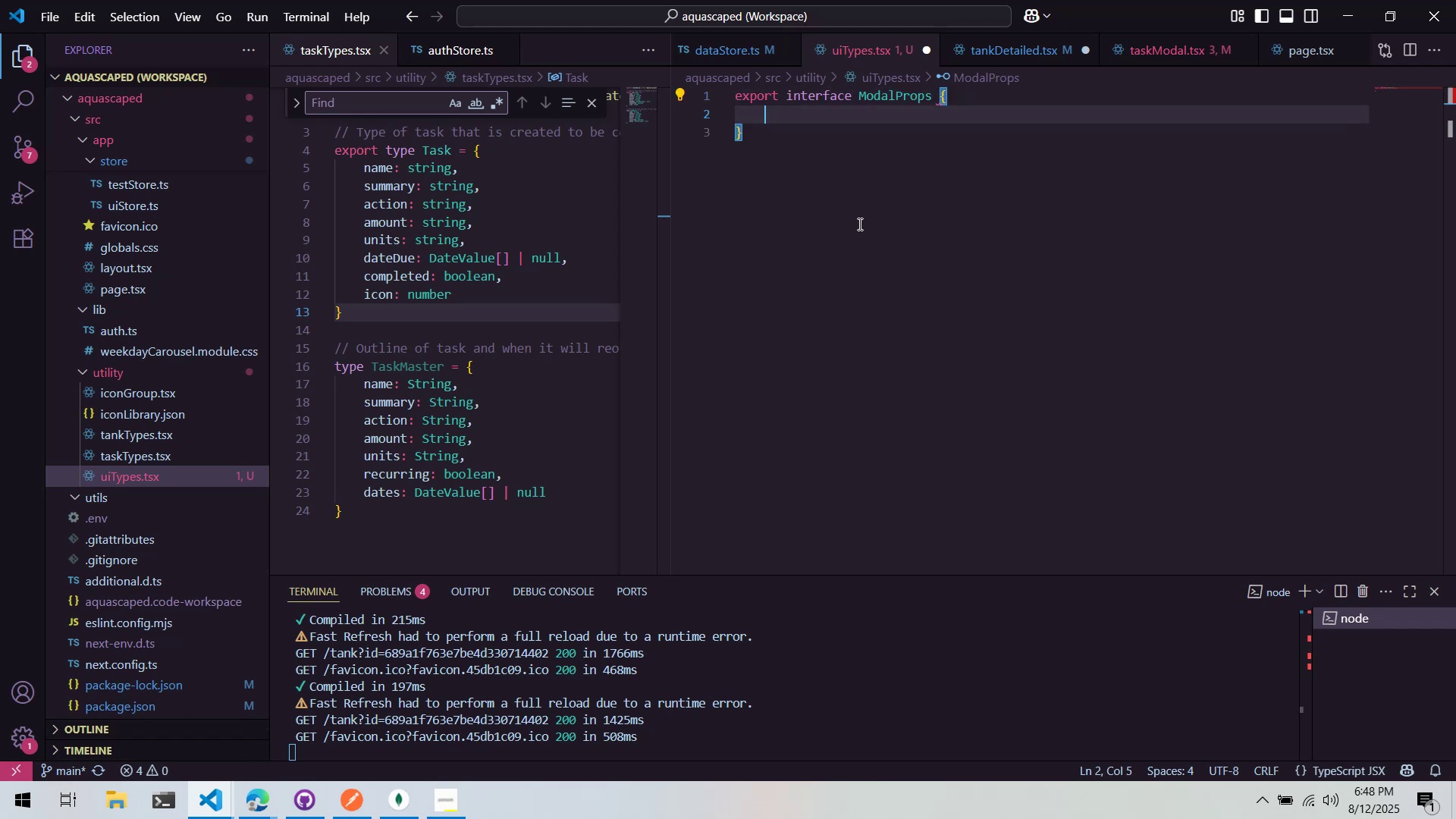 
 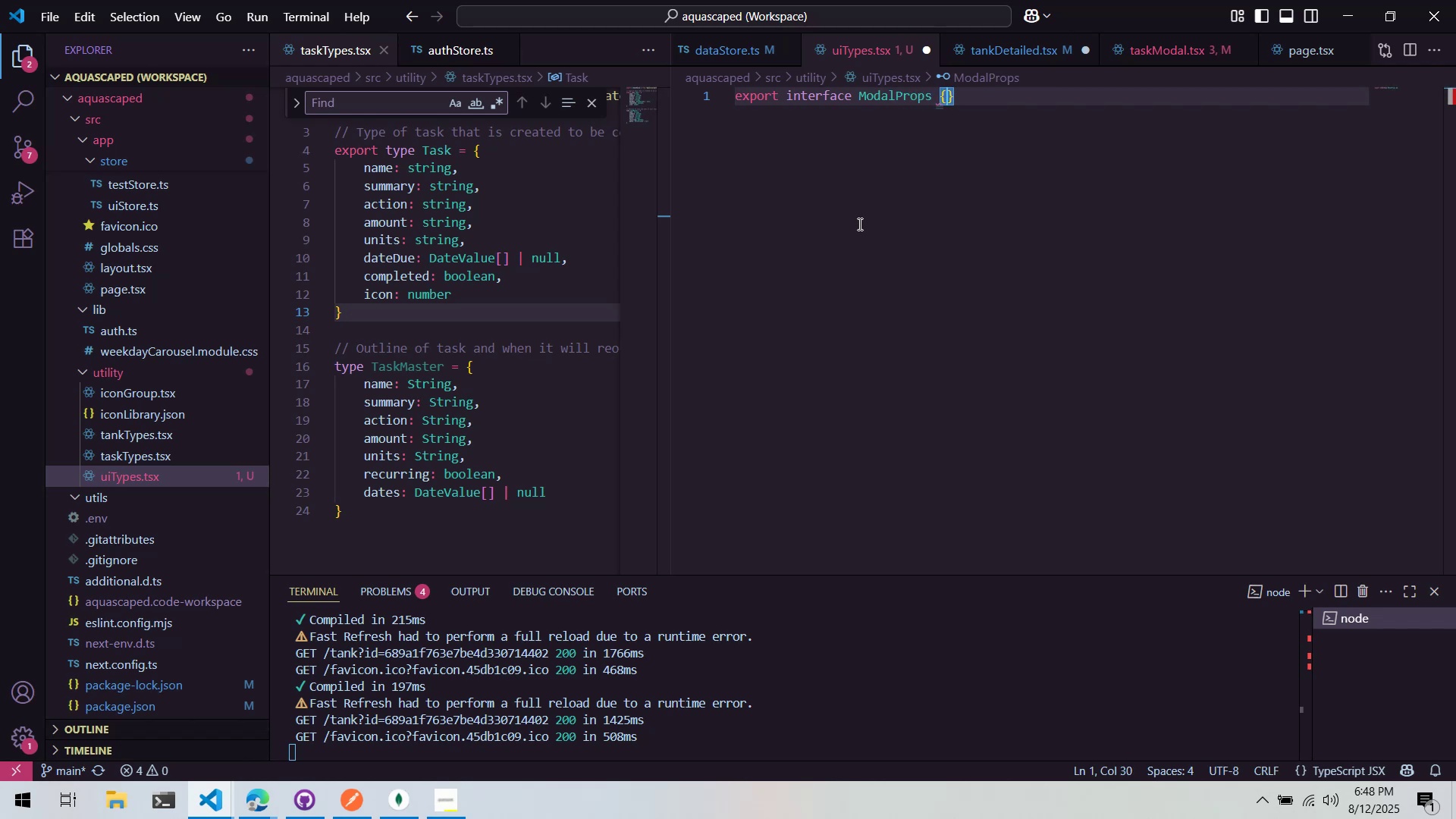 
key(Enter)
 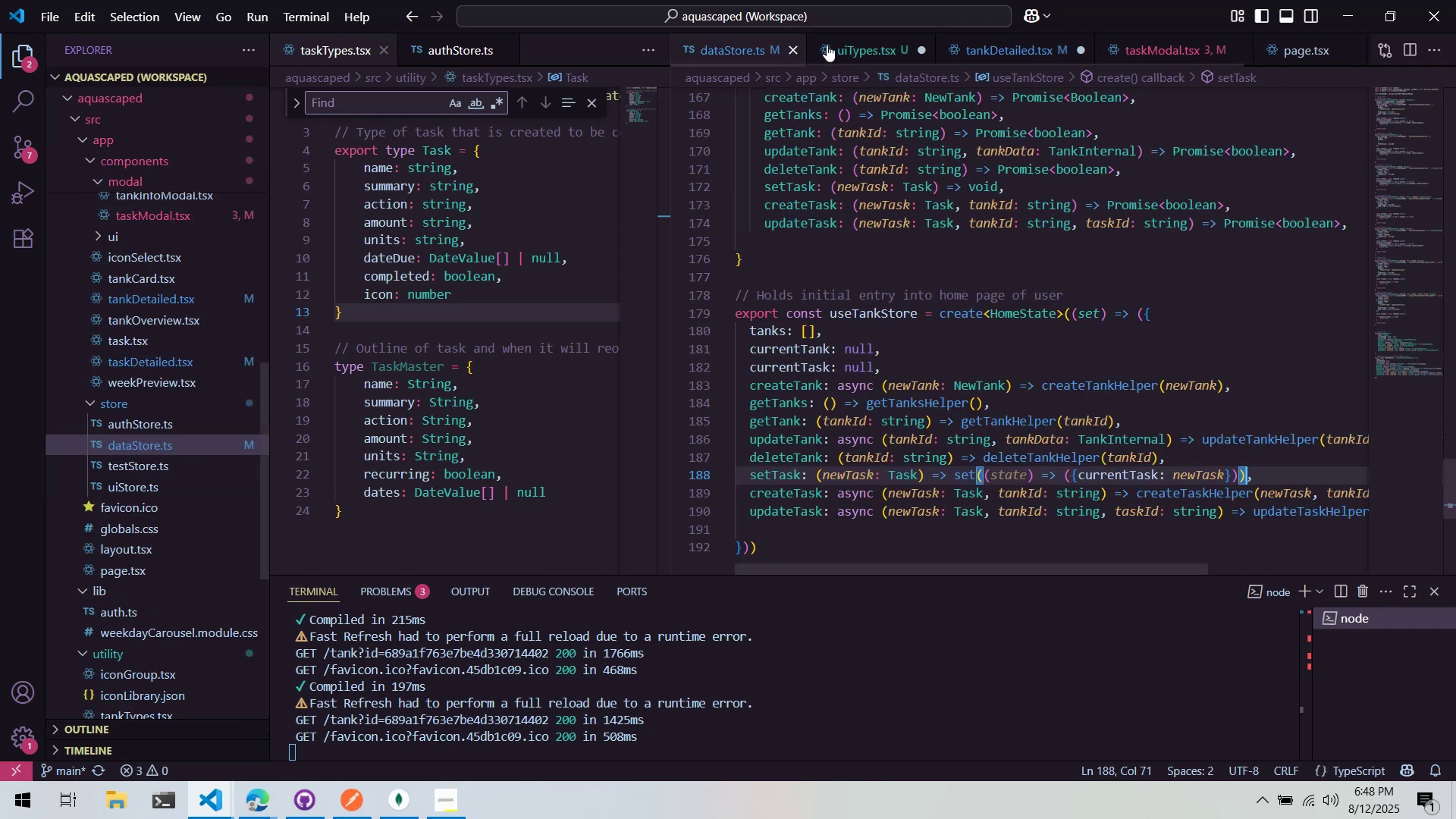 
left_click([827, 45])
 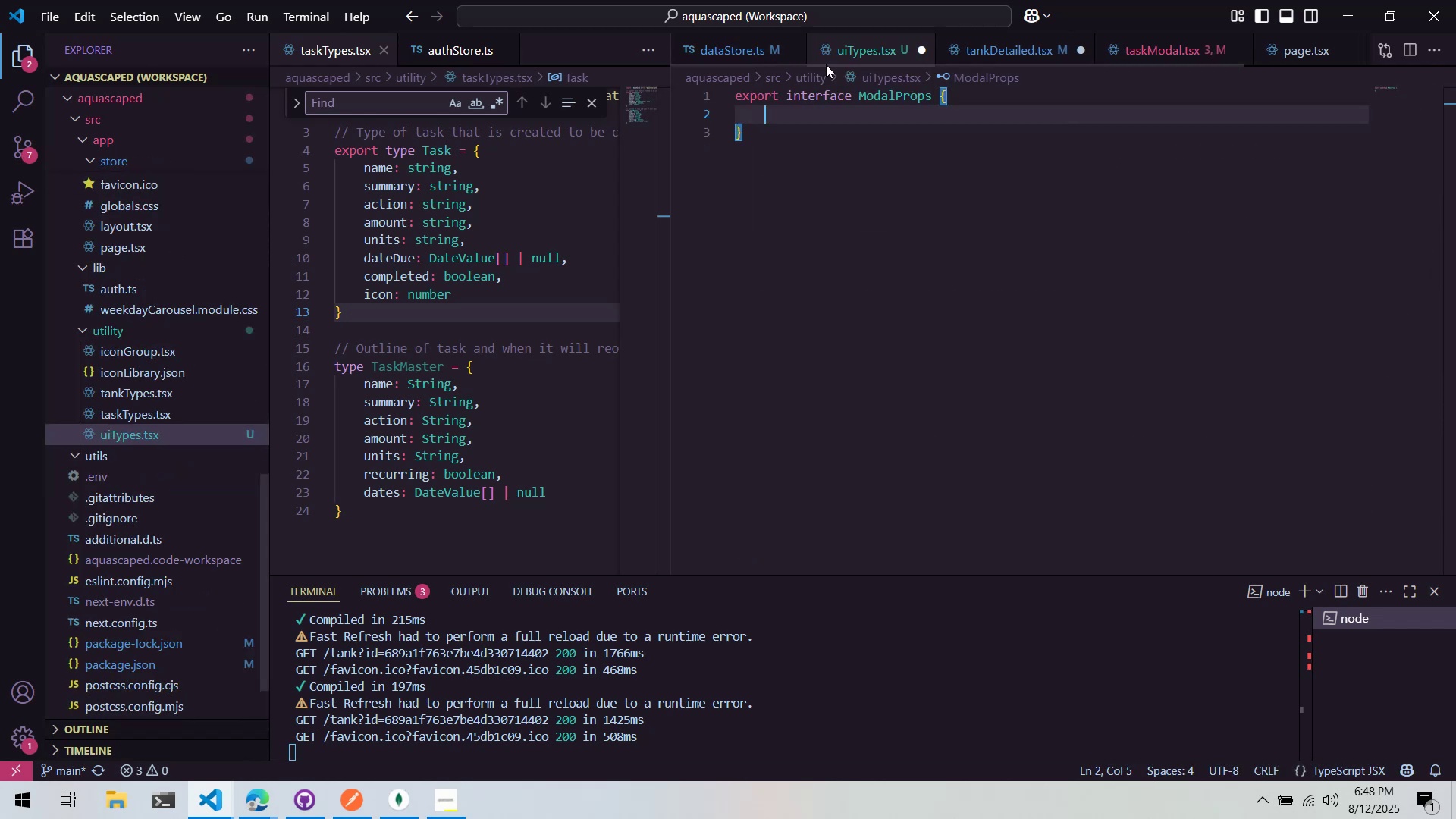 
type(open)
 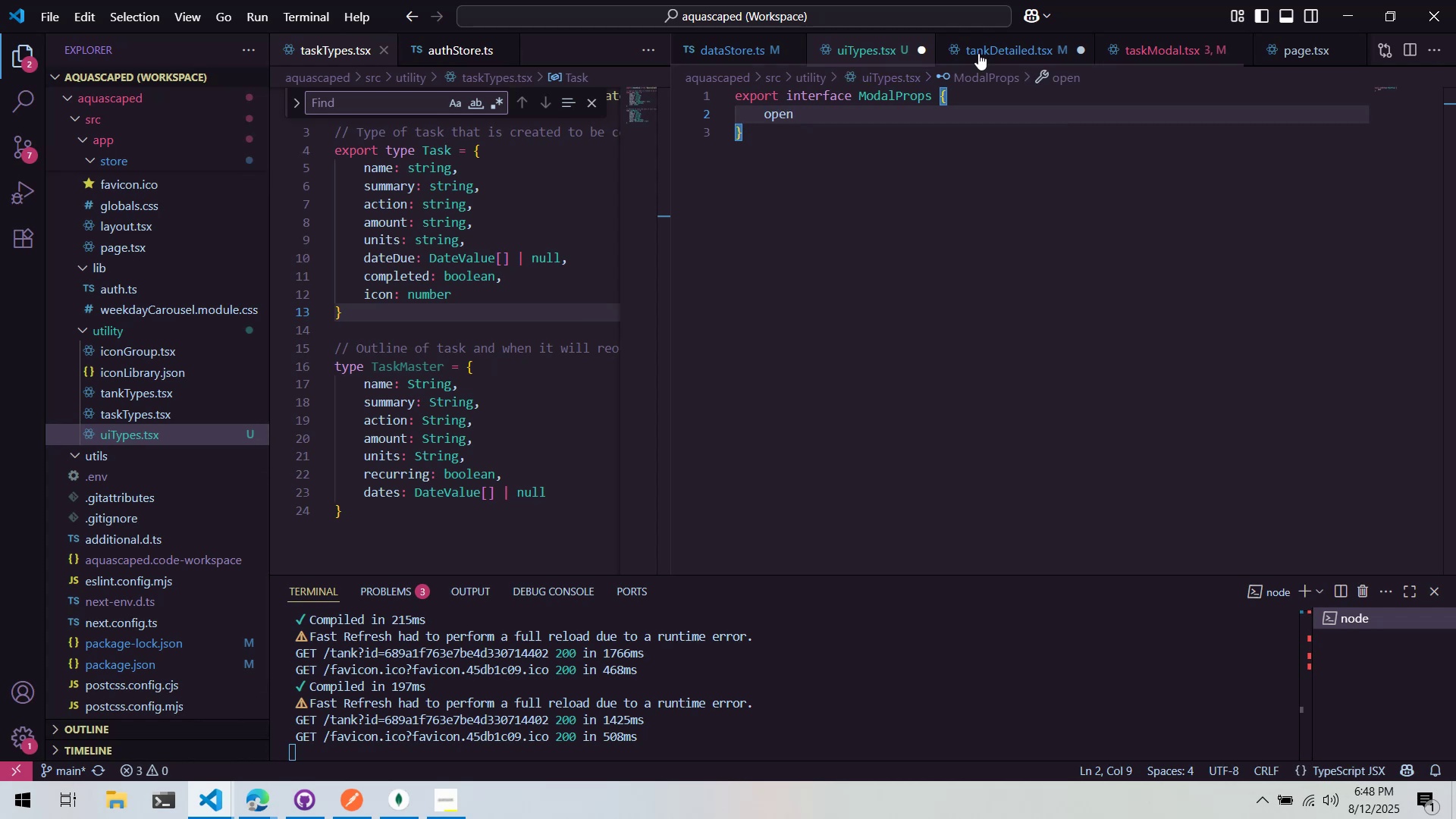 
left_click([982, 51])
 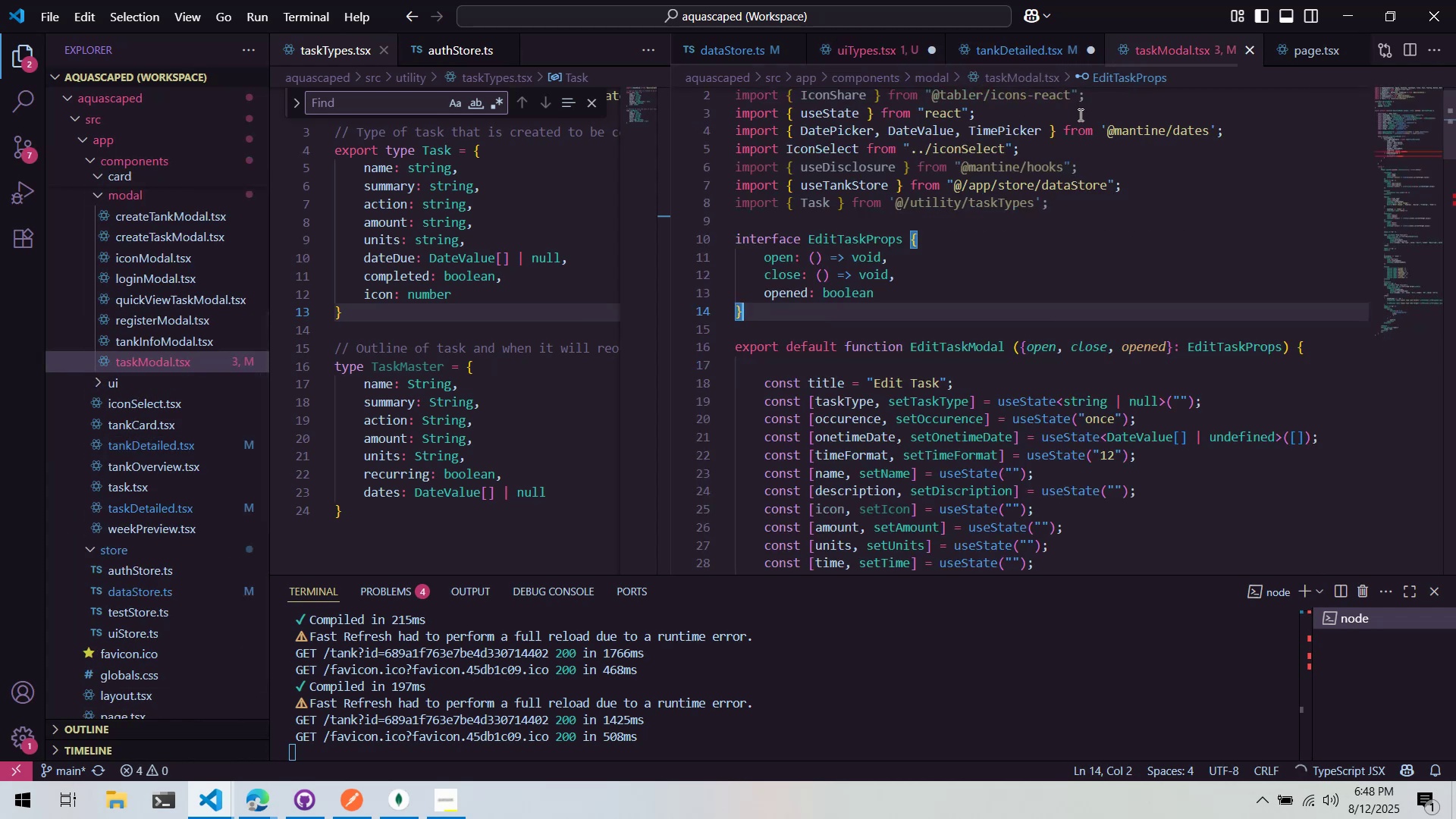 
right_click([178, 345])
 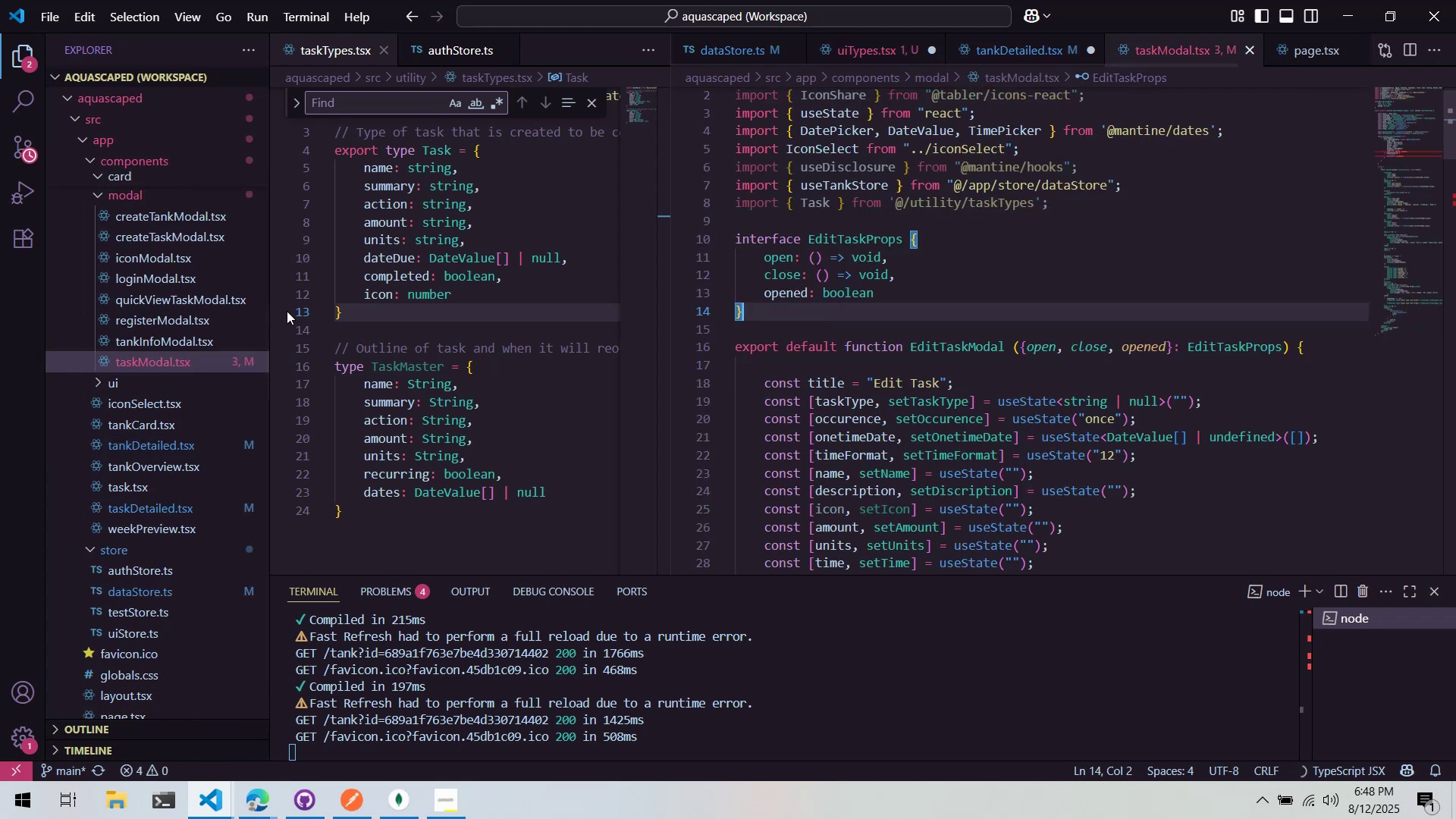 
right_click([163, 358])
 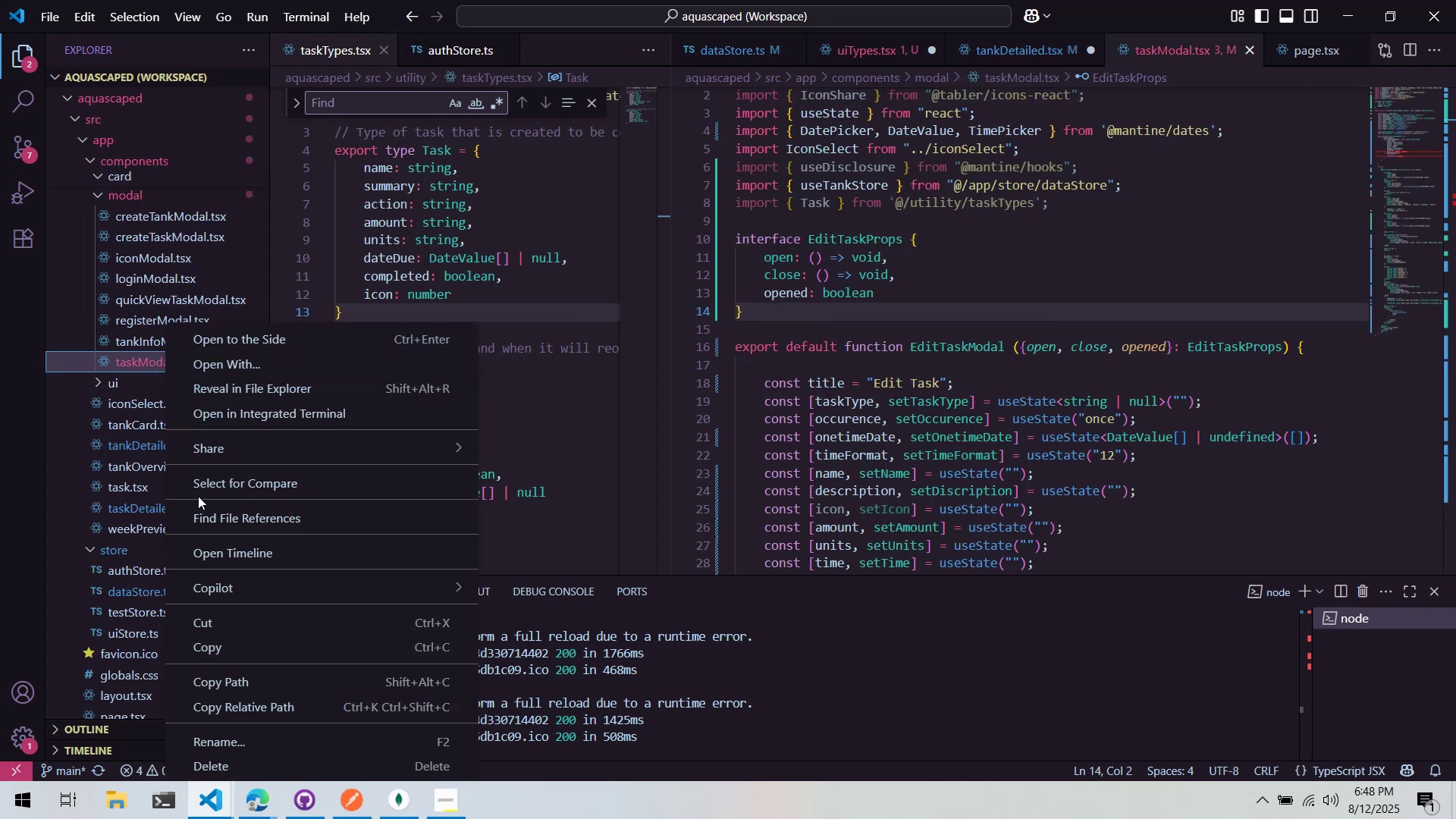 
left_click([272, 737])
 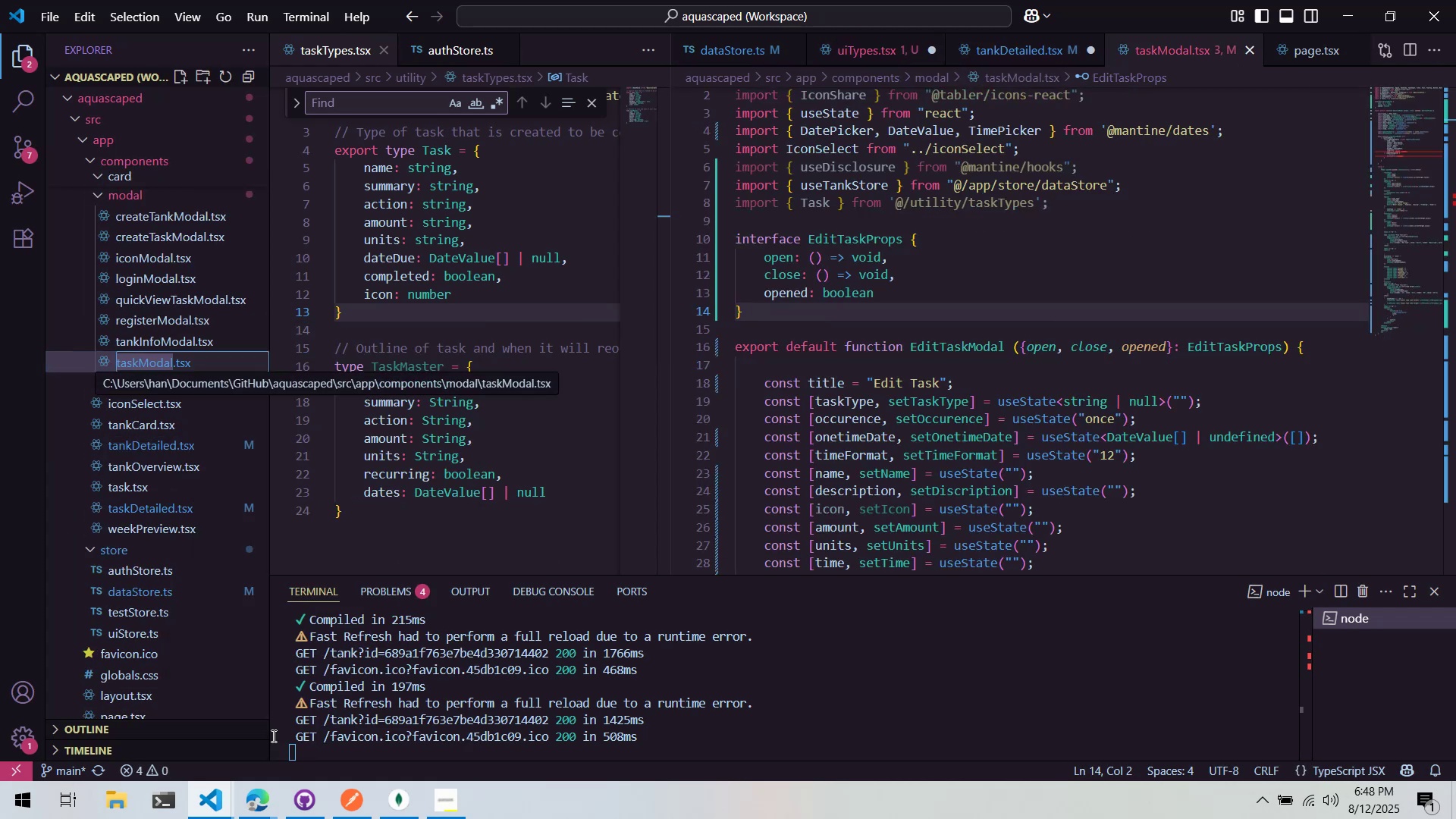 
key(ArrowLeft)
 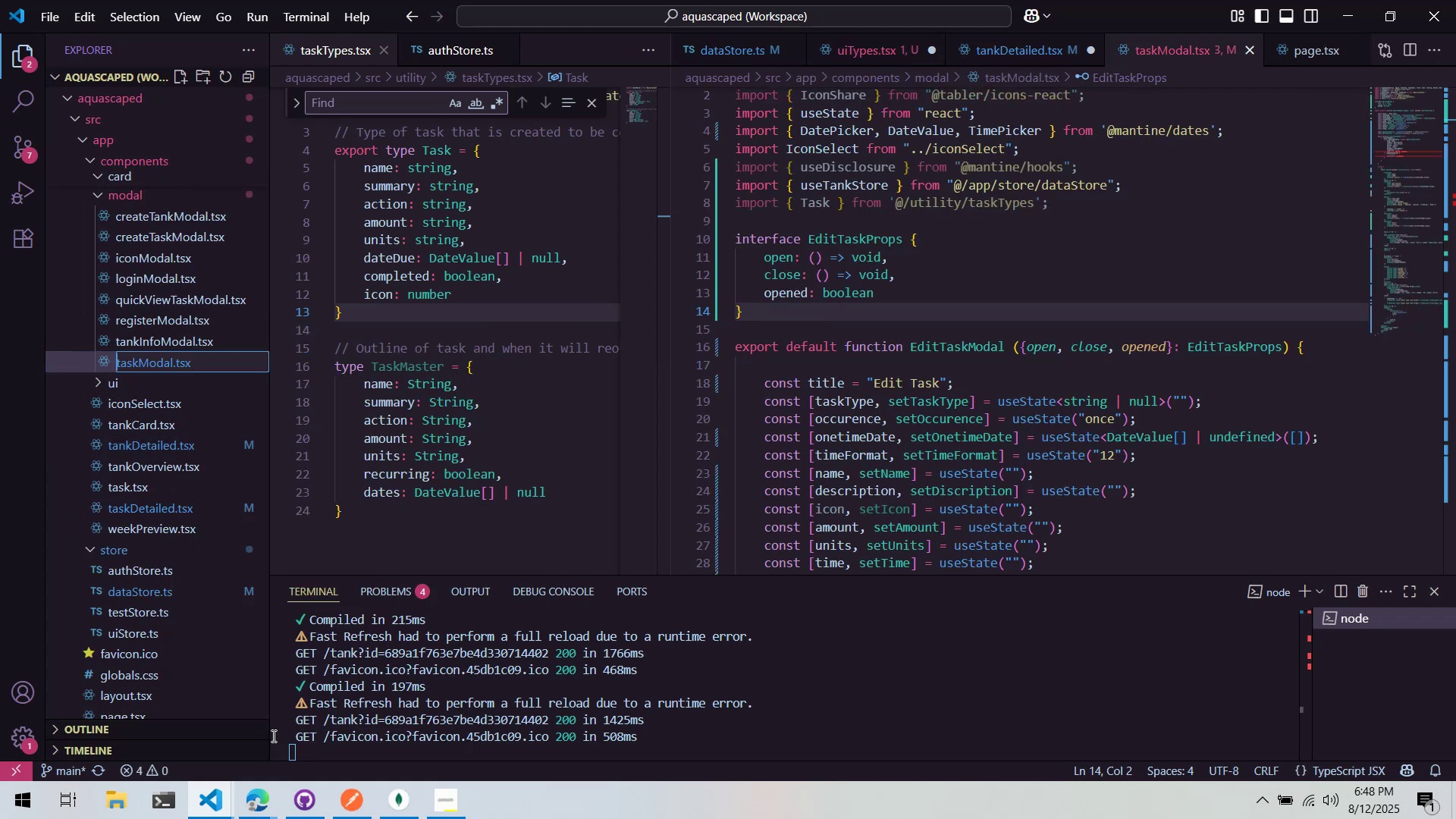 
type(Edit)
 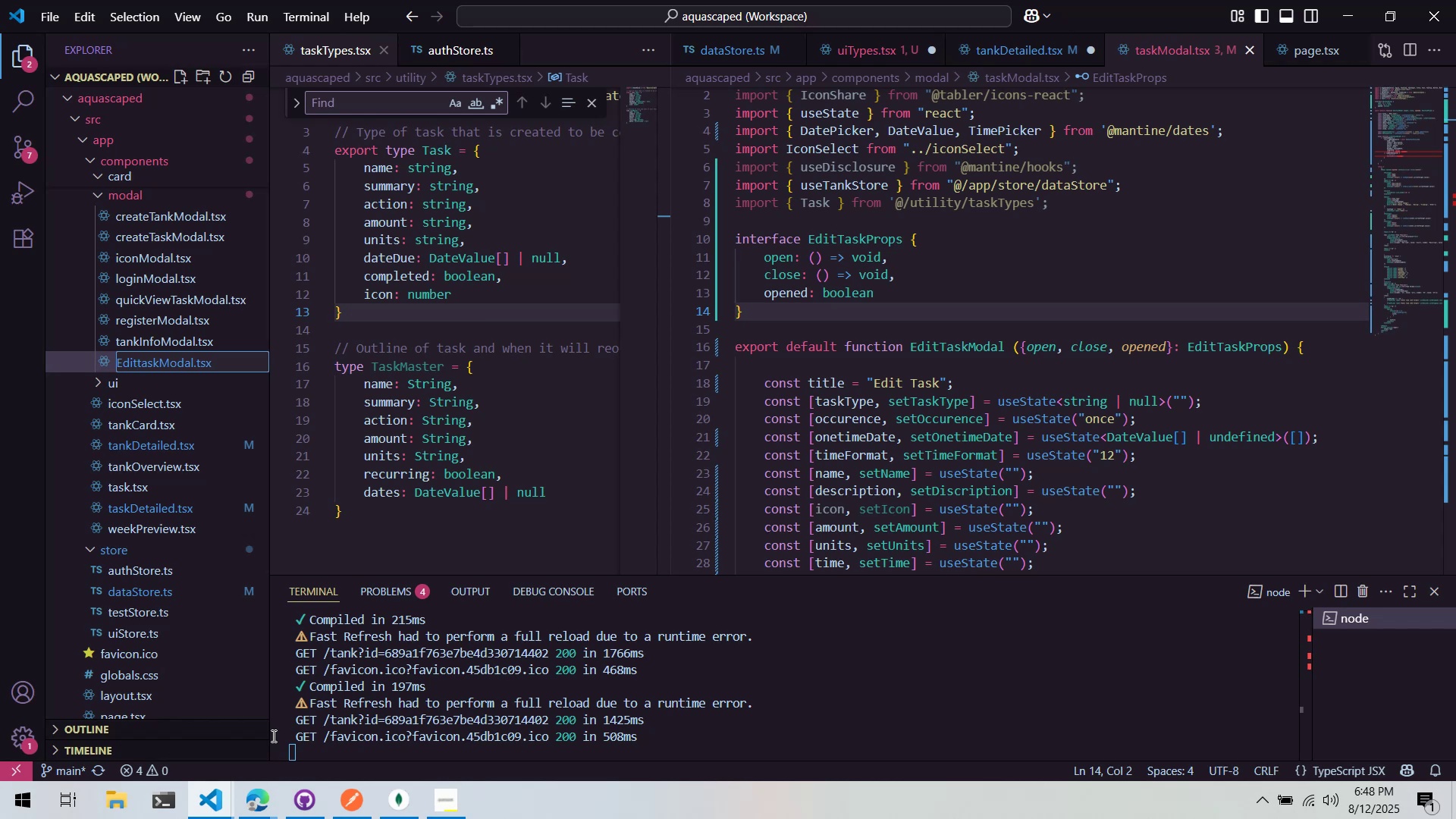 
key(Control+ControlLeft)
 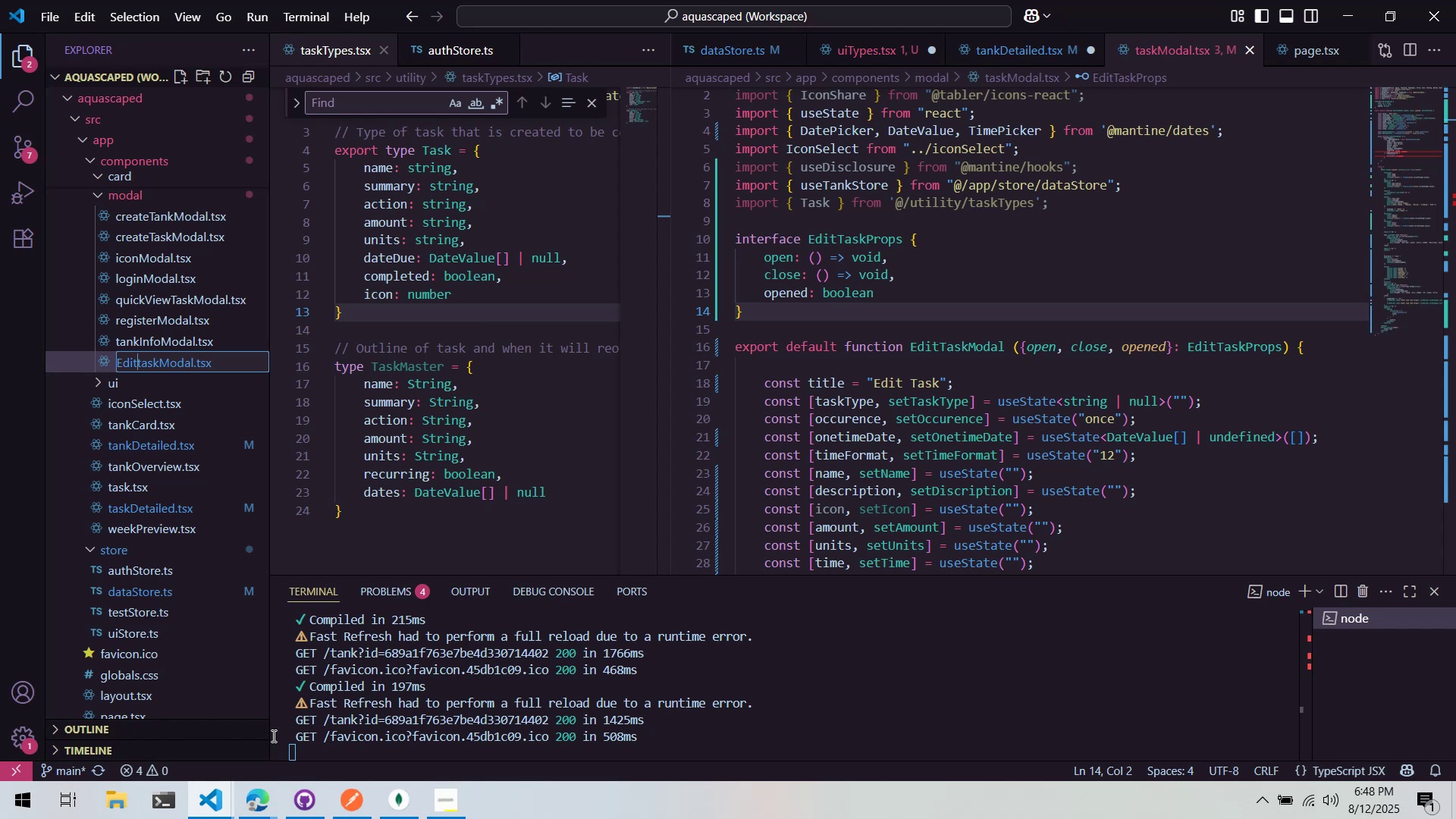 
key(Control+Backspace)
 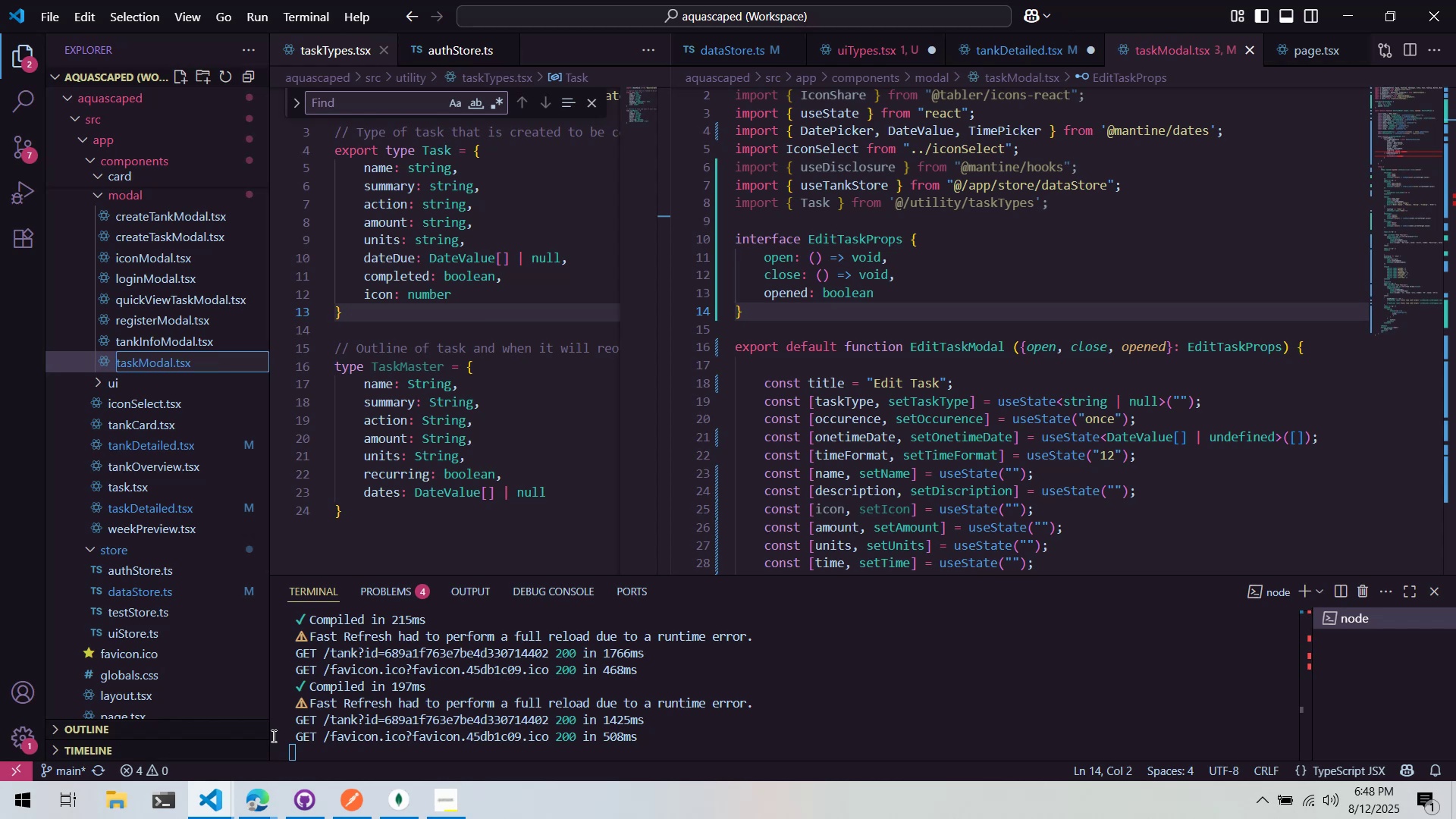 
type(edit)
 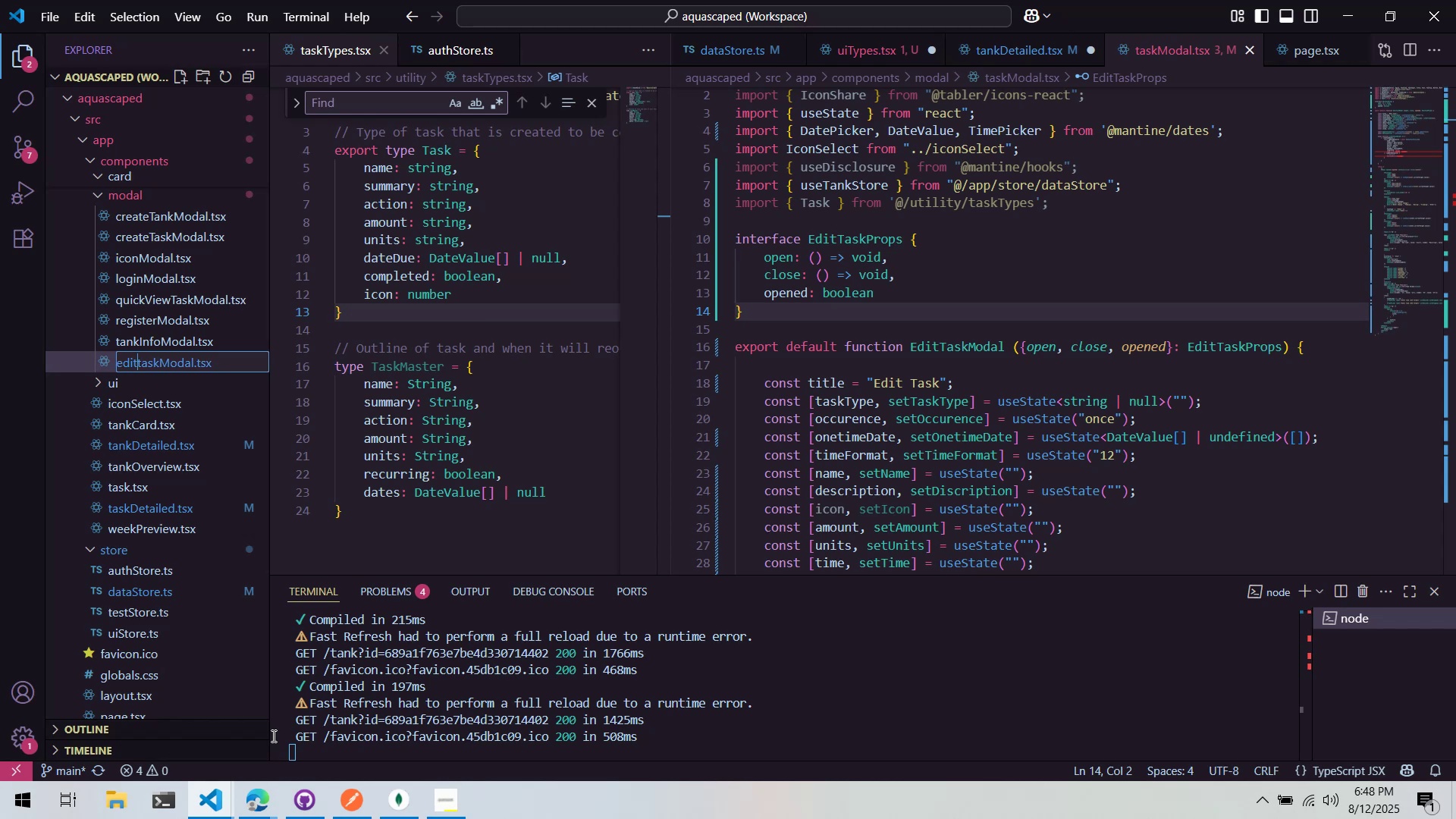 
key(ArrowRight)
 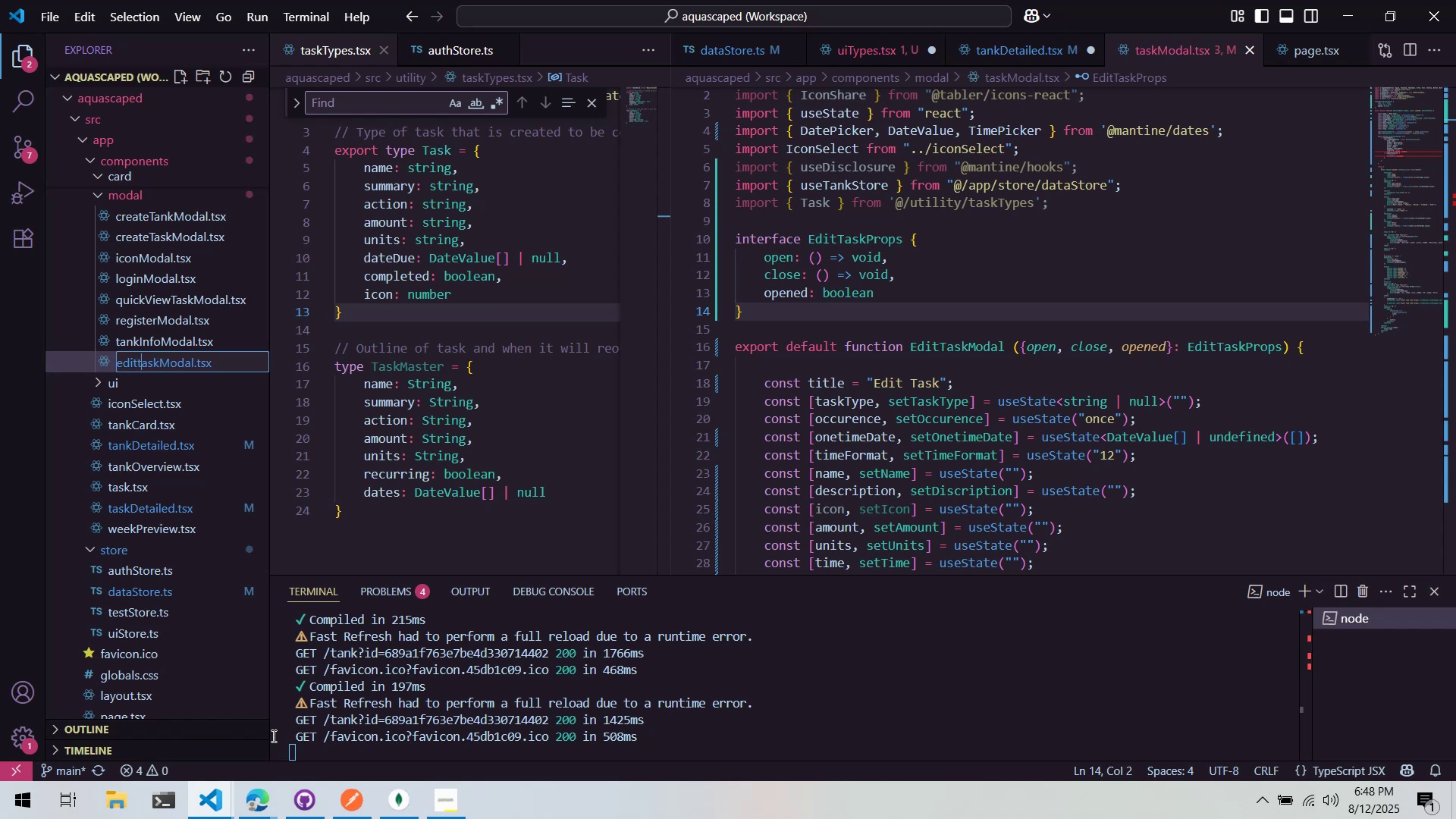 
key(Backspace)
 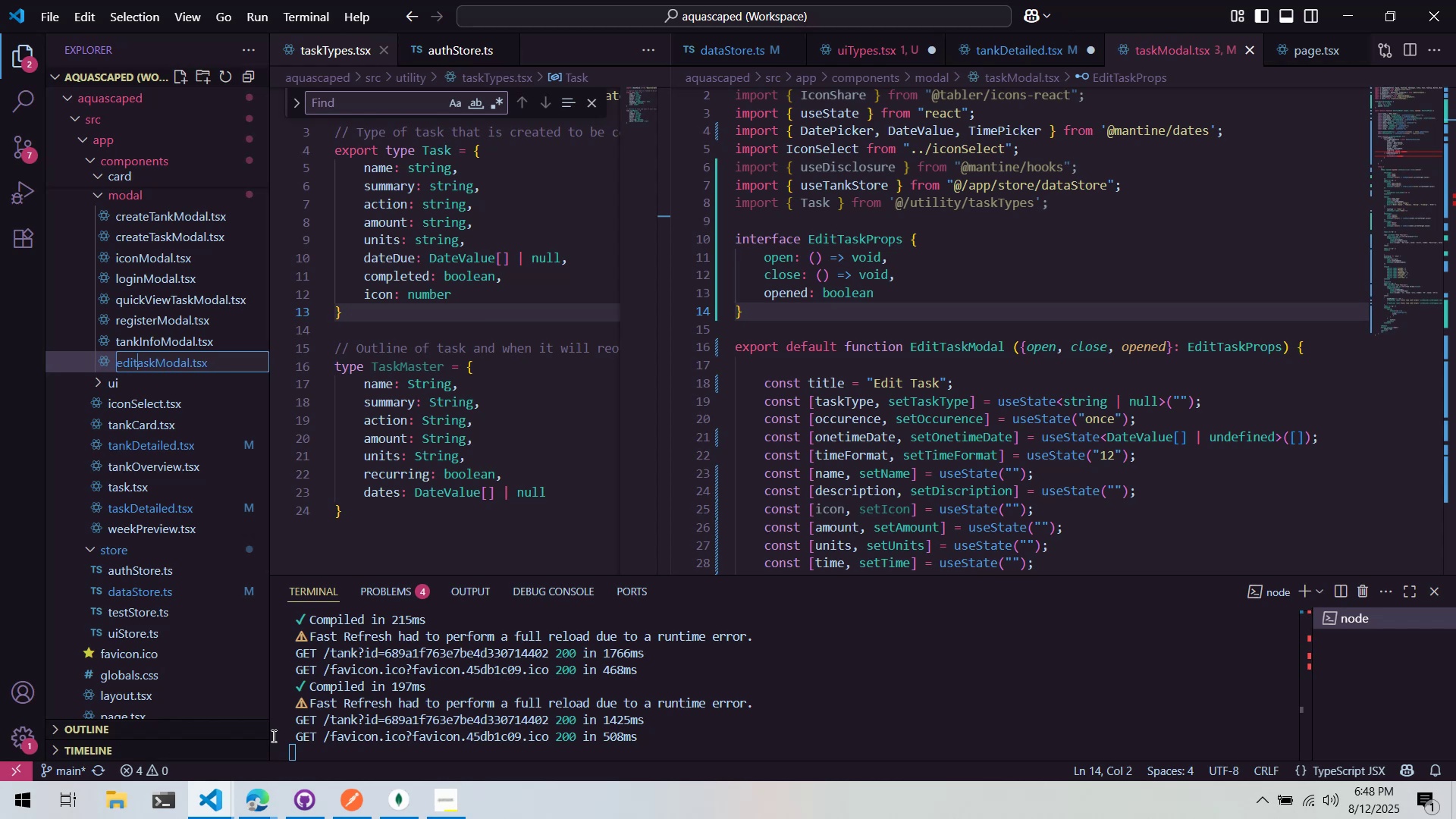 
key(Shift+T)
 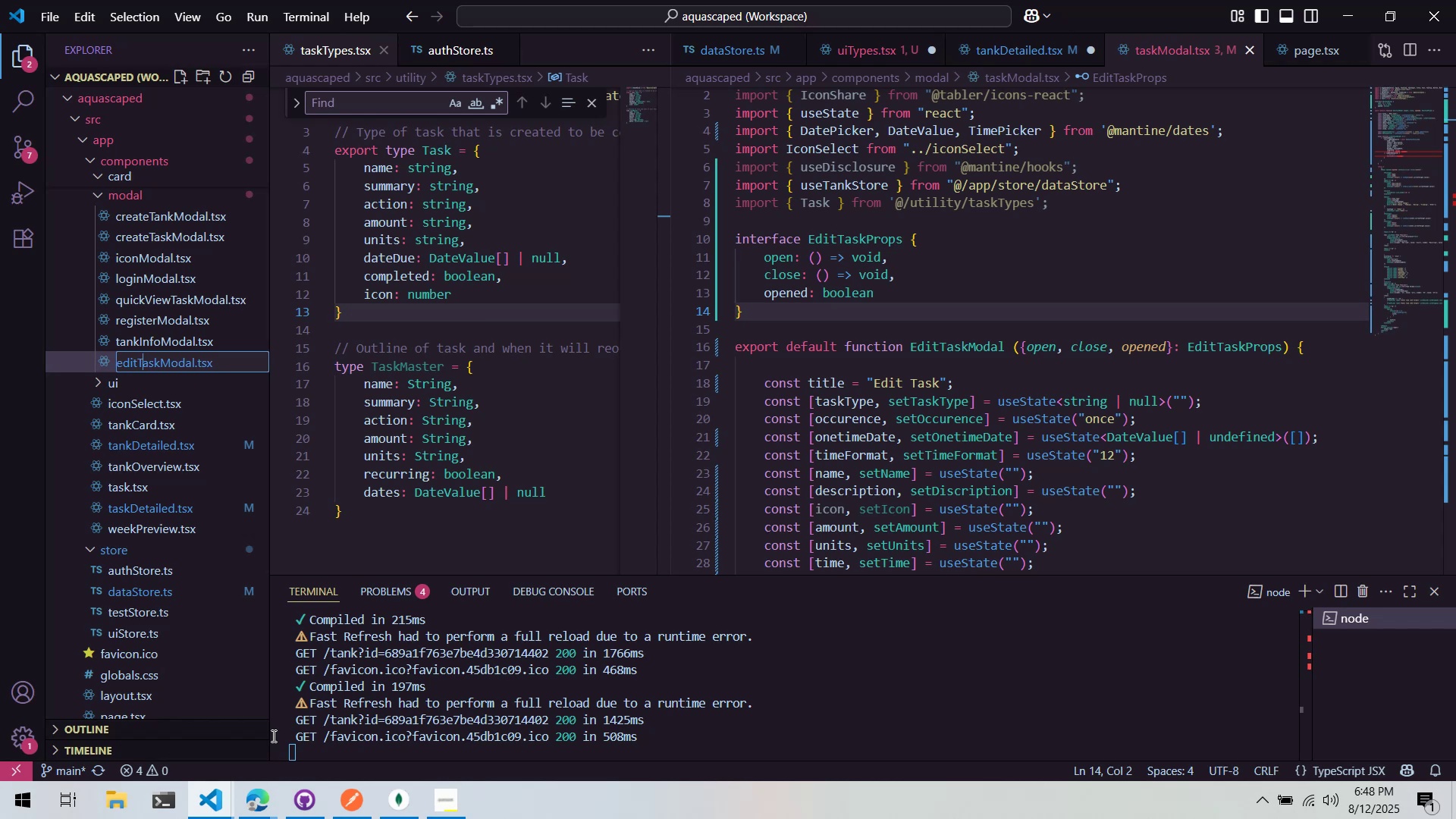 
key(Enter)
 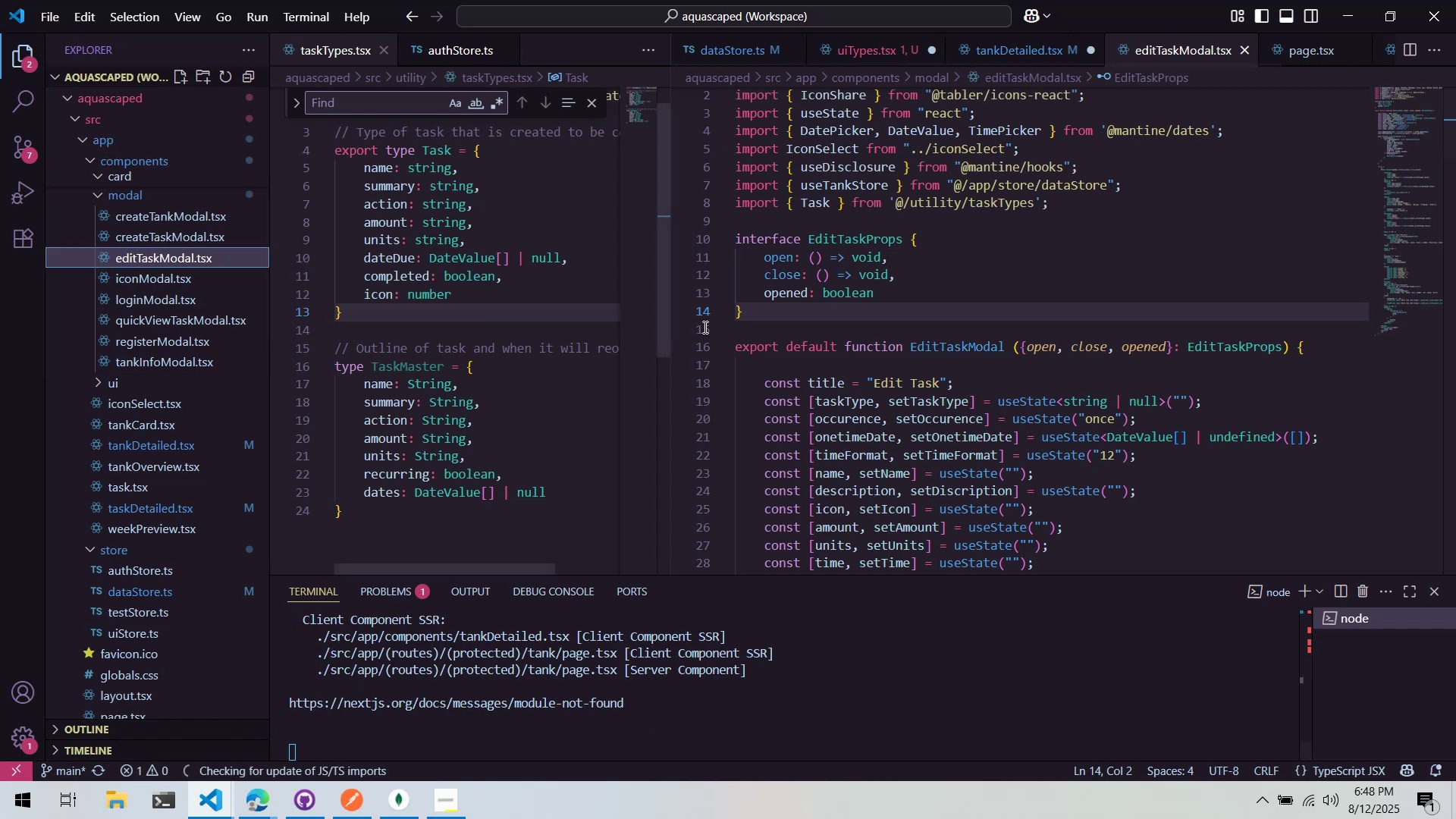 
left_click([990, 48])
 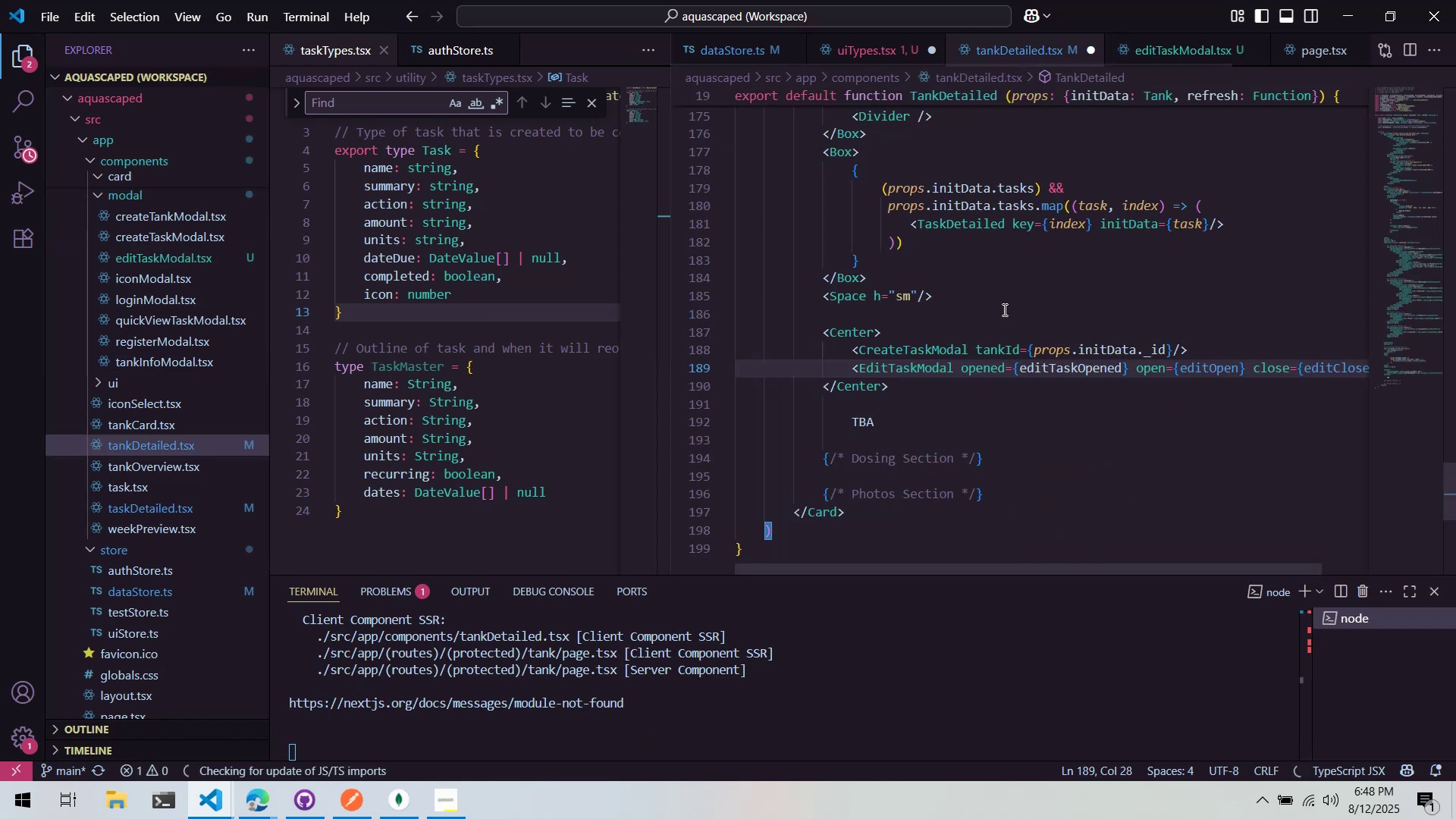 
scroll: coordinate [1003, 305], scroll_direction: up, amount: 1.0
 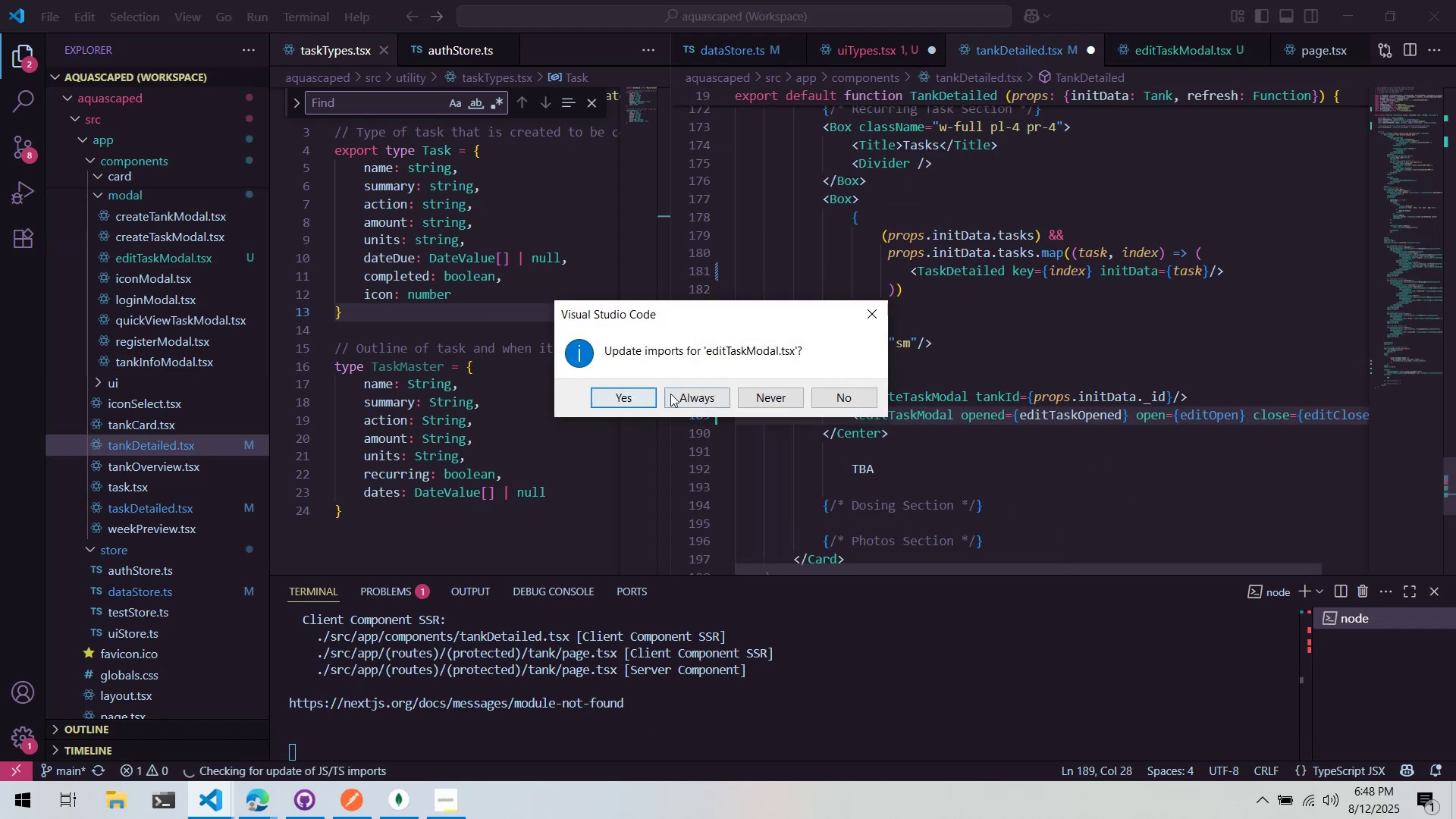 
left_click([675, 394])
 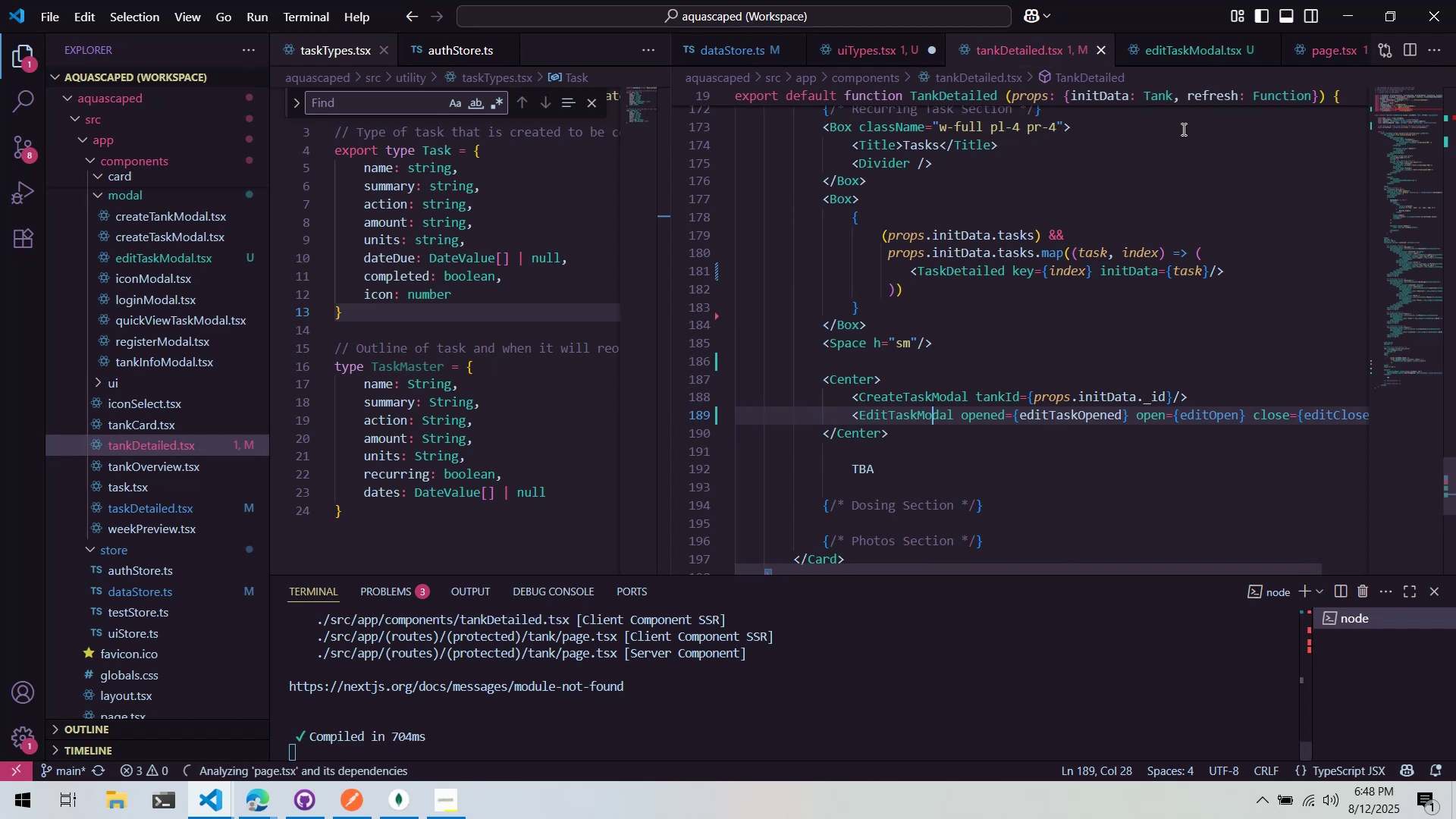 
left_click([1178, 49])
 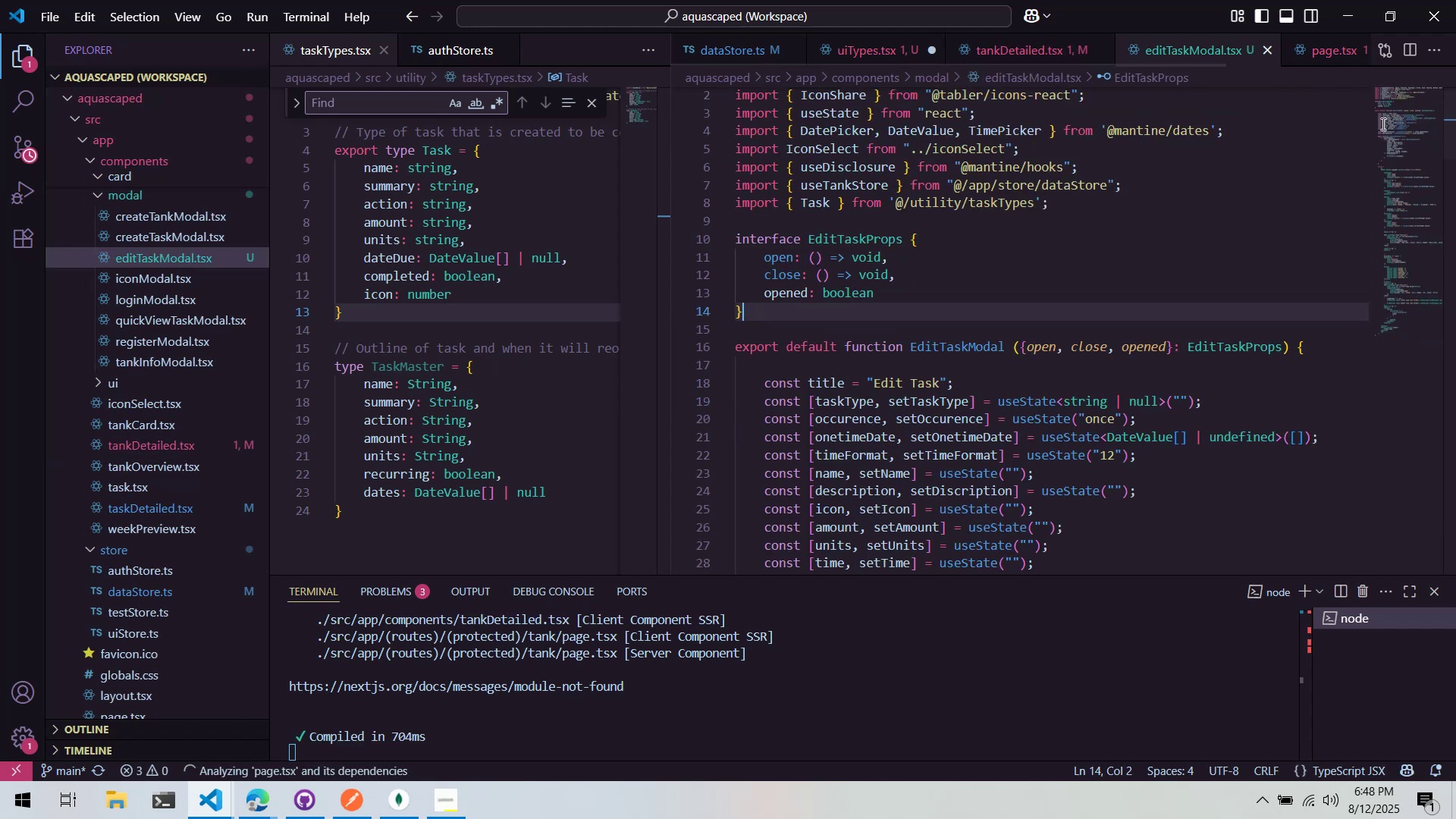 
left_click([912, 155])
 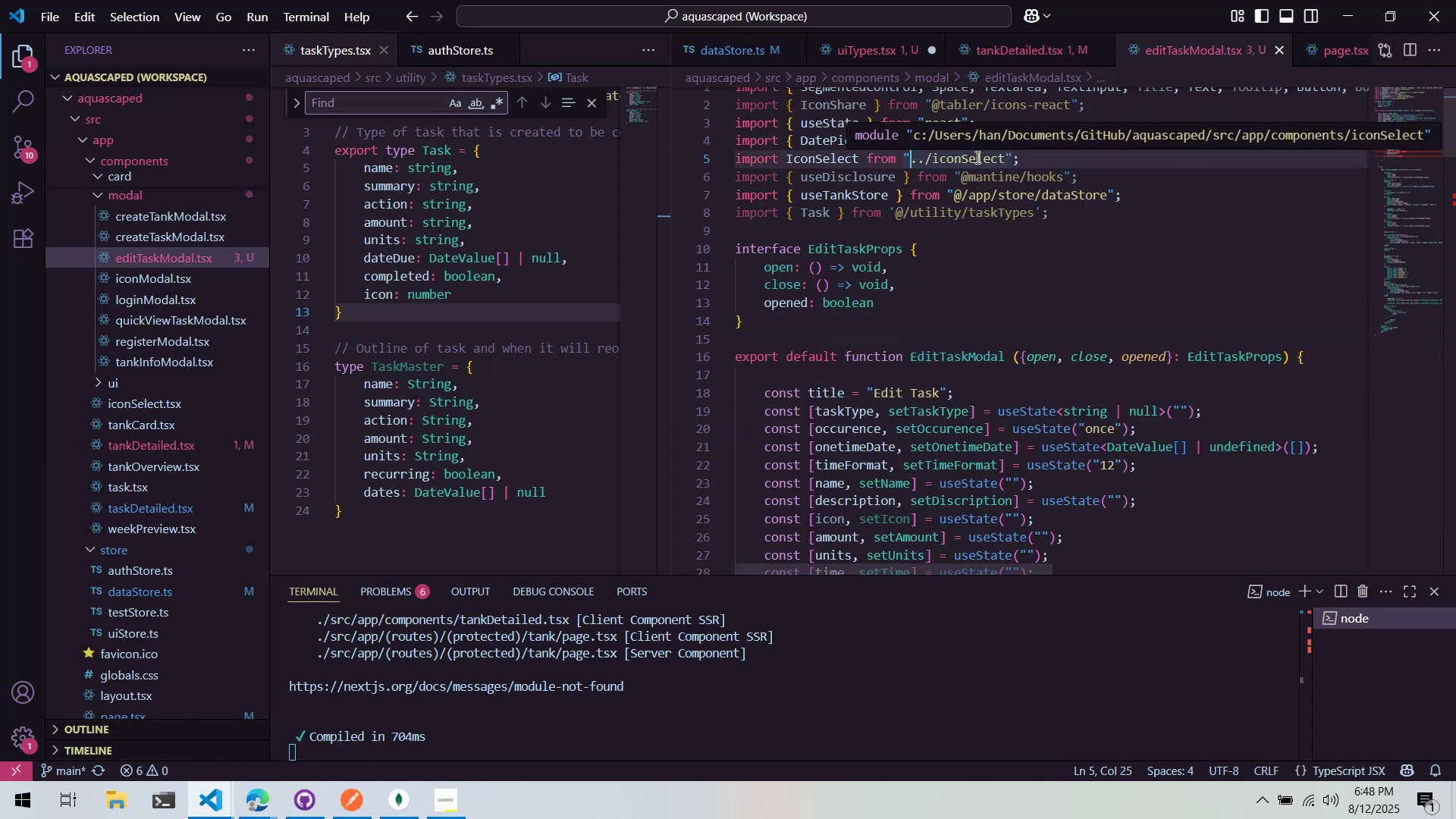 
key(Period)
 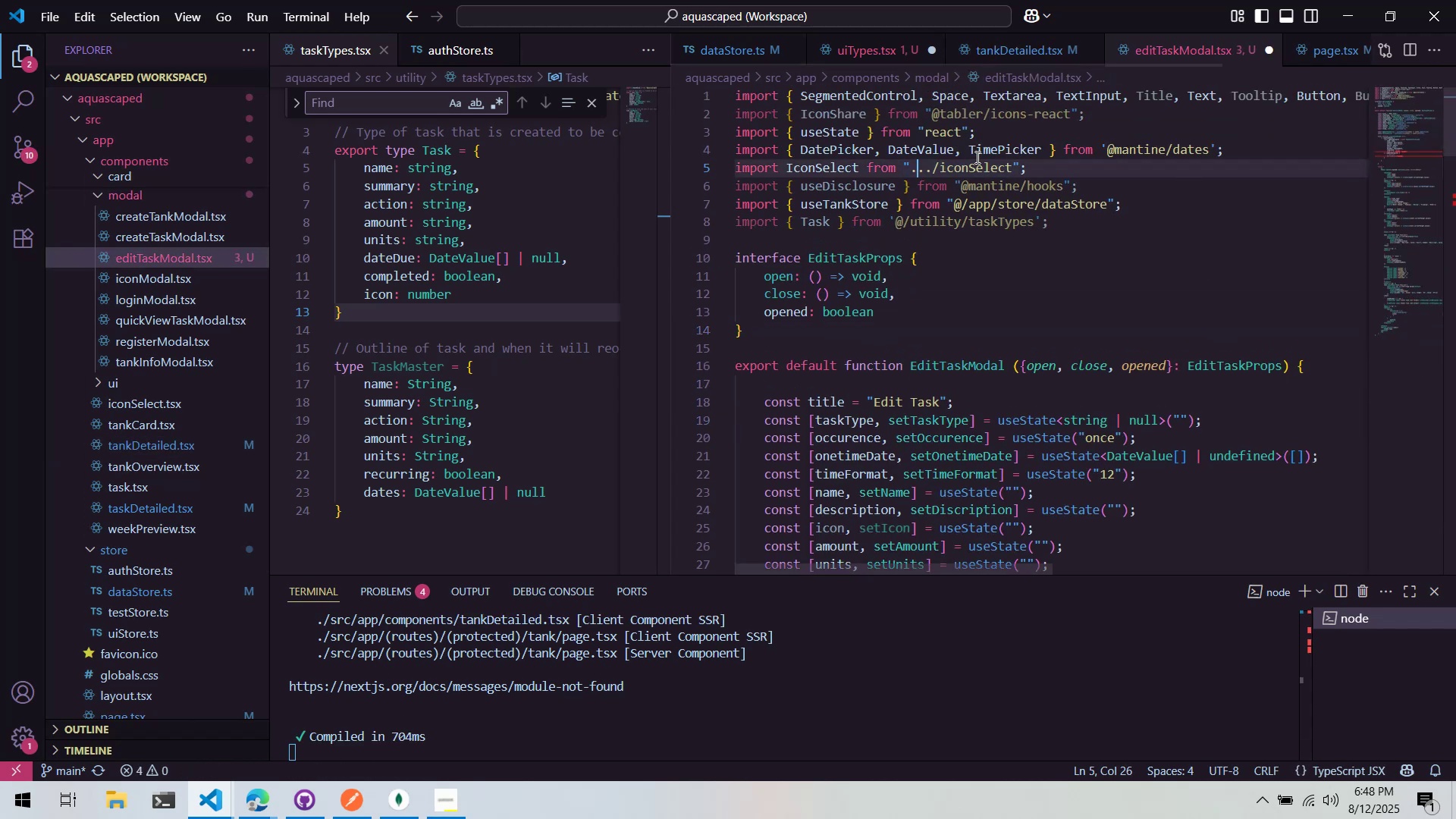 
key(Period)
 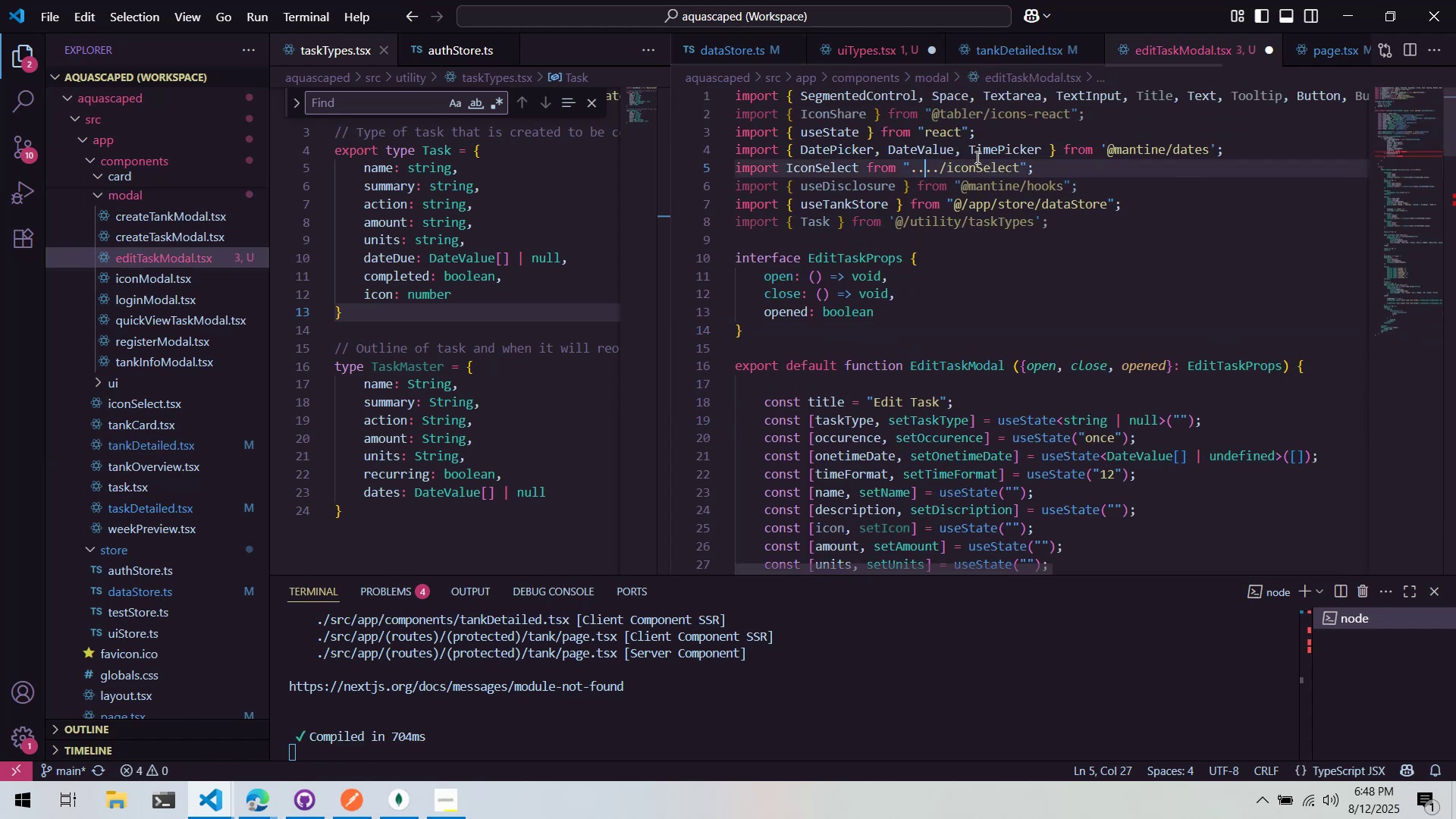 
key(Slash)
 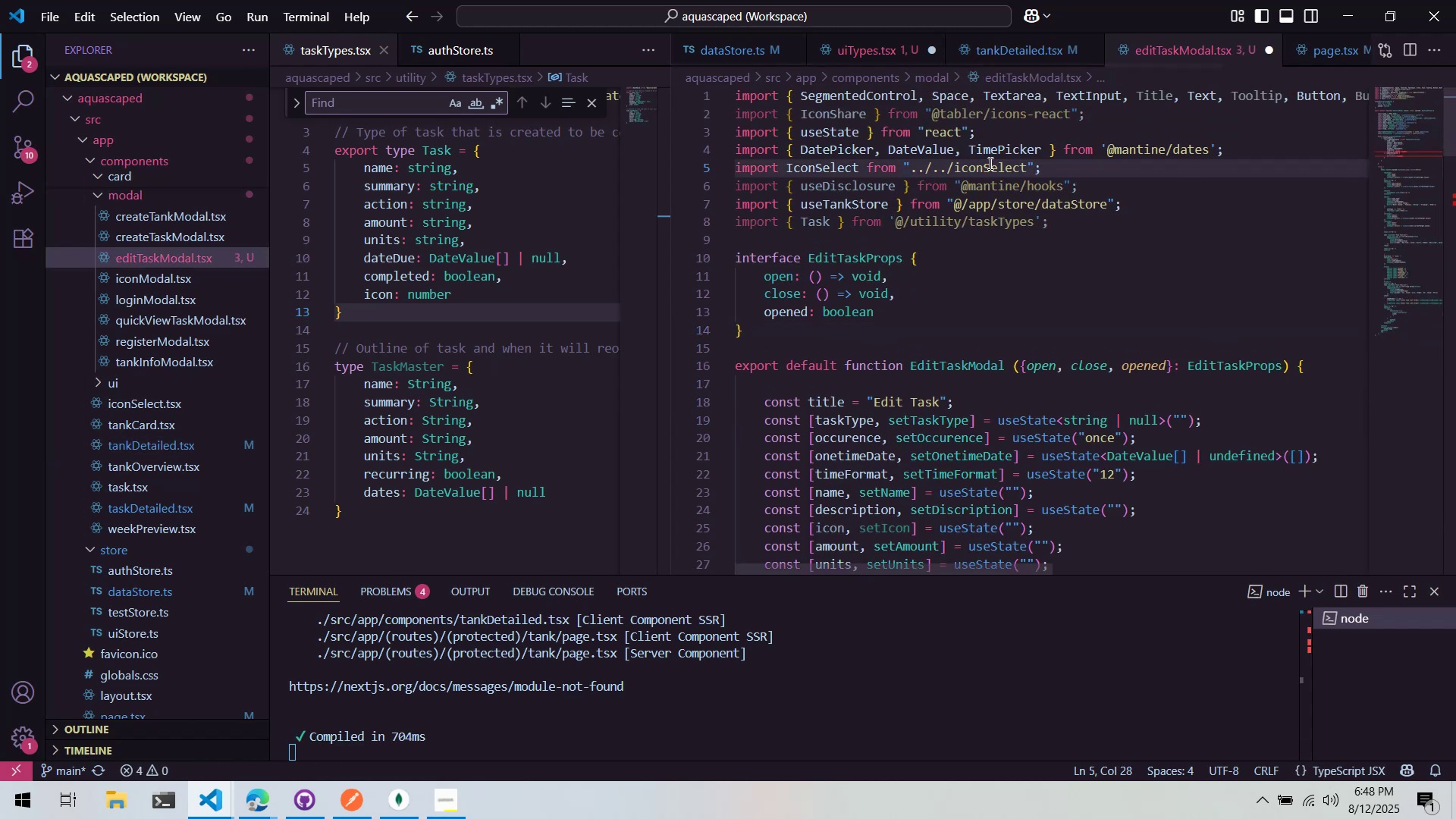 
left_click([1001, 240])
 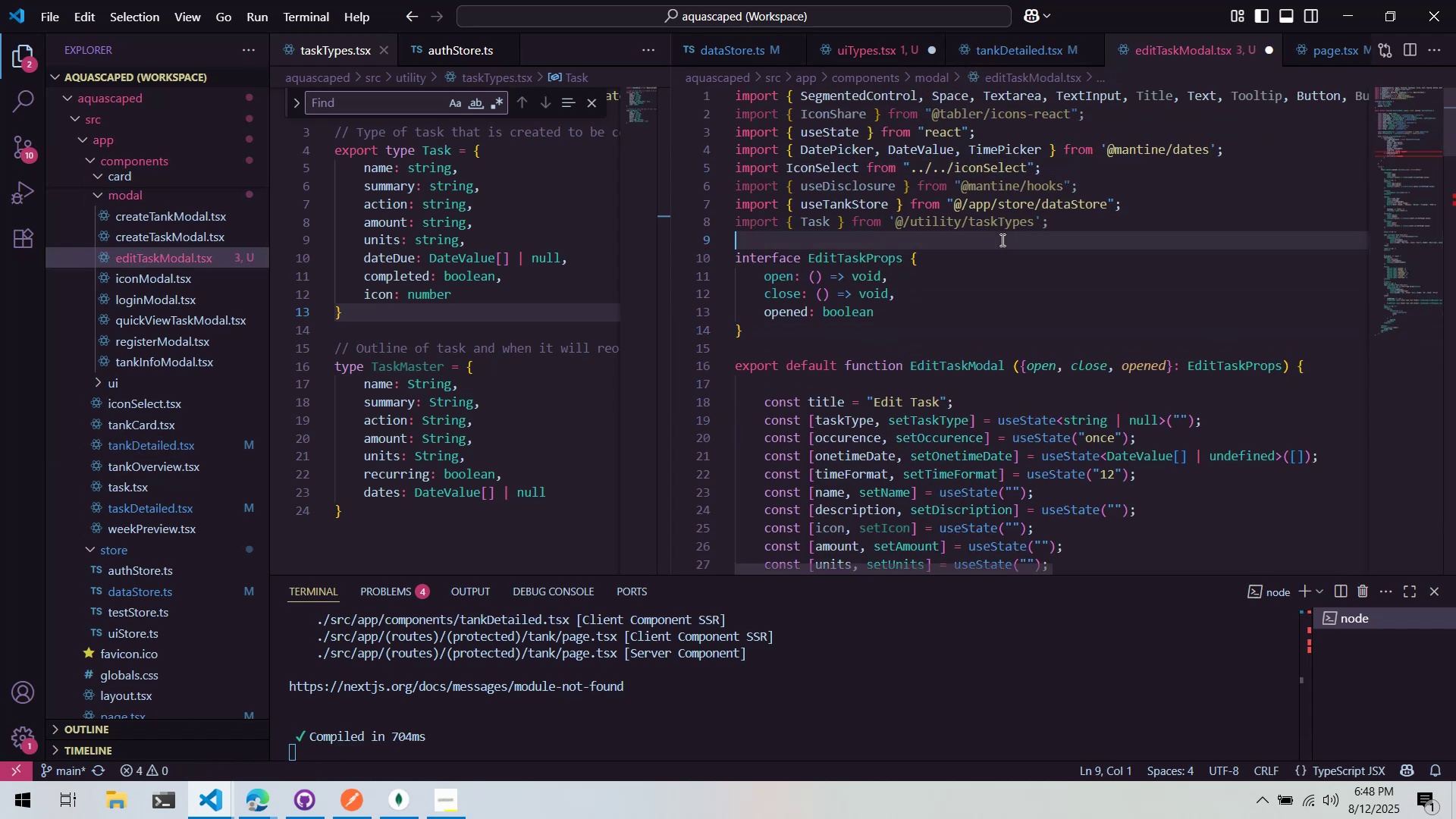 
key(Control+ControlLeft)
 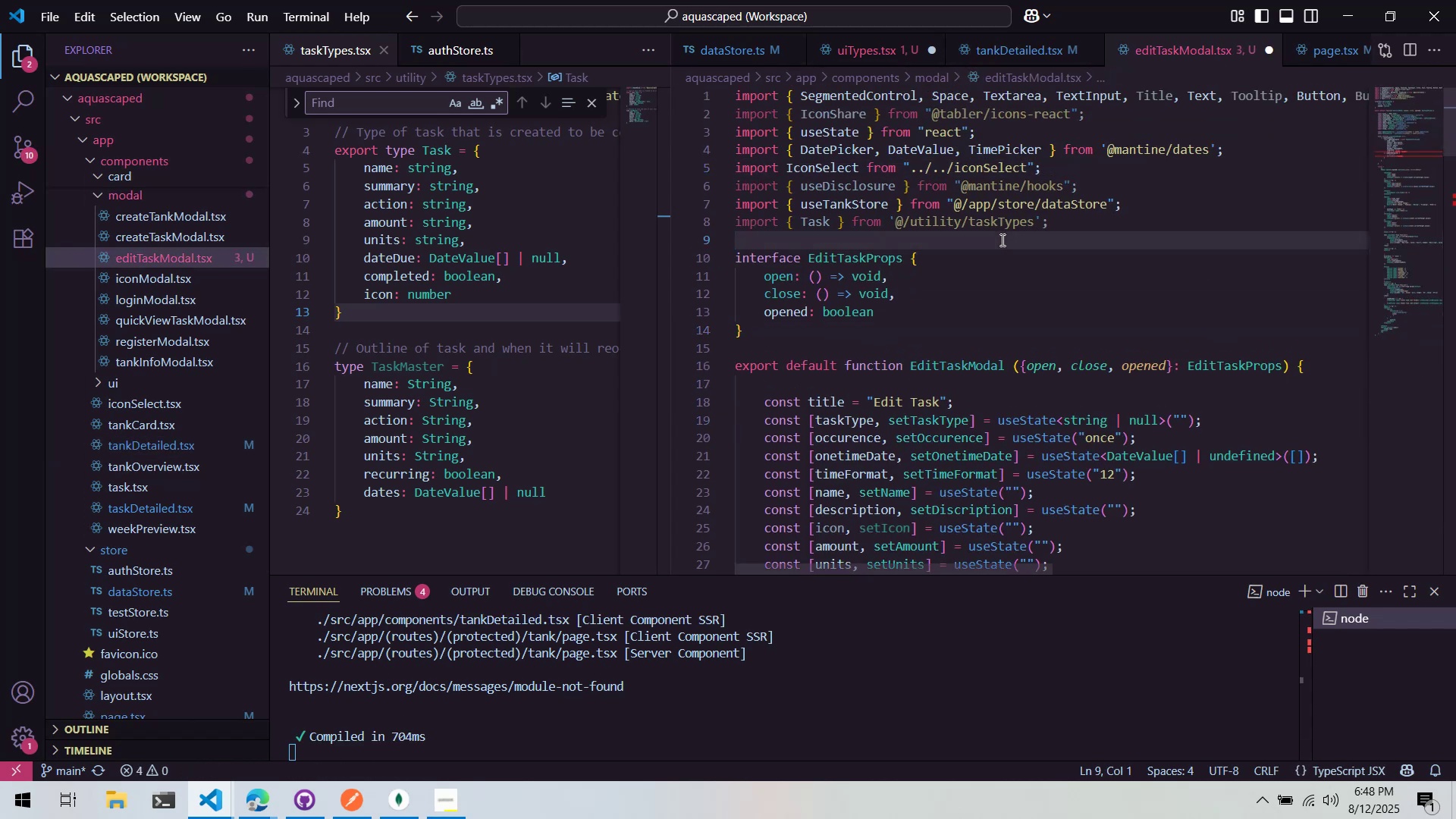 
scroll: coordinate [1008, 233], scroll_direction: down, amount: 5.0
 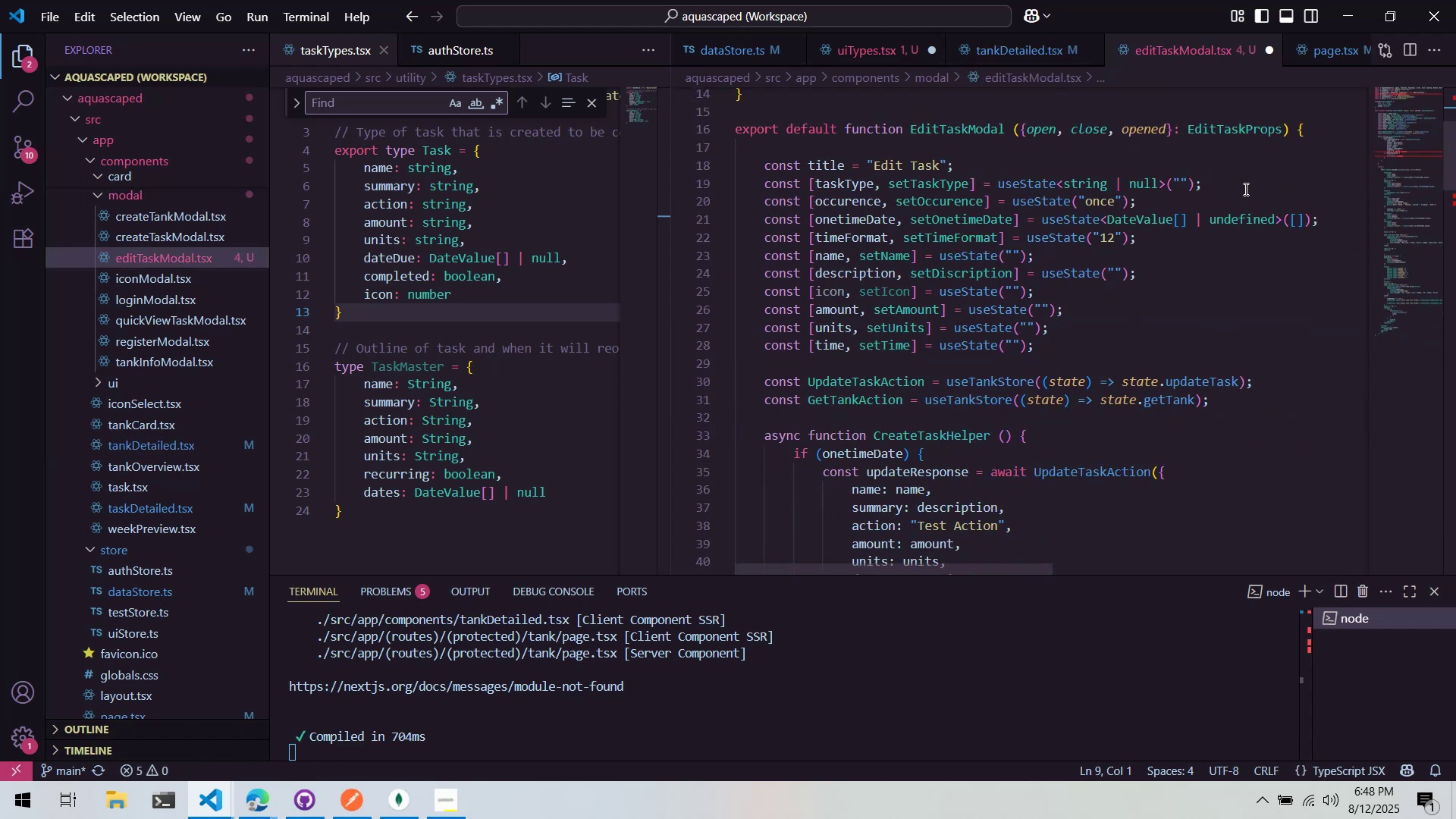 
scroll: coordinate [1194, 212], scroll_direction: up, amount: 7.0
 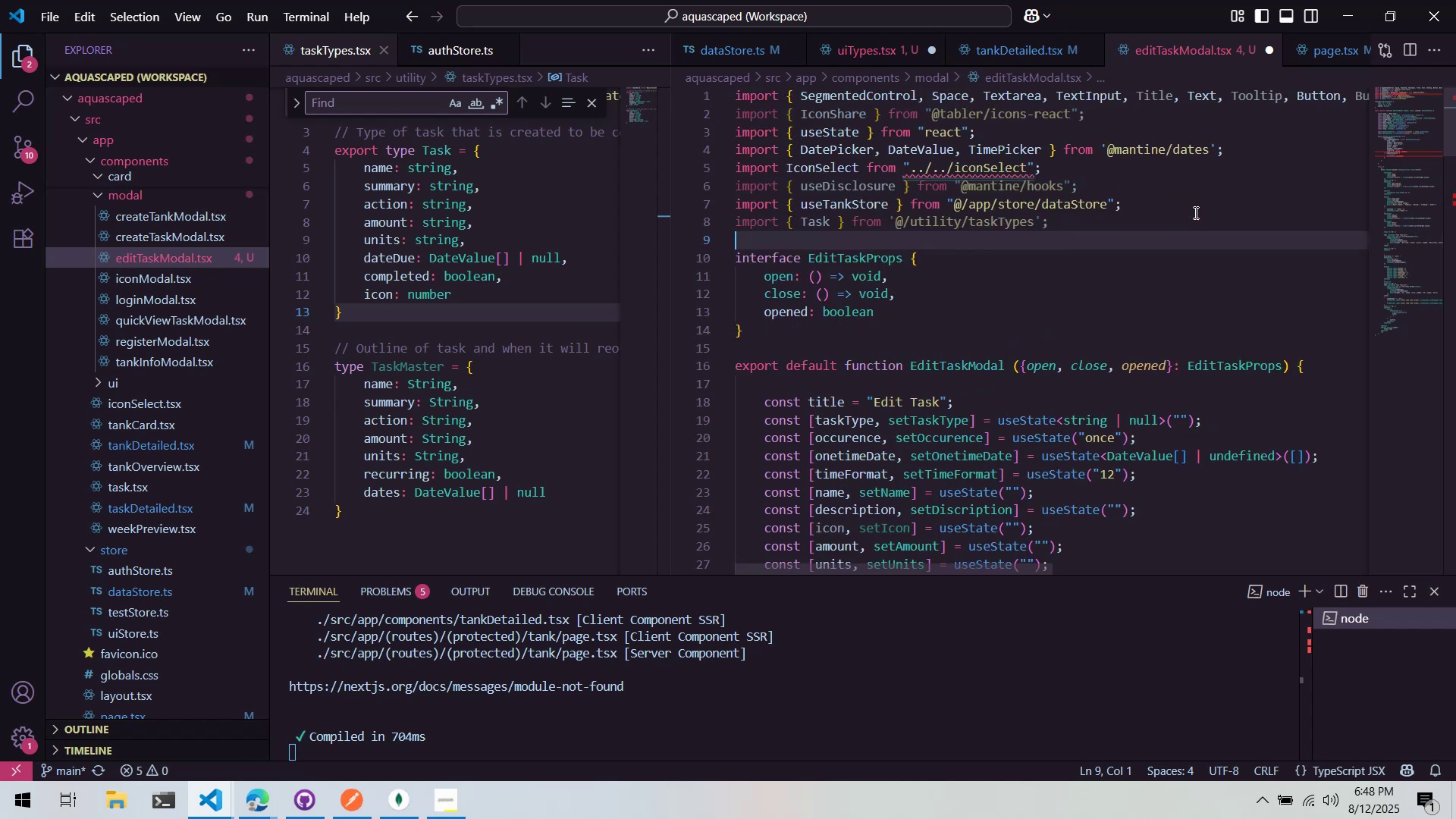 
left_click([1194, 212])
 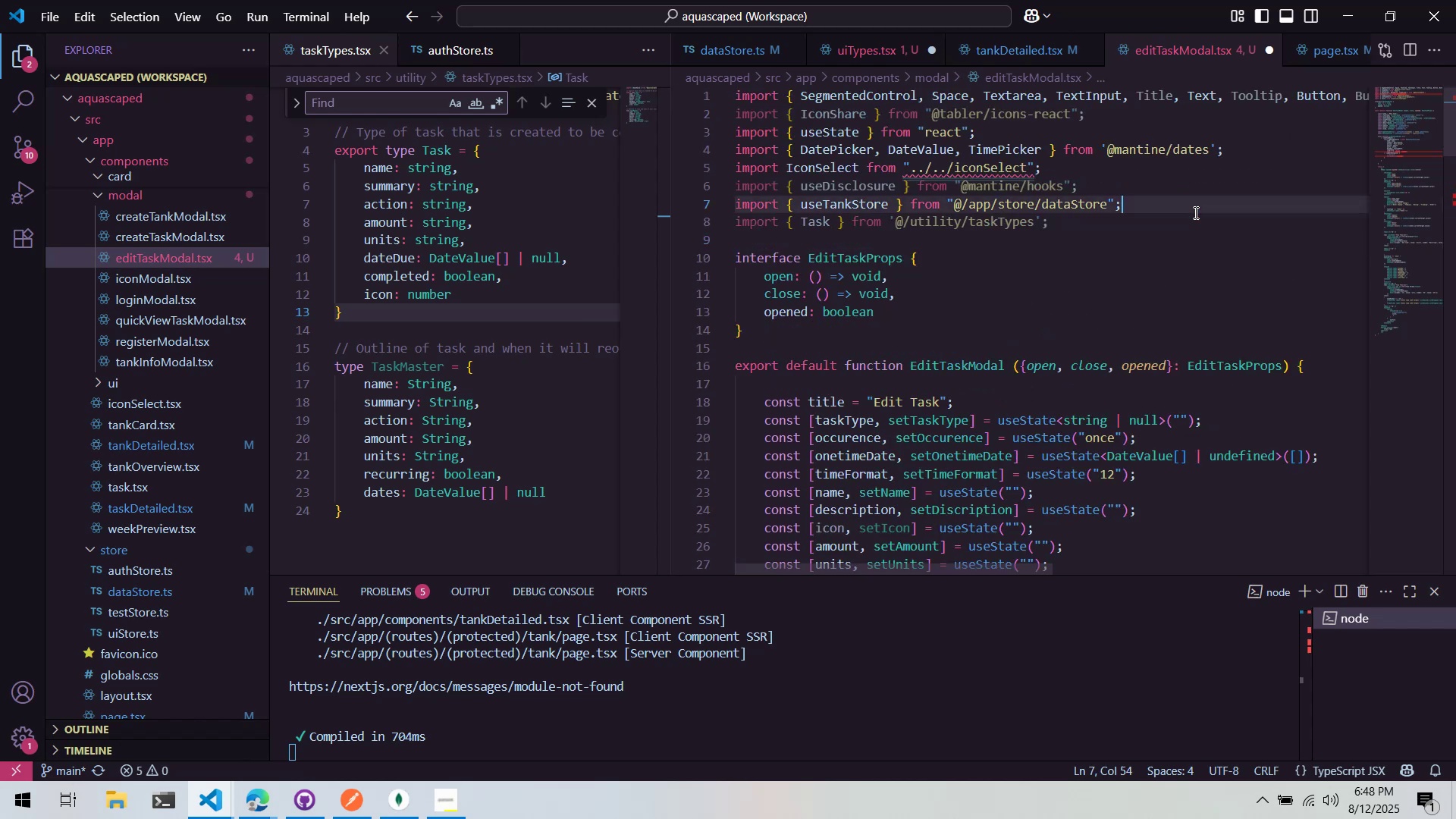 
key(Control+ControlLeft)
 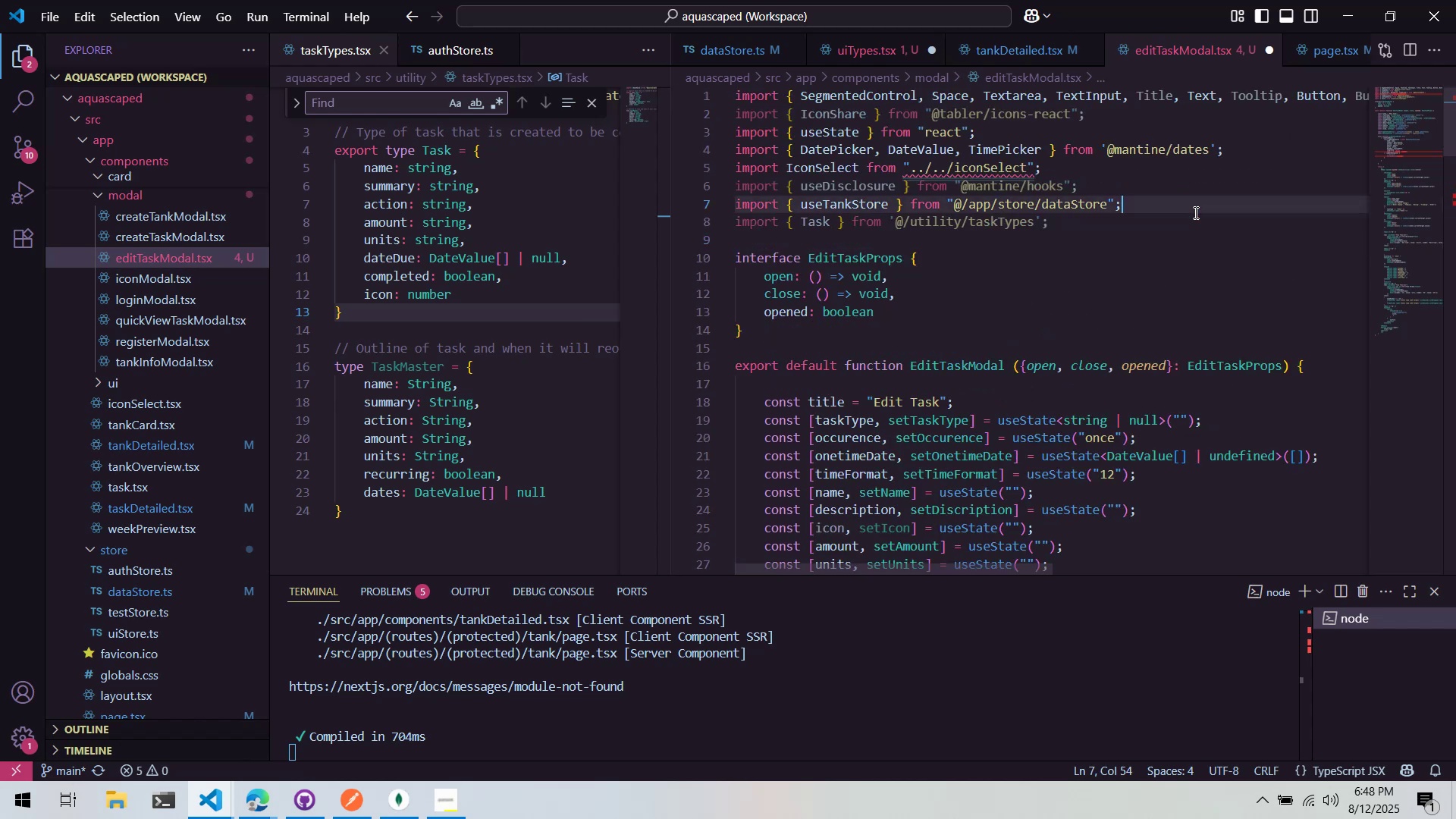 
key(Control+Z)
 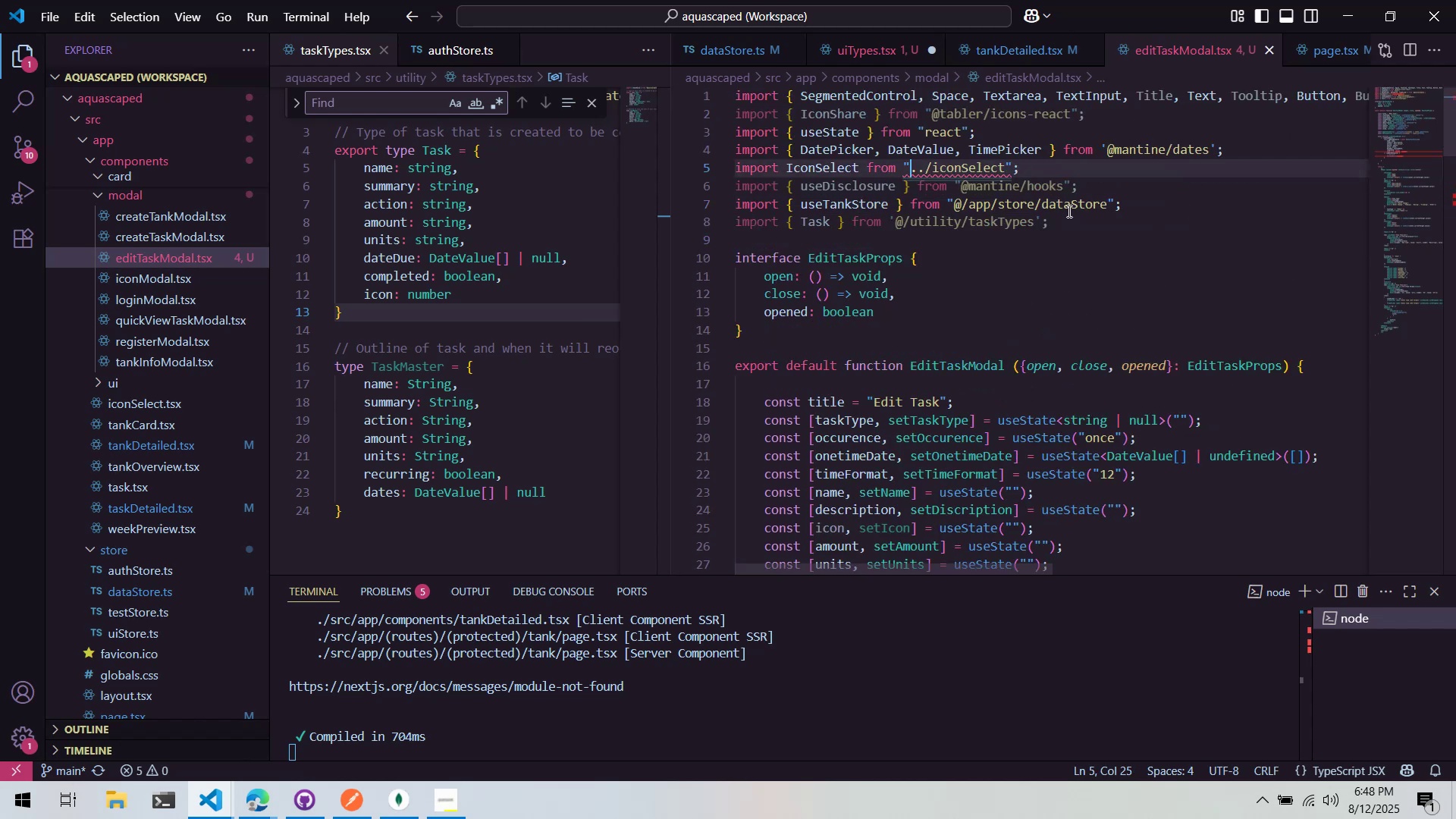 
key(Control+ControlLeft)
 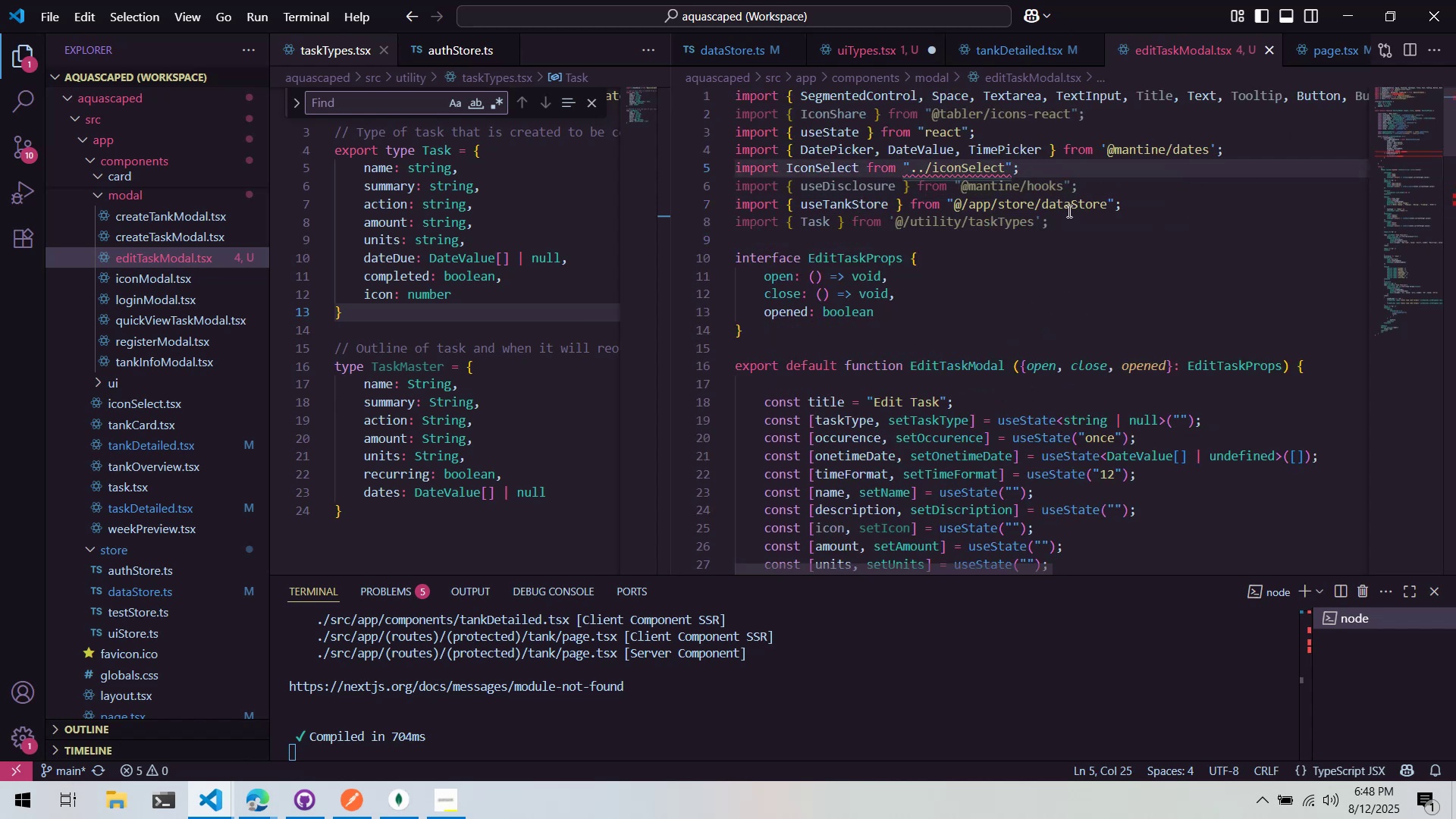 
key(Control+S)
 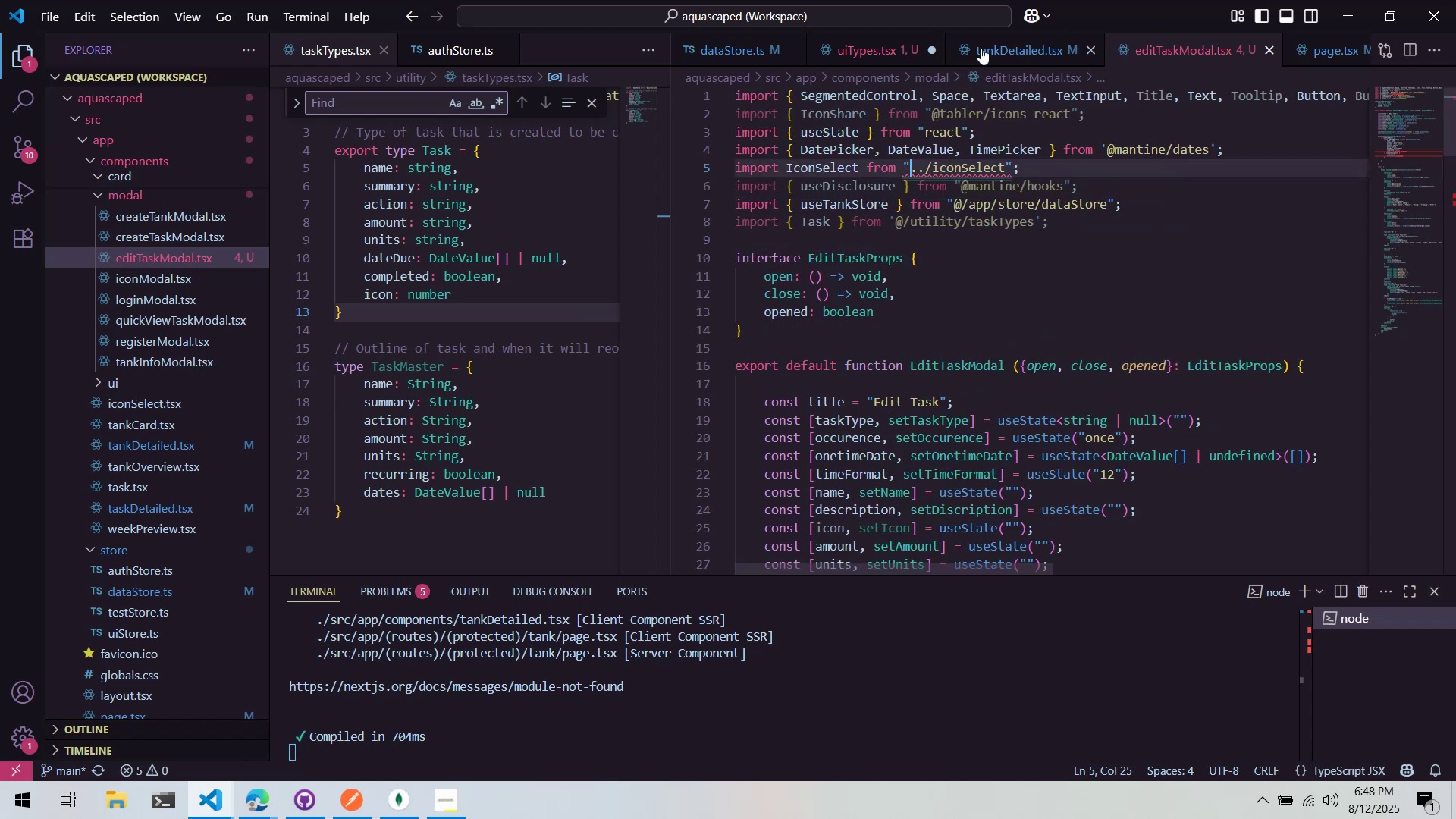 
left_click([981, 46])
 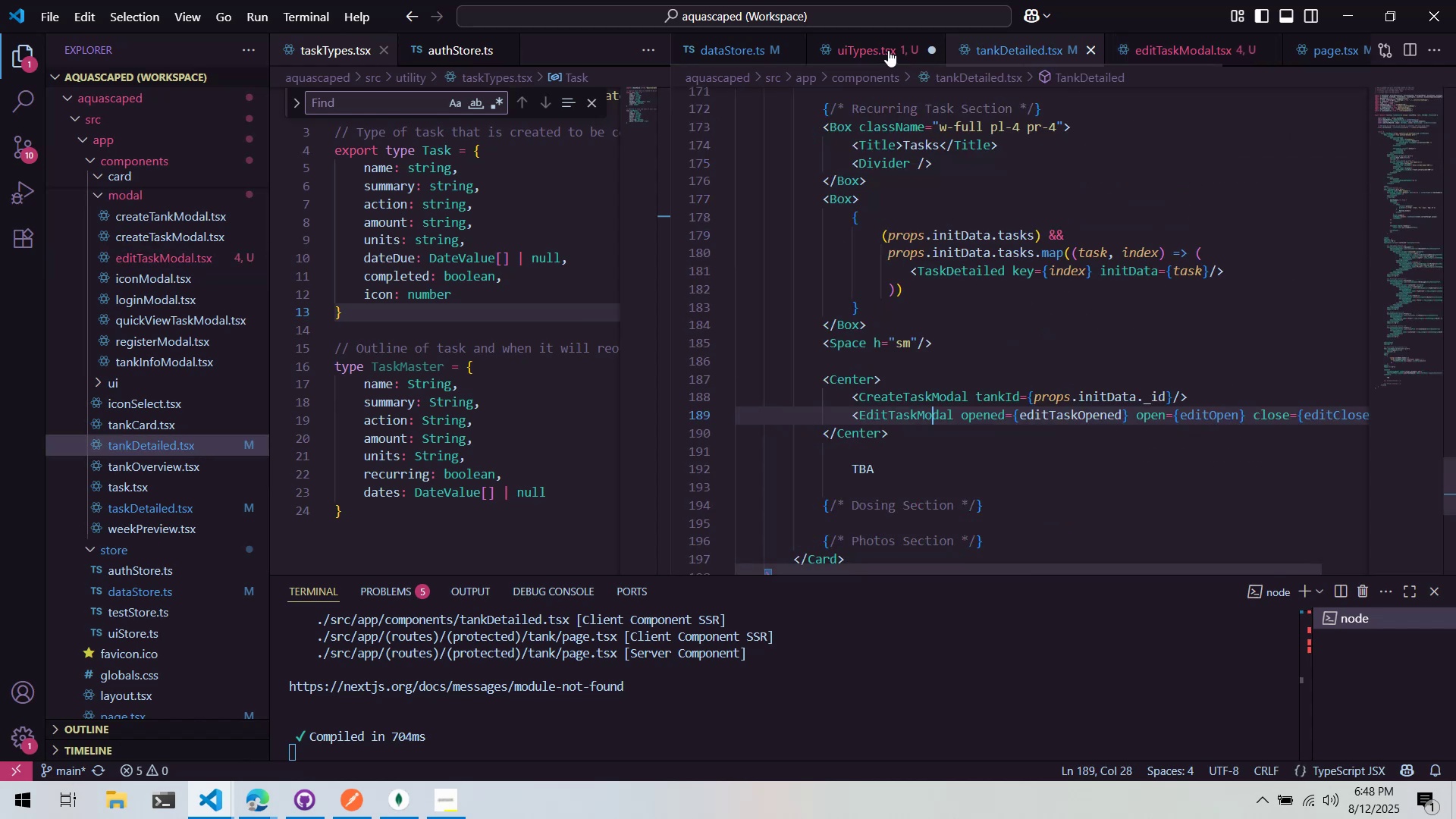 
left_click([884, 49])
 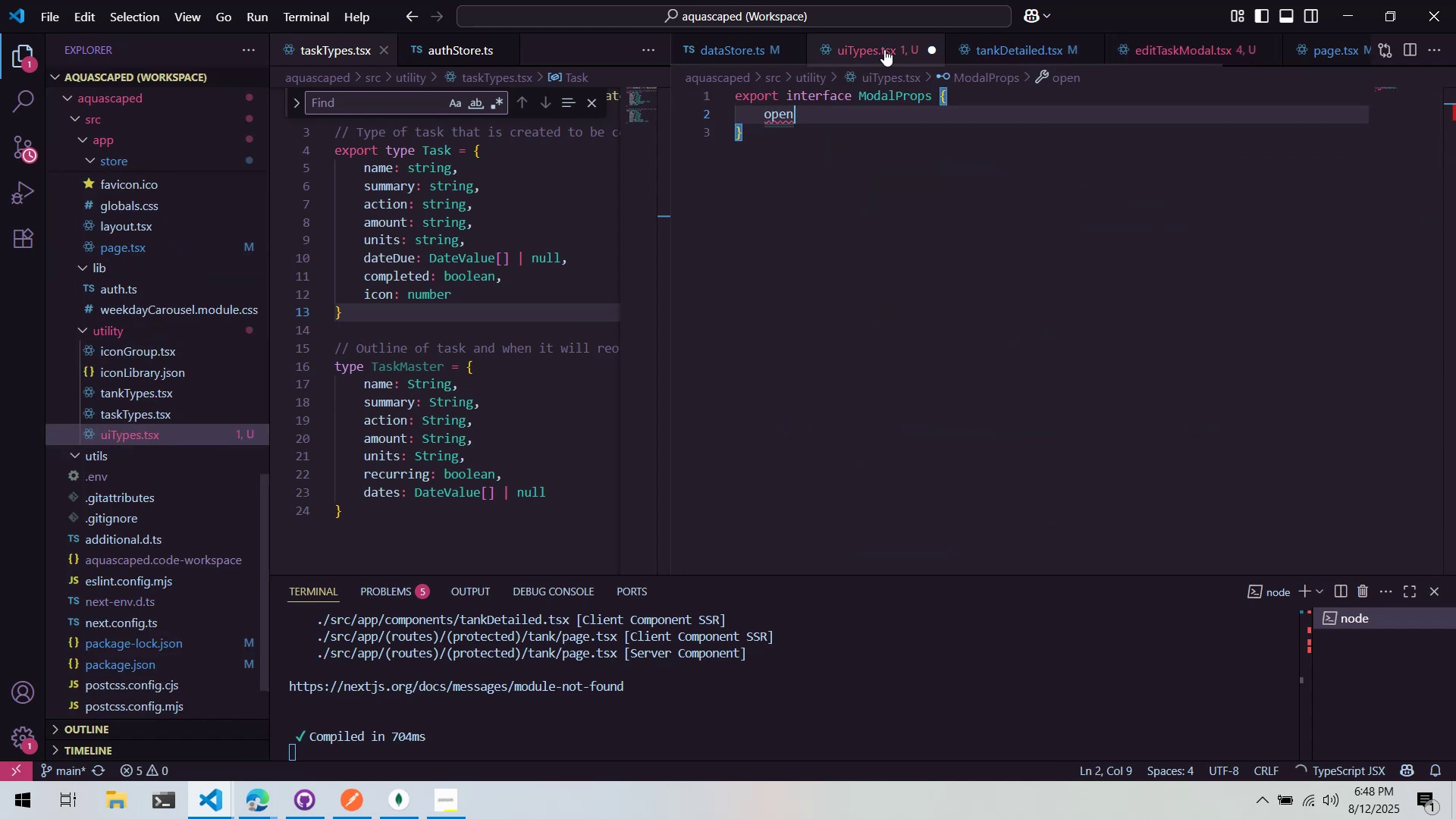 
left_click([915, 113])
 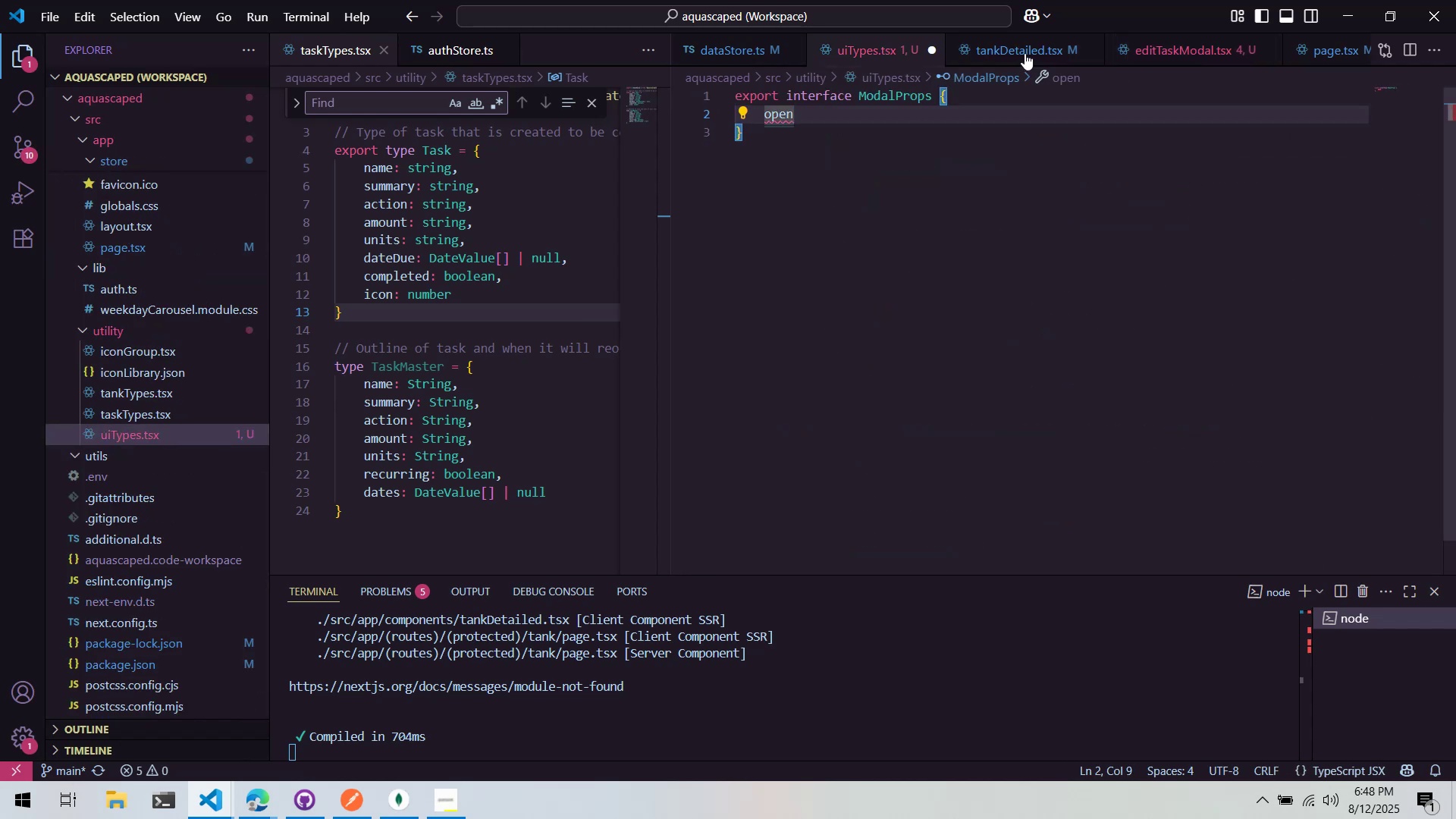 
left_click([1163, 48])
 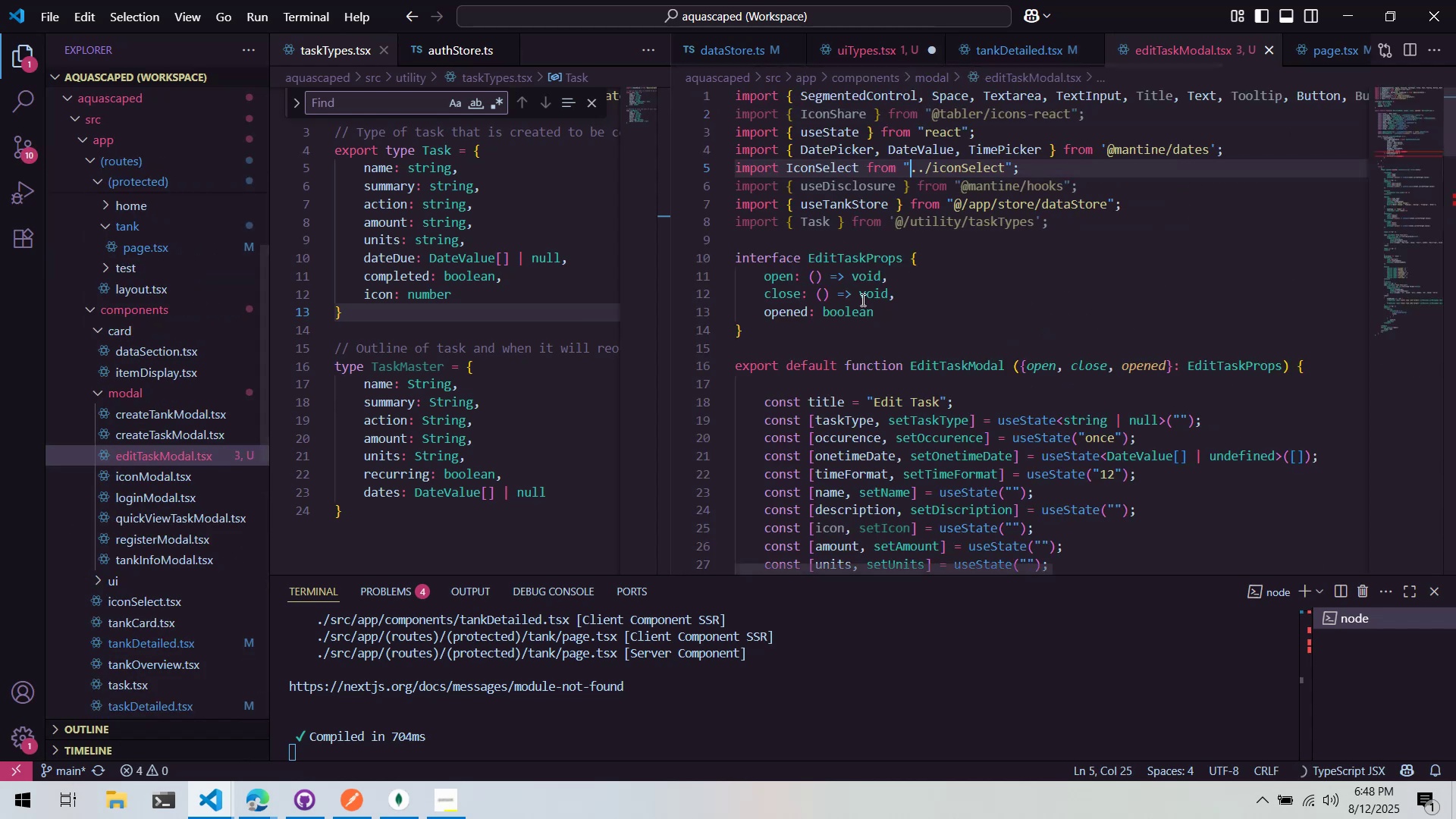 
left_click_drag(start_coordinate=[913, 314], to_coordinate=[699, 278])
 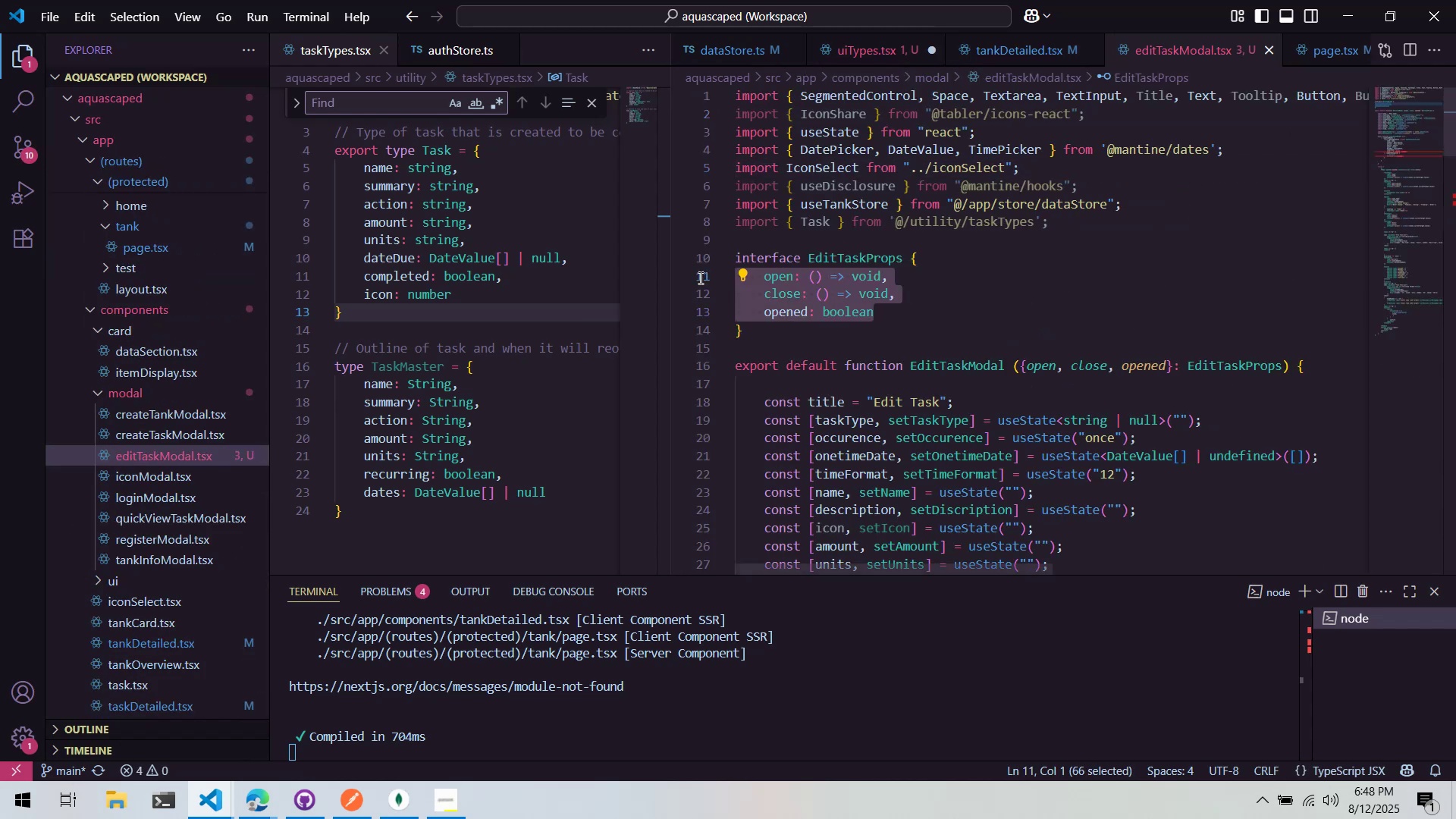 
key(Control+ControlLeft)
 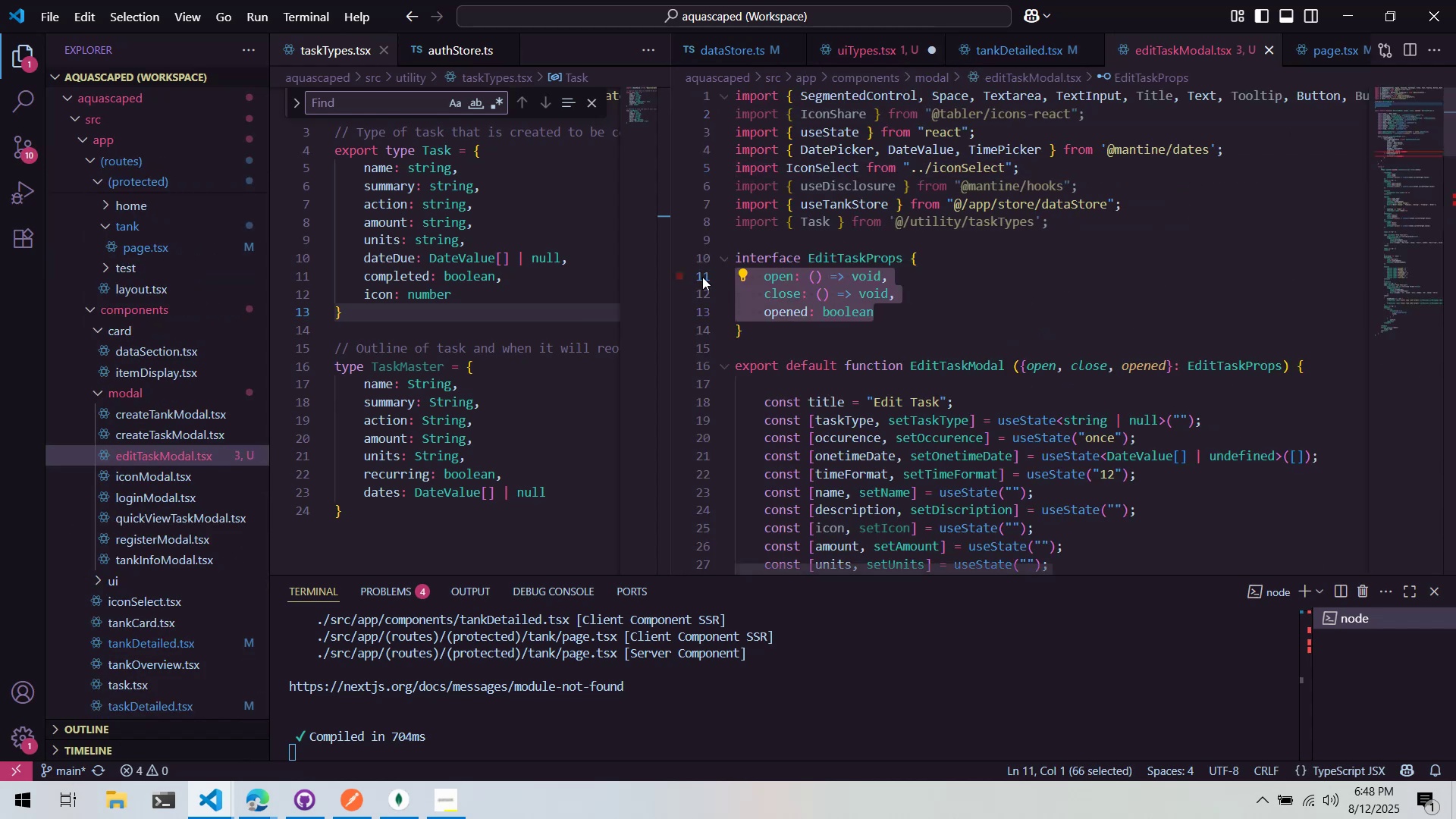 
key(Control+C)
 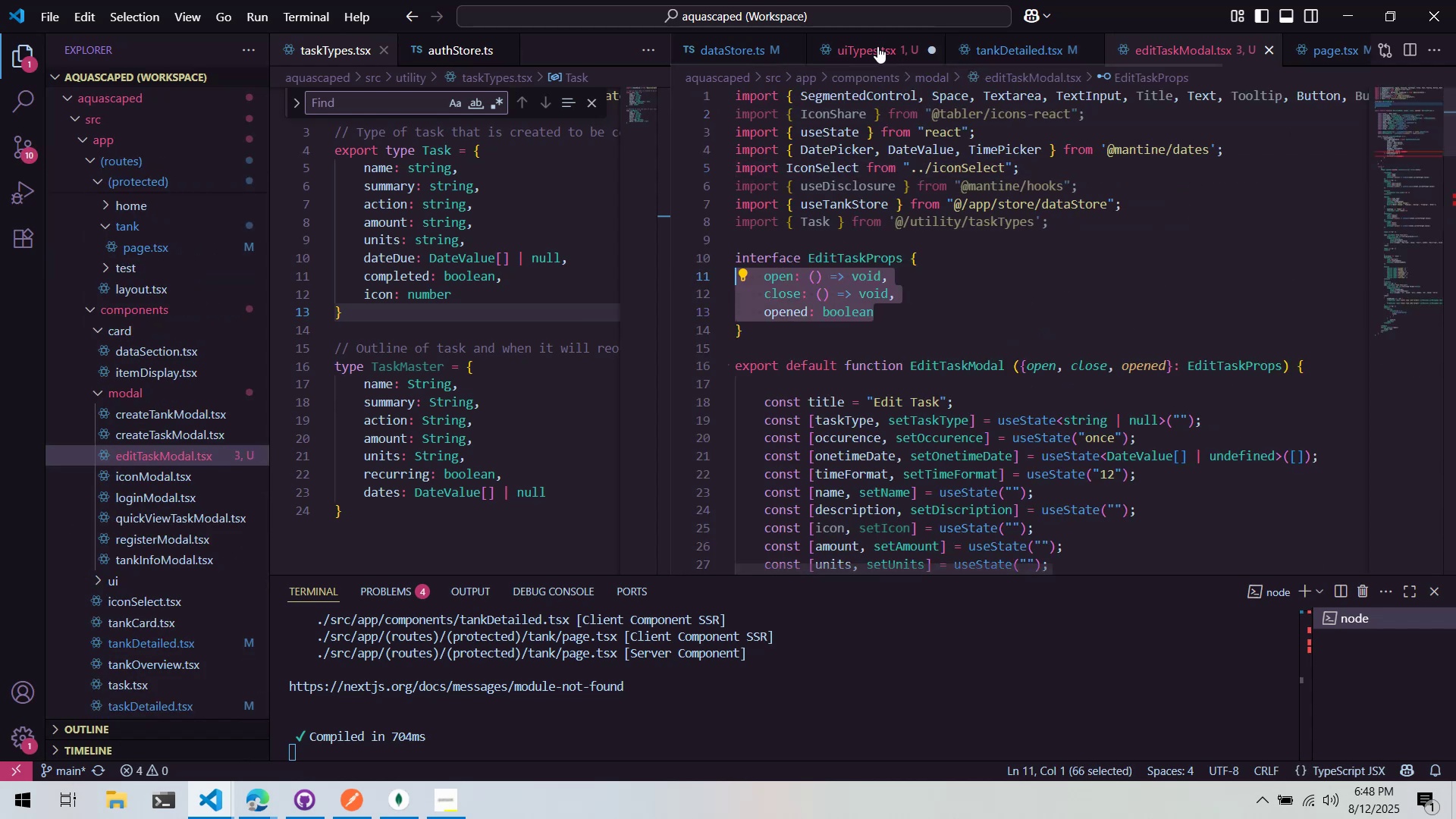 
left_click([877, 46])
 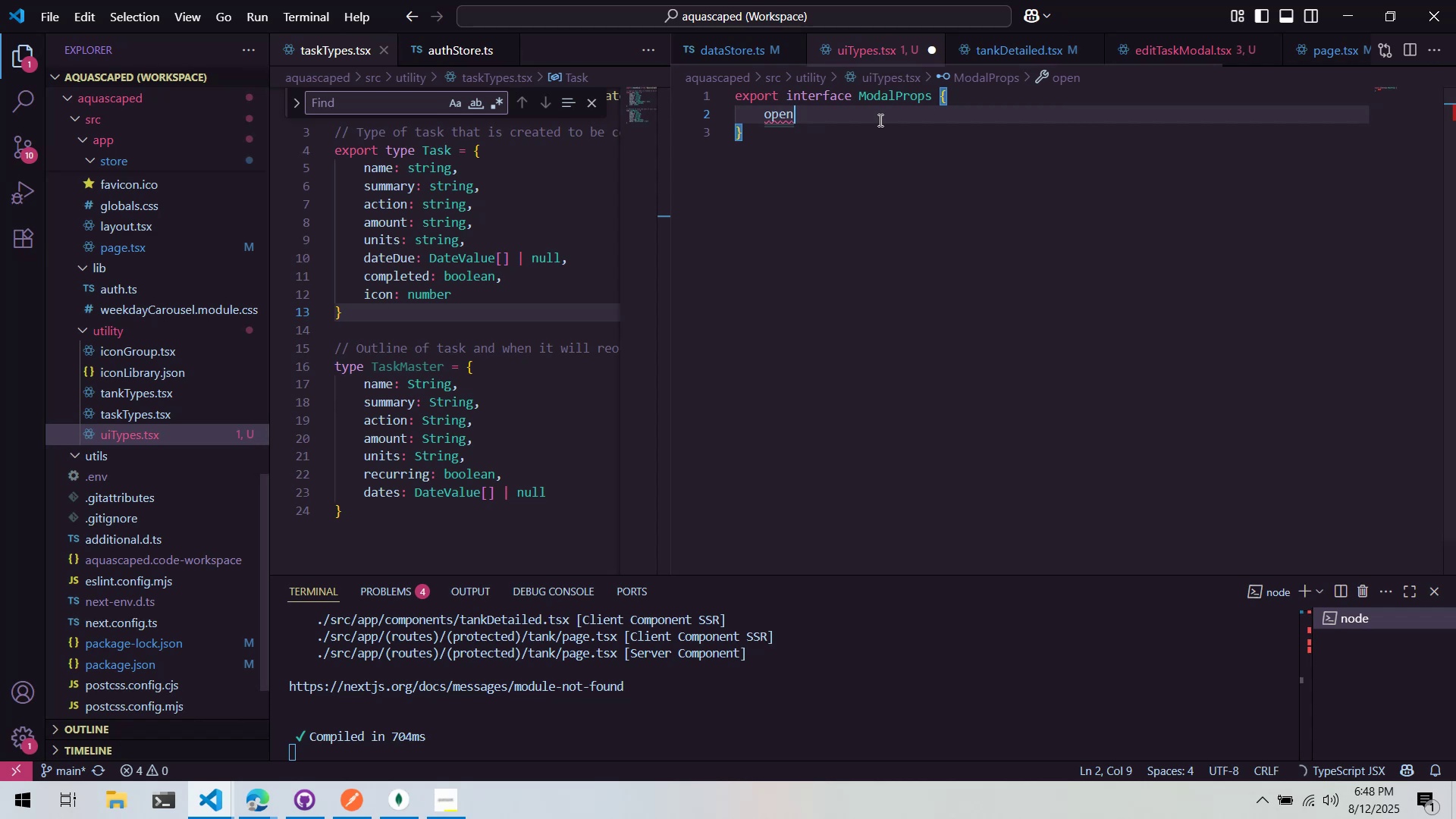 
double_click([877, 112])
 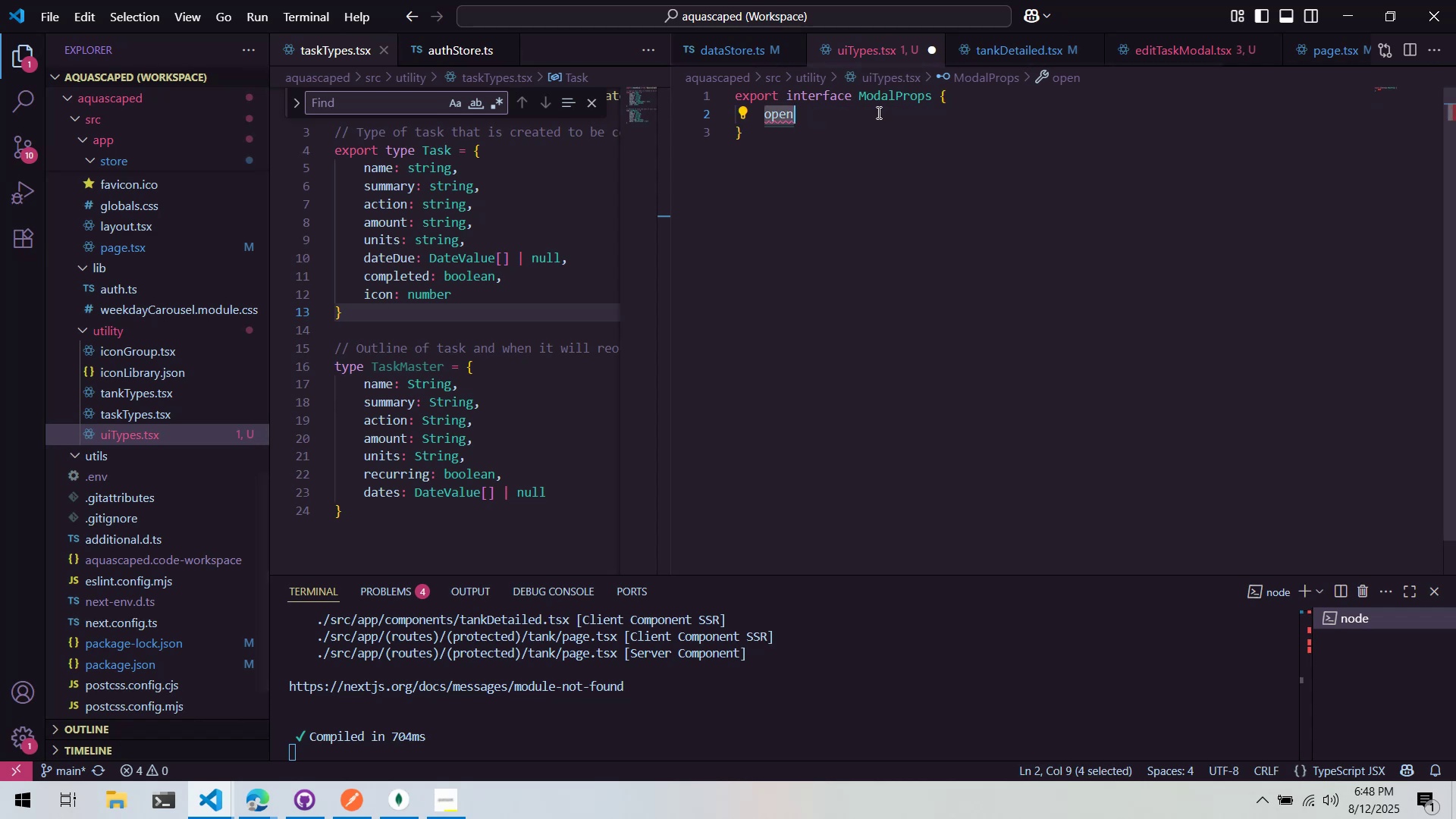 
key(Control+ControlLeft)
 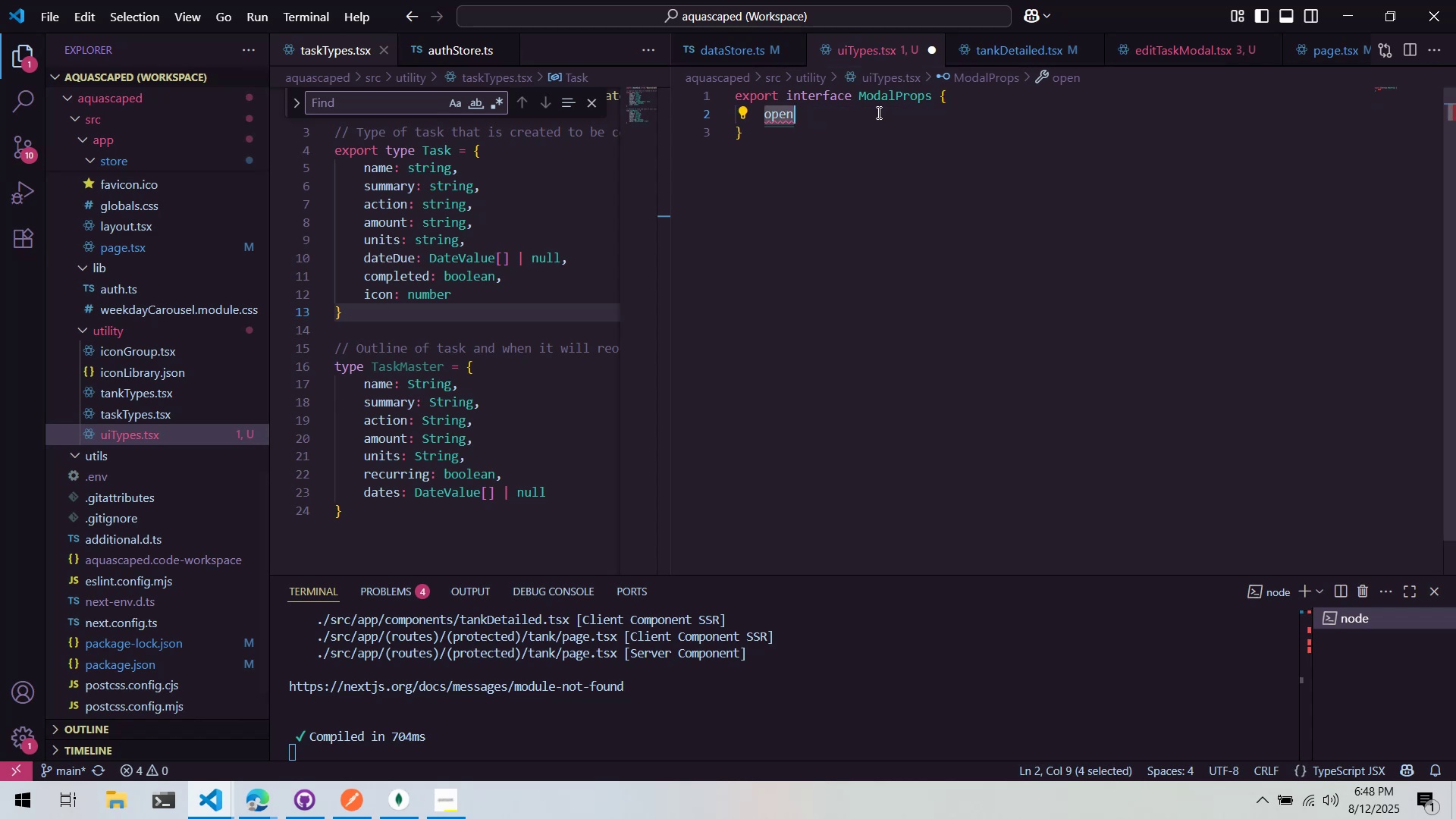 
key(Control+V)
 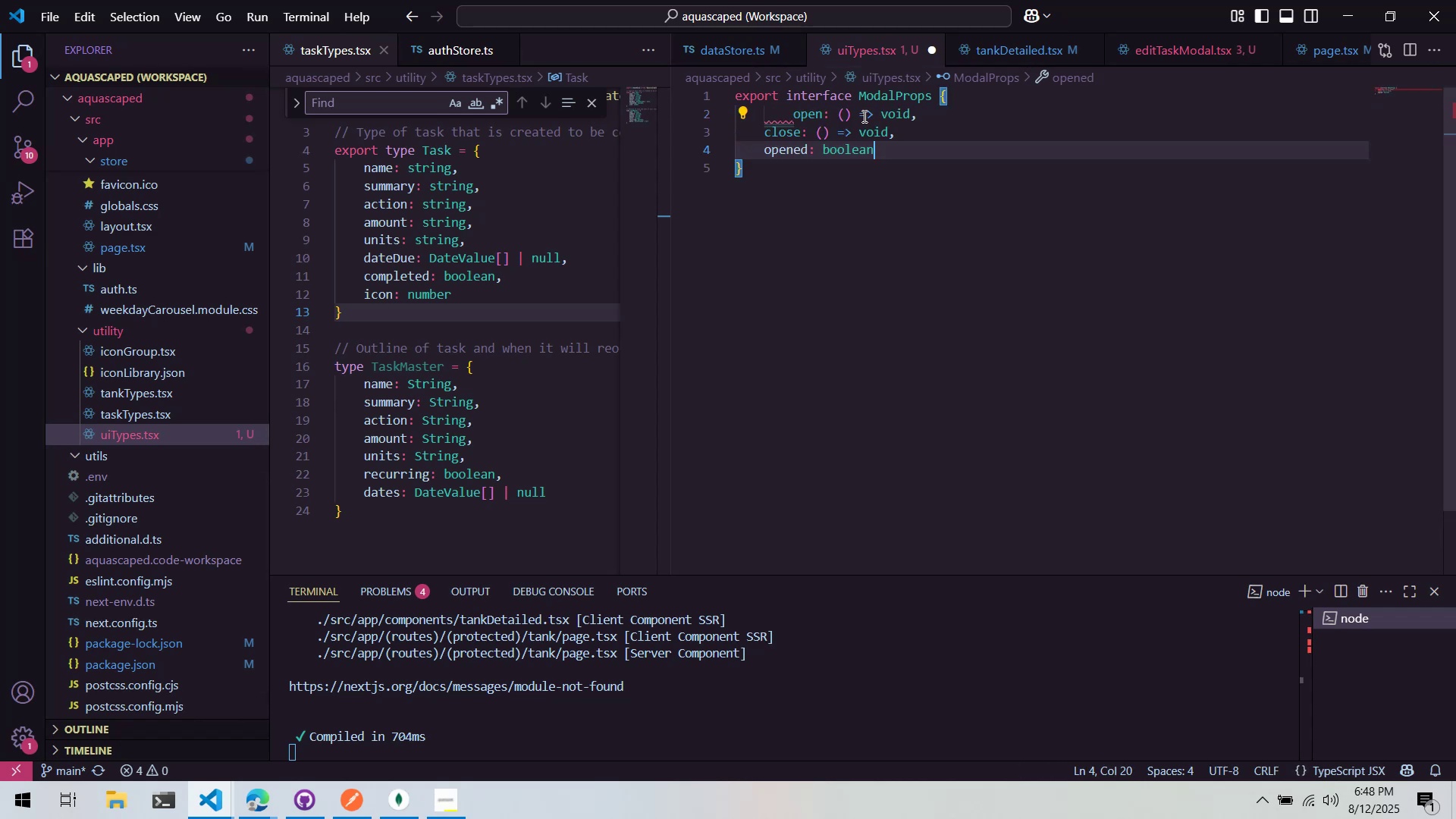 
left_click([819, 115])
 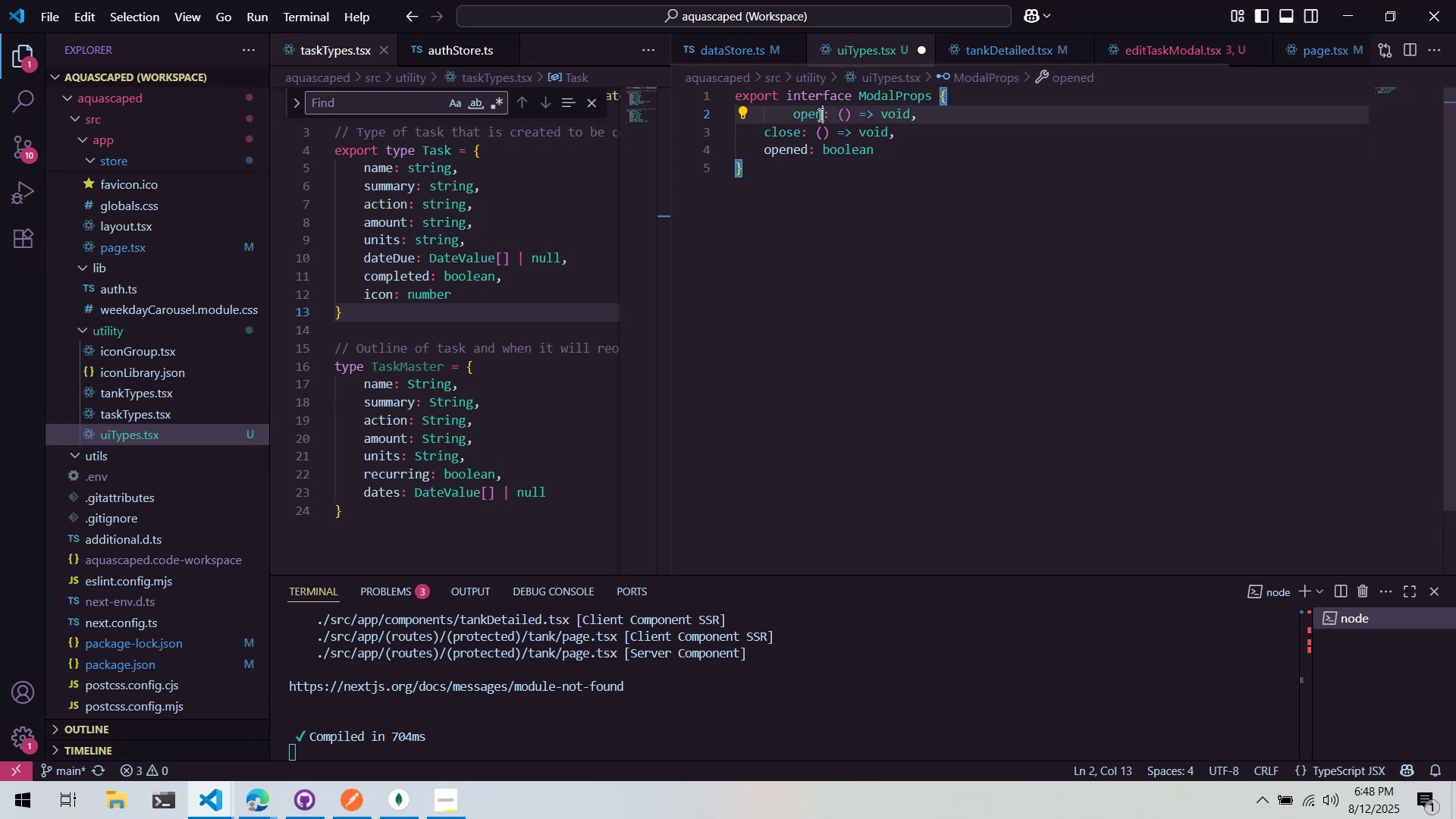 
key(Shift+ShiftLeft)
 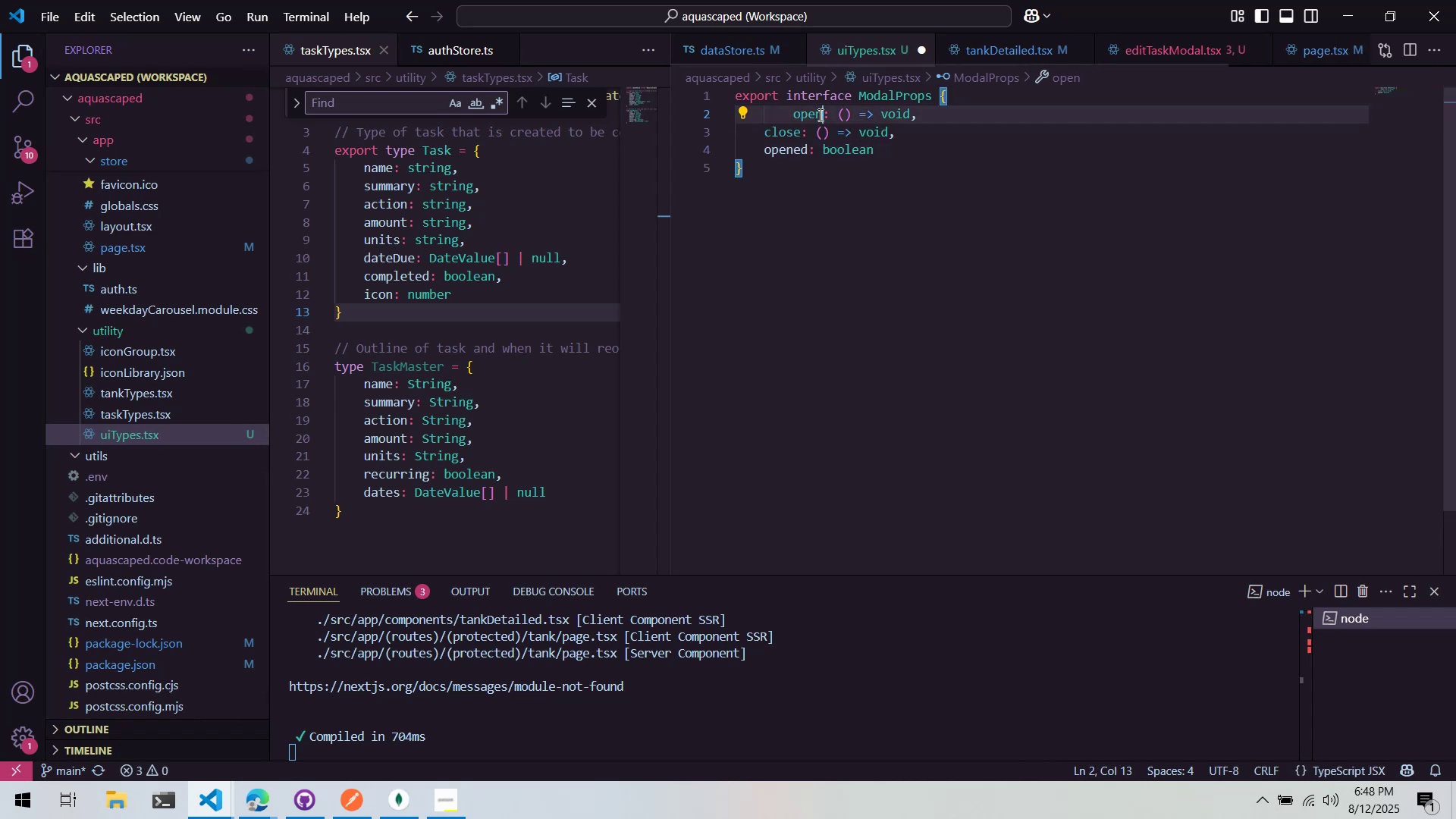 
key(Shift+Tab)
 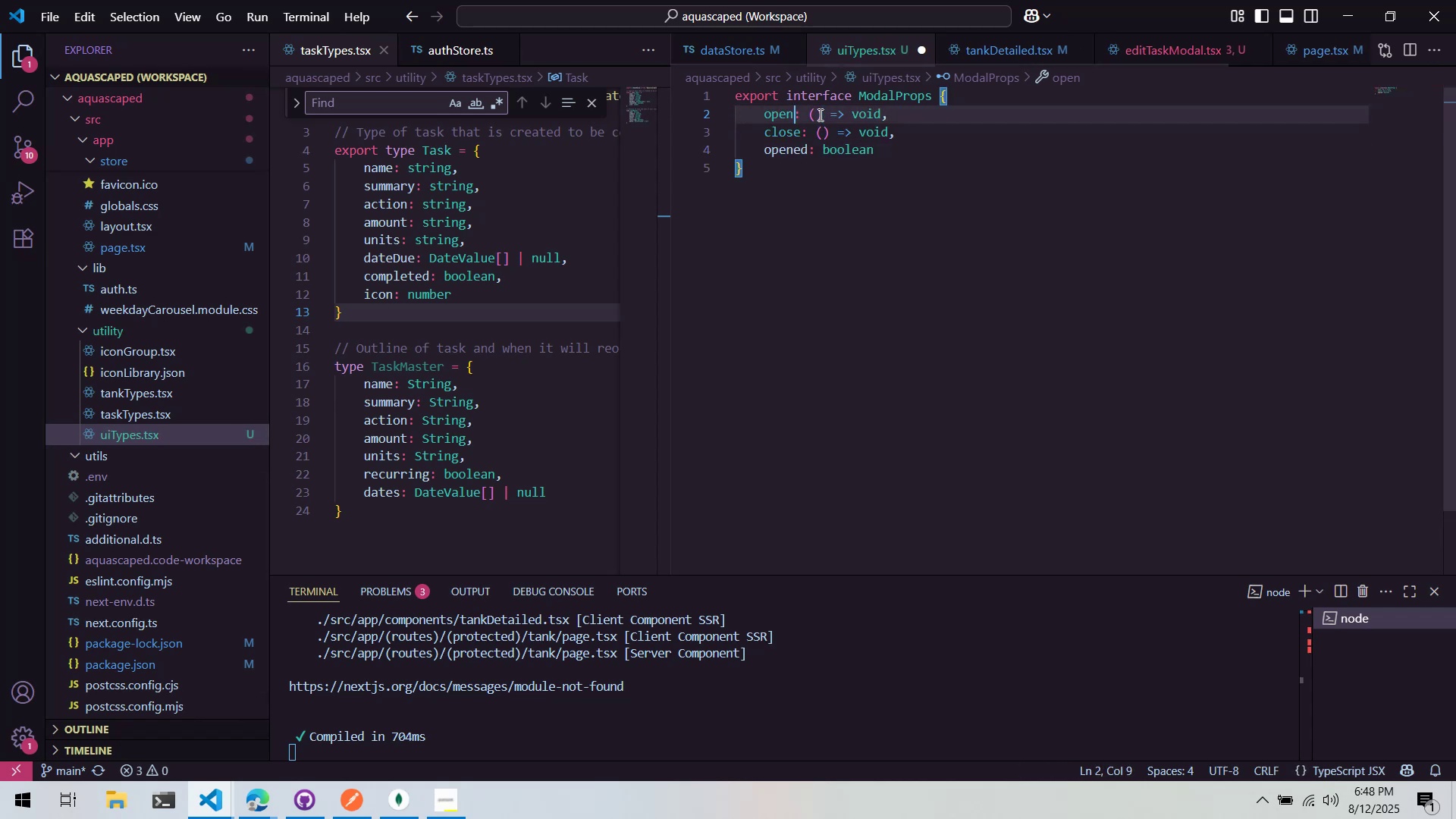 
key(Control+ControlLeft)
 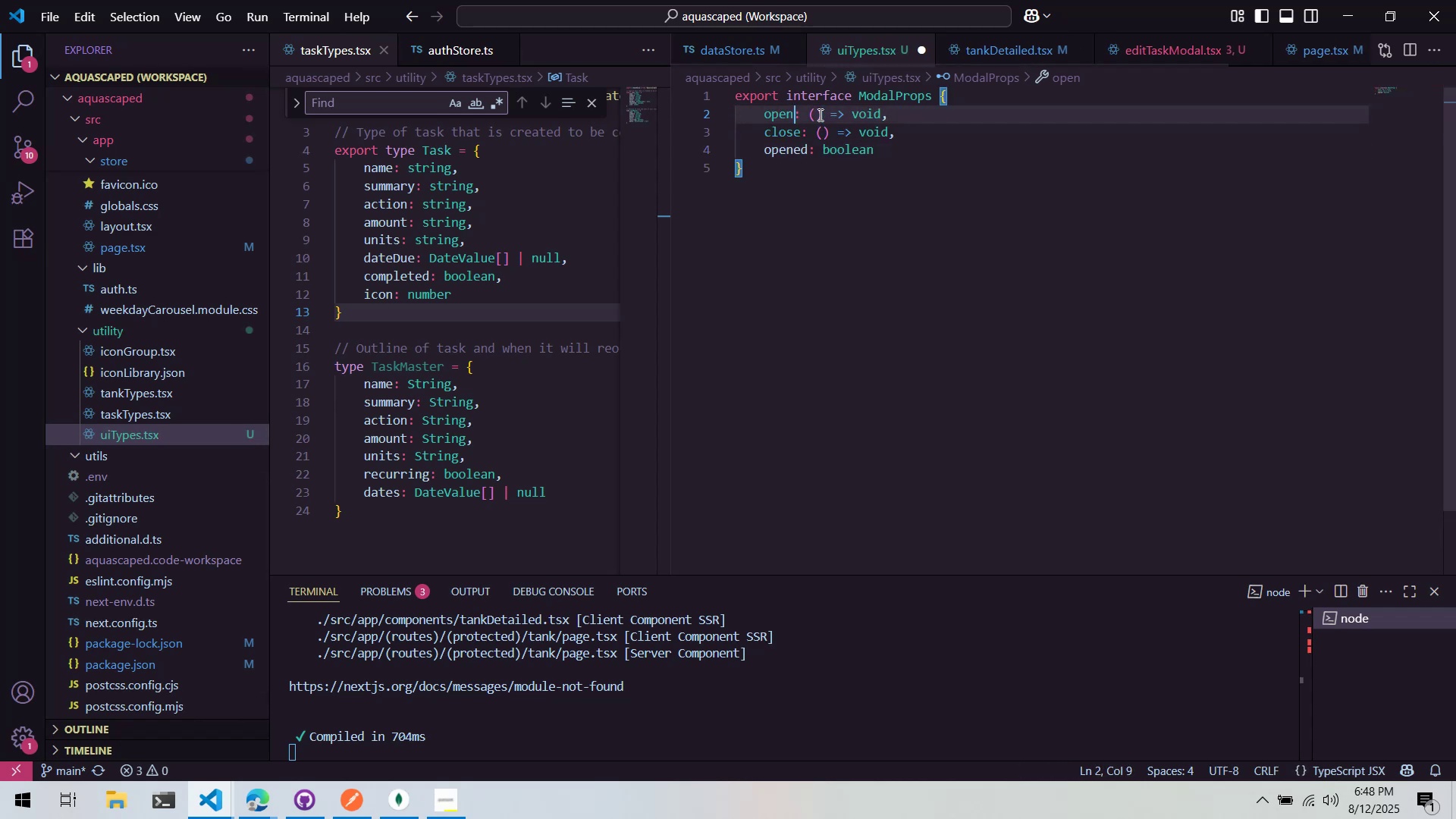 
key(Control+S)
 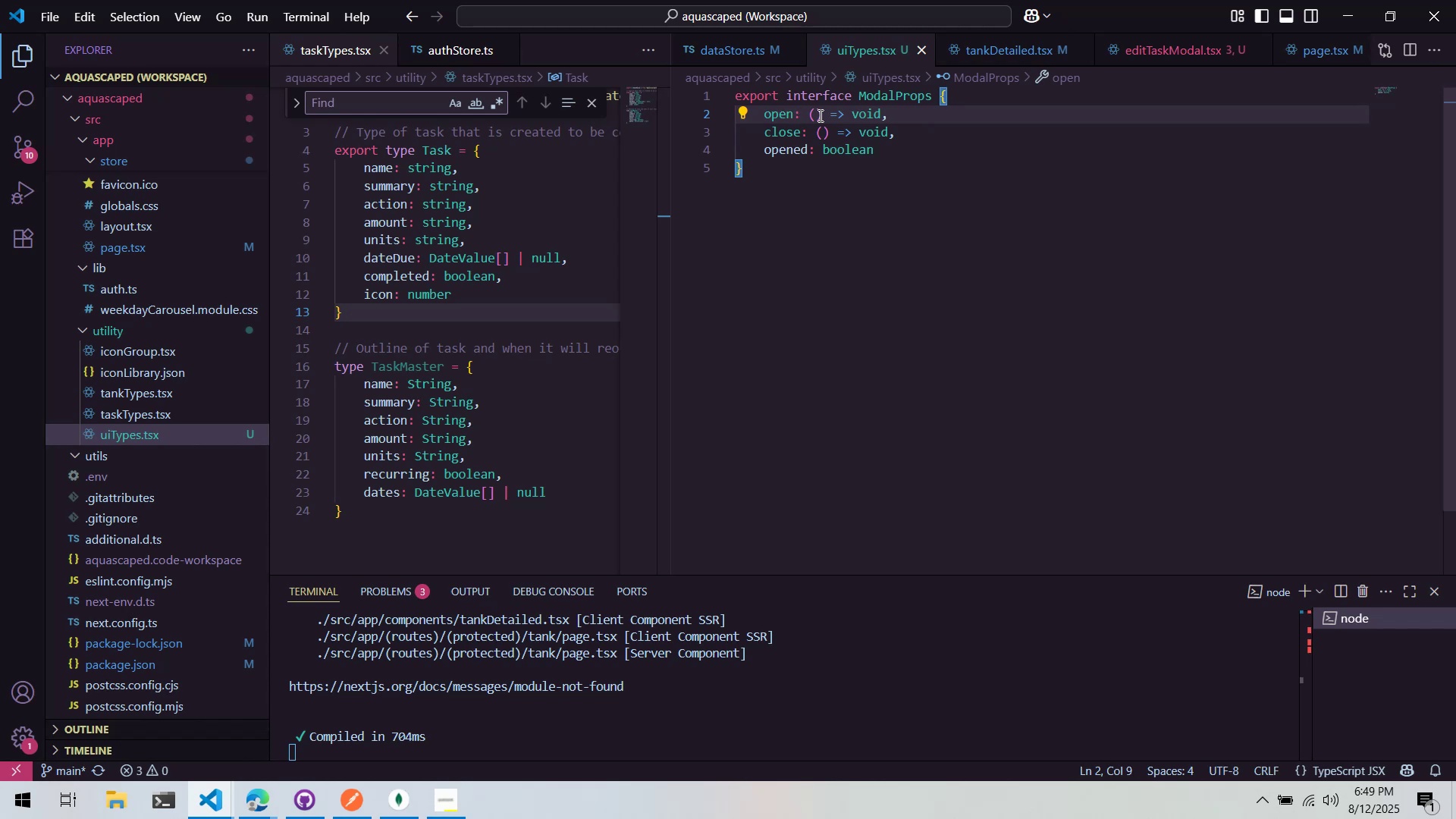 
wait(55.2)
 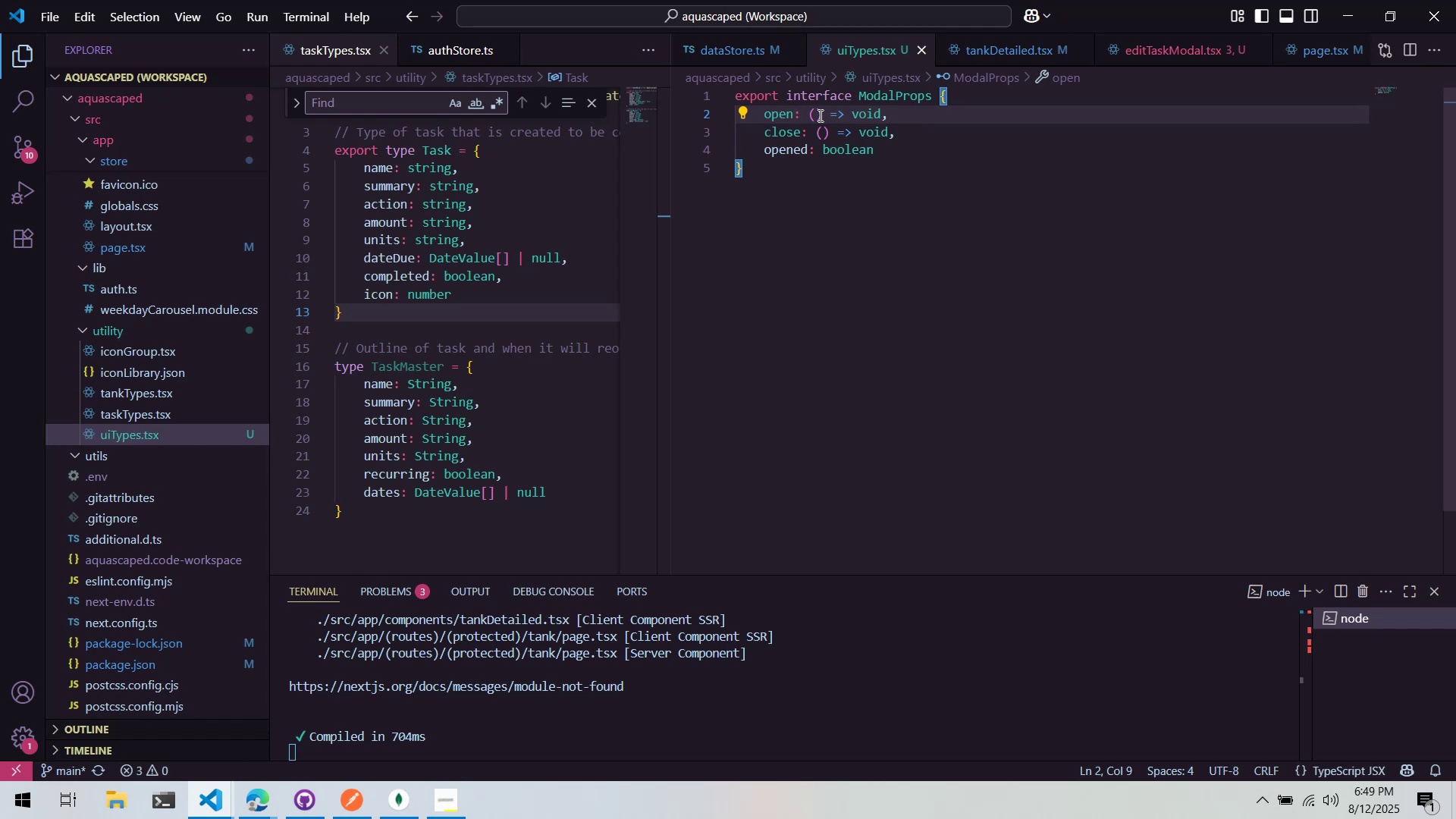 
left_click([1164, 48])
 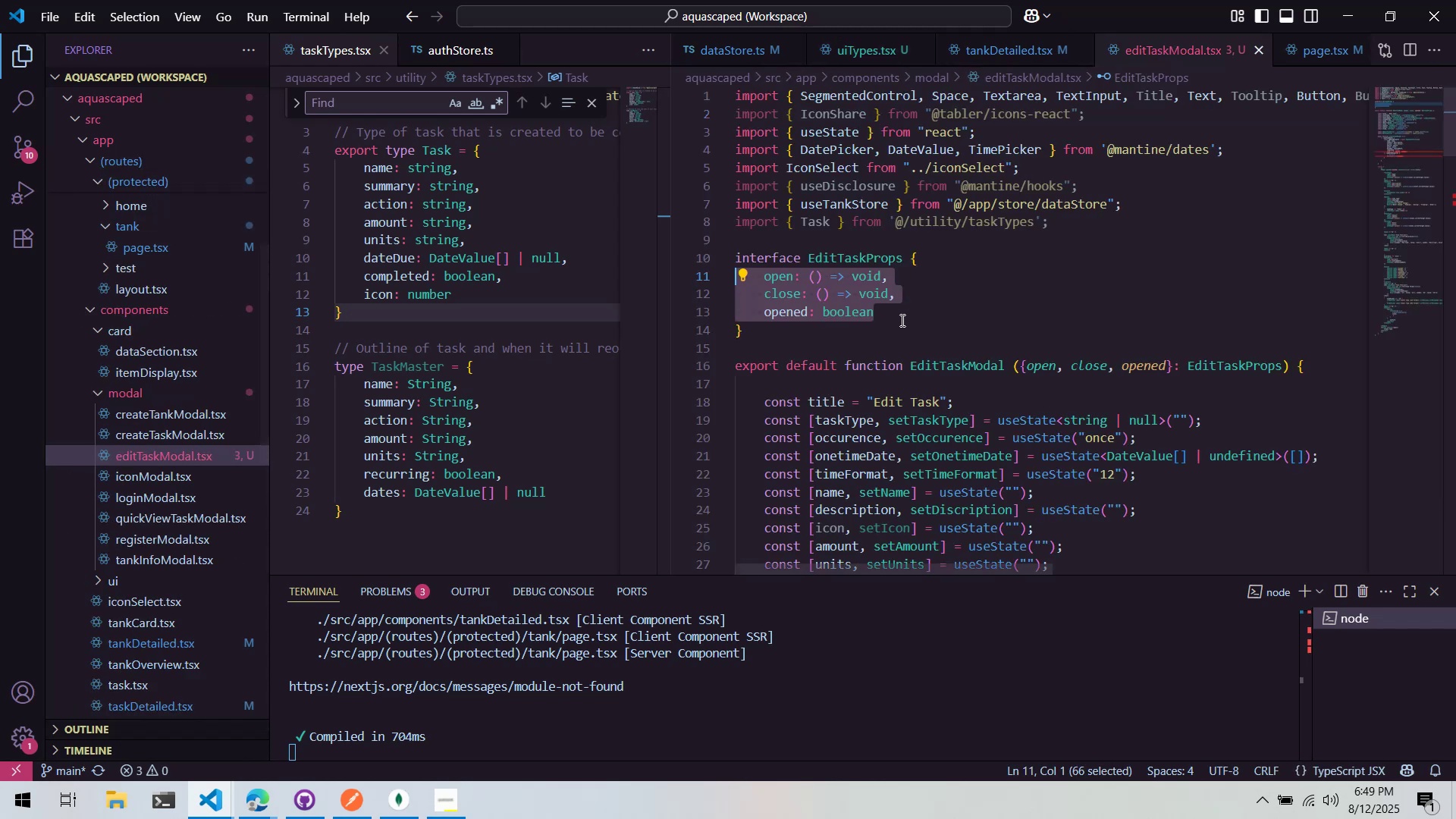 
left_click_drag(start_coordinate=[890, 334], to_coordinate=[723, 265])
 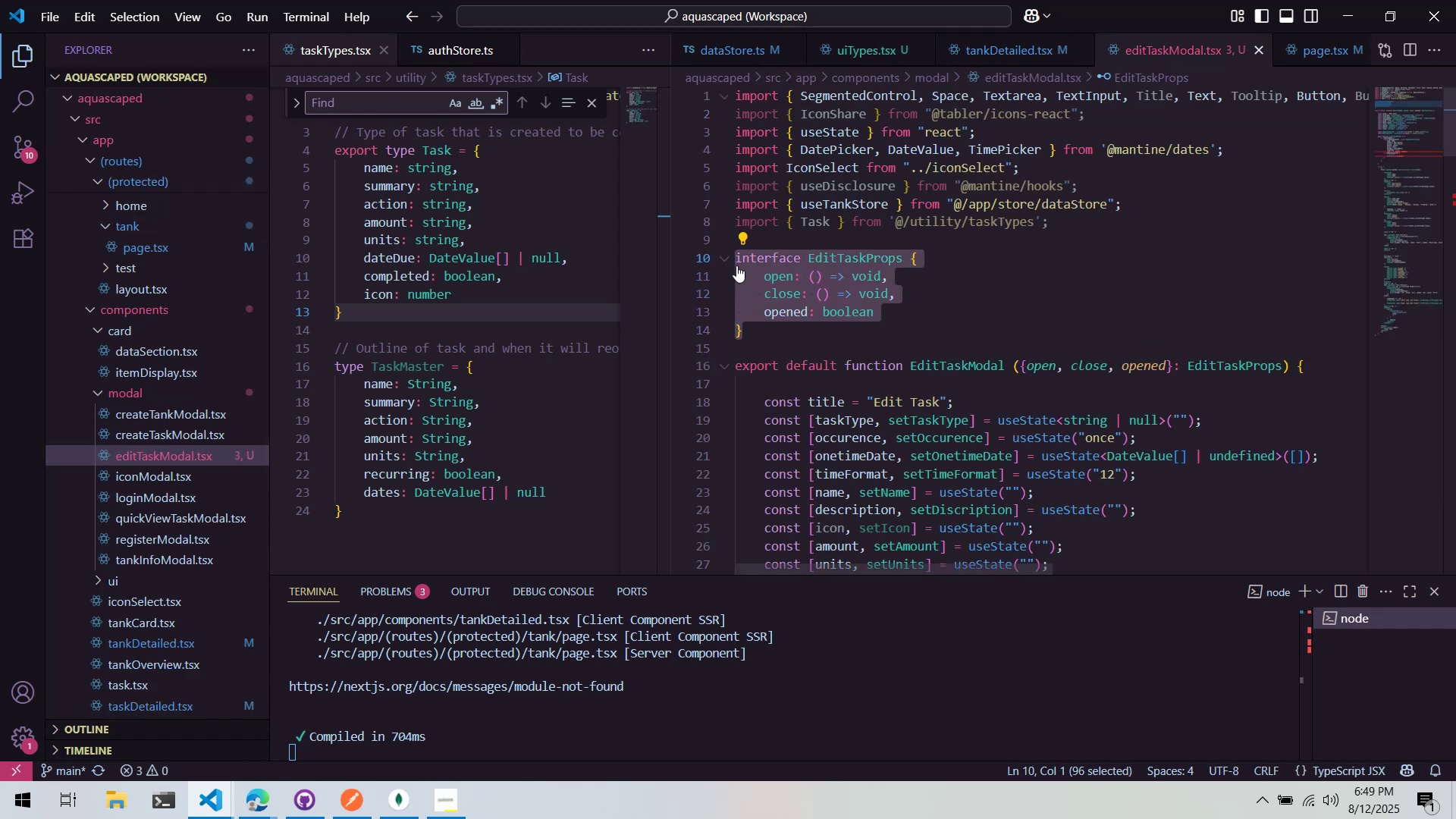 
key(Control+ControlLeft)
 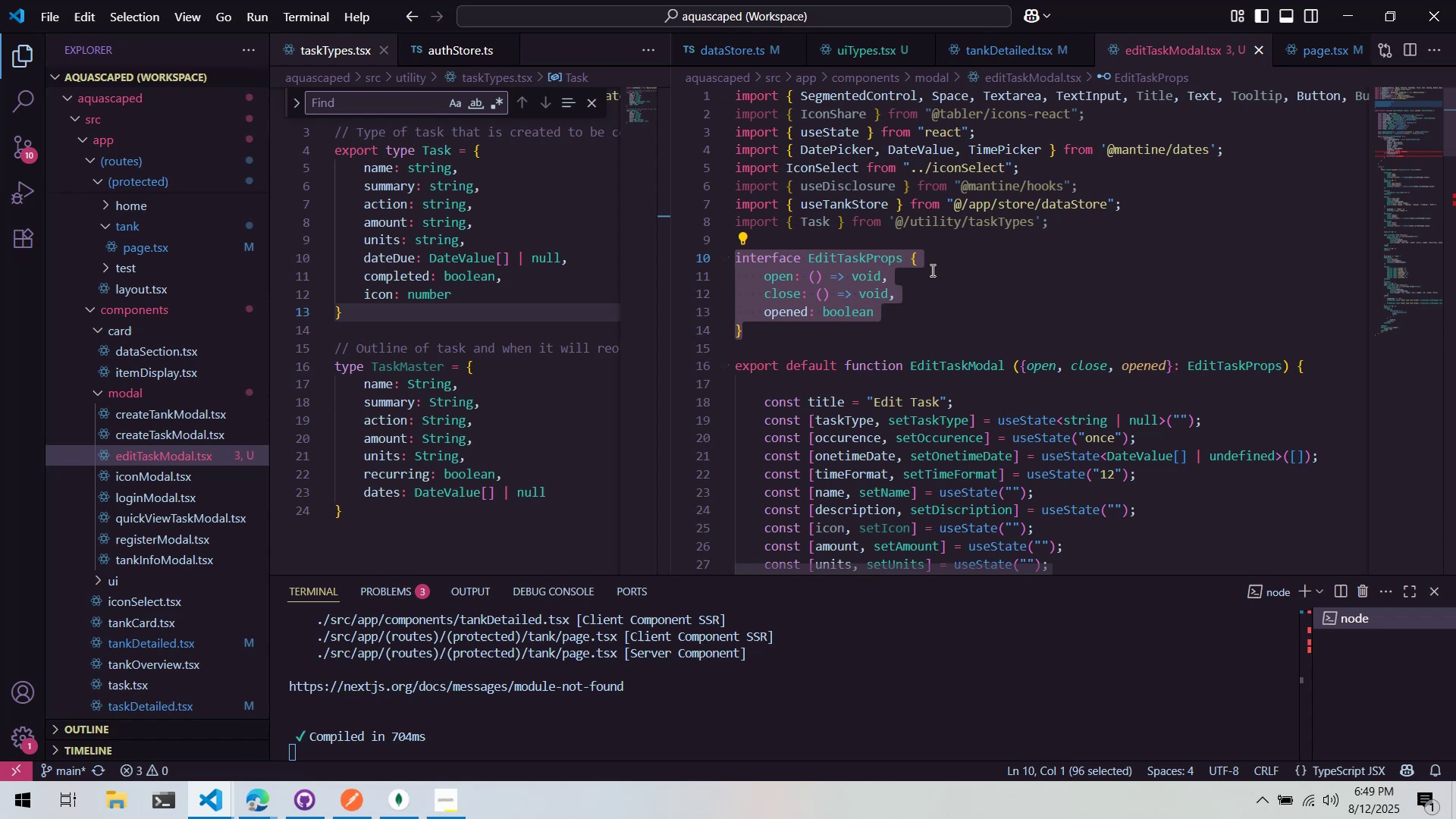 
key(Control+X)
 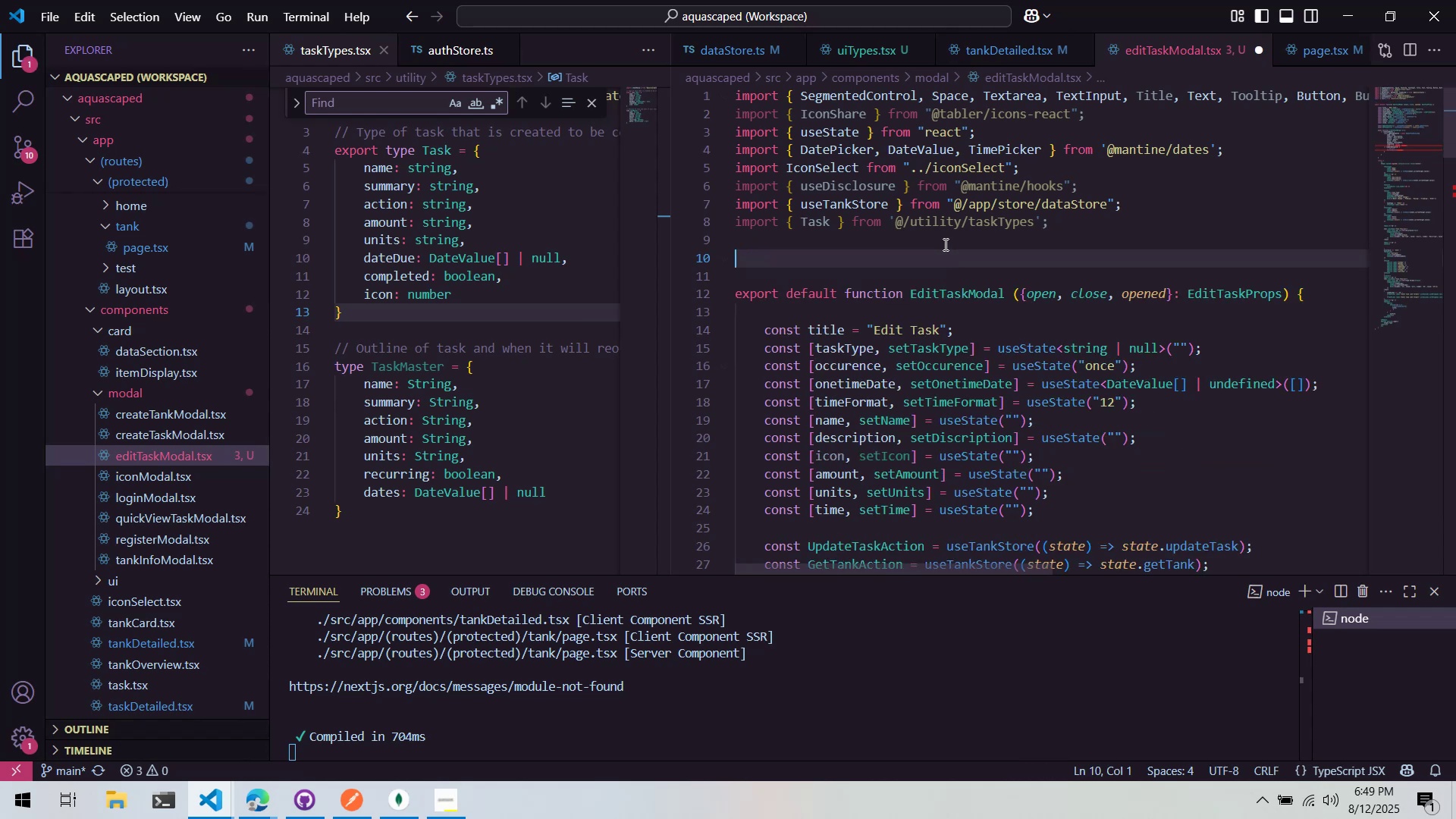 
left_click([944, 240])
 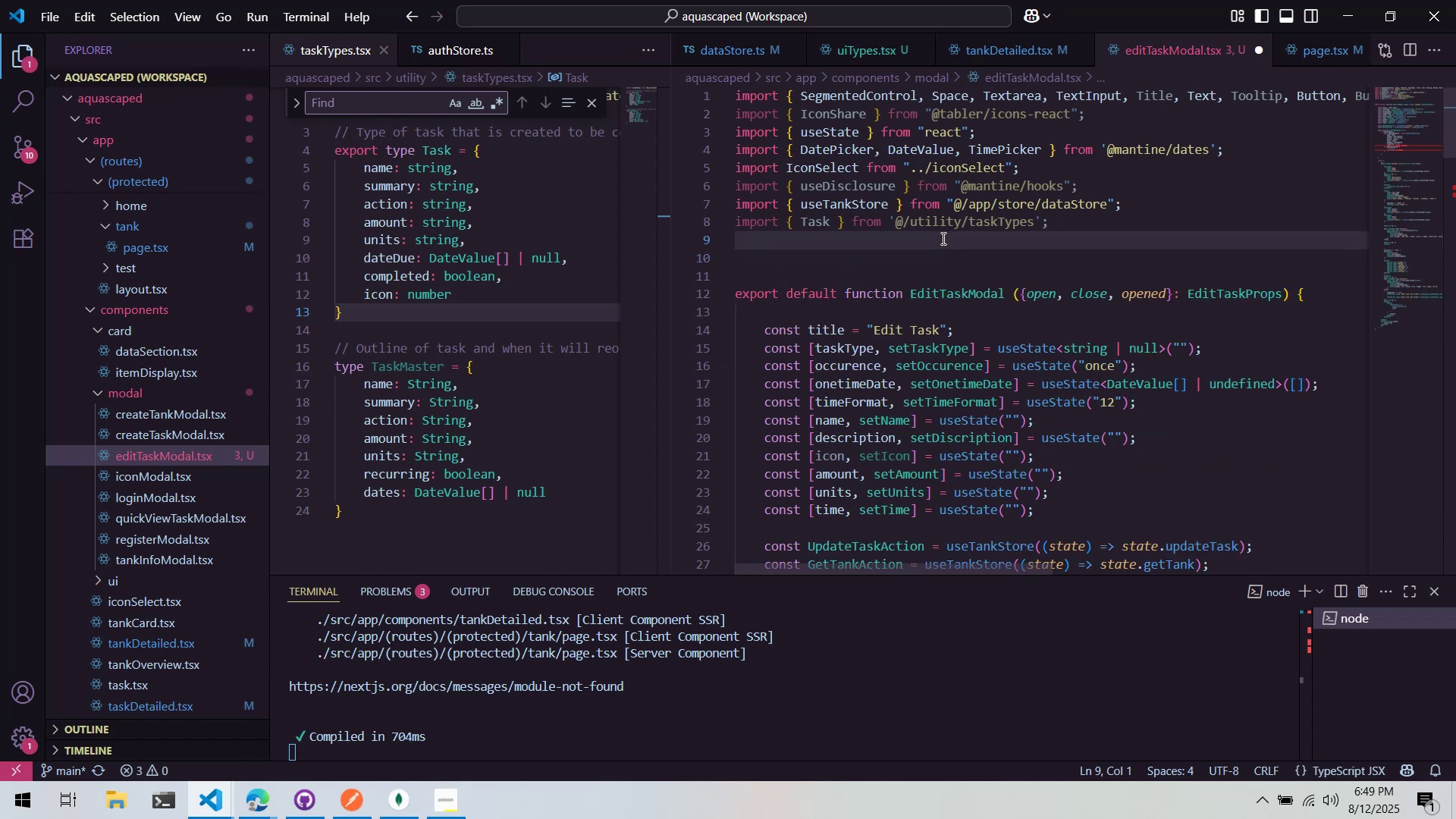 
key(I)
 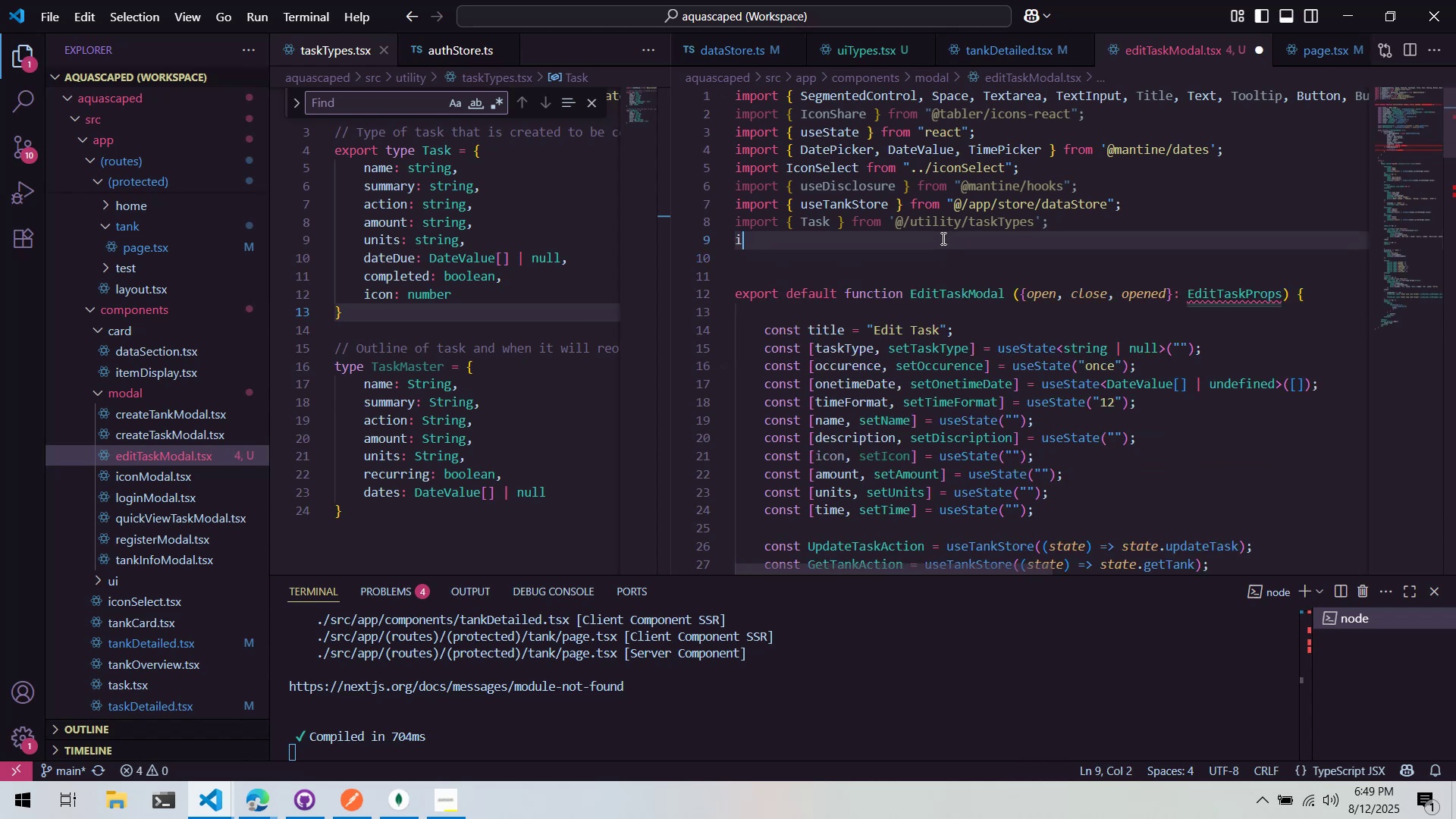 
key(Backspace)
 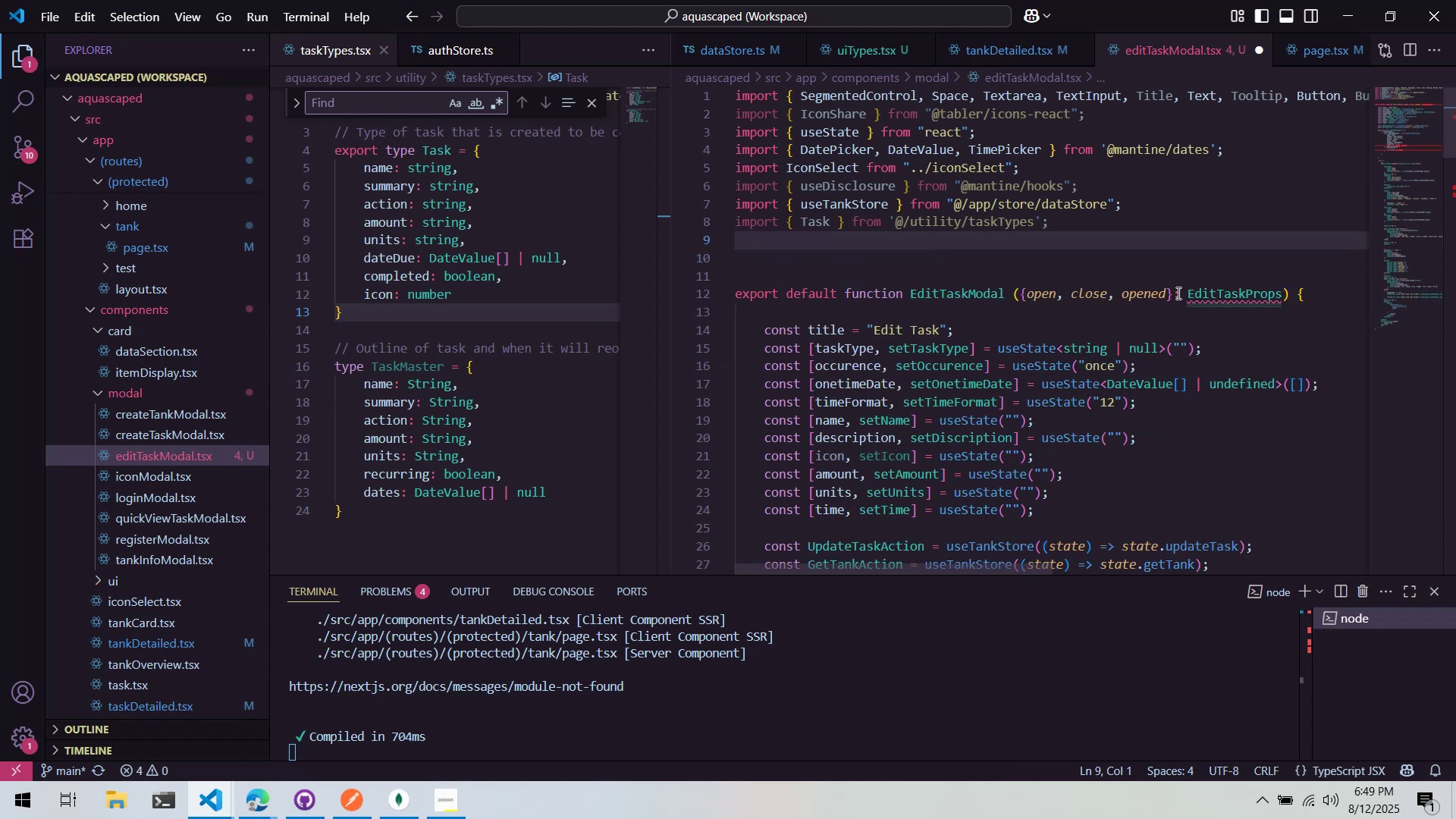 
double_click([1238, 290])
 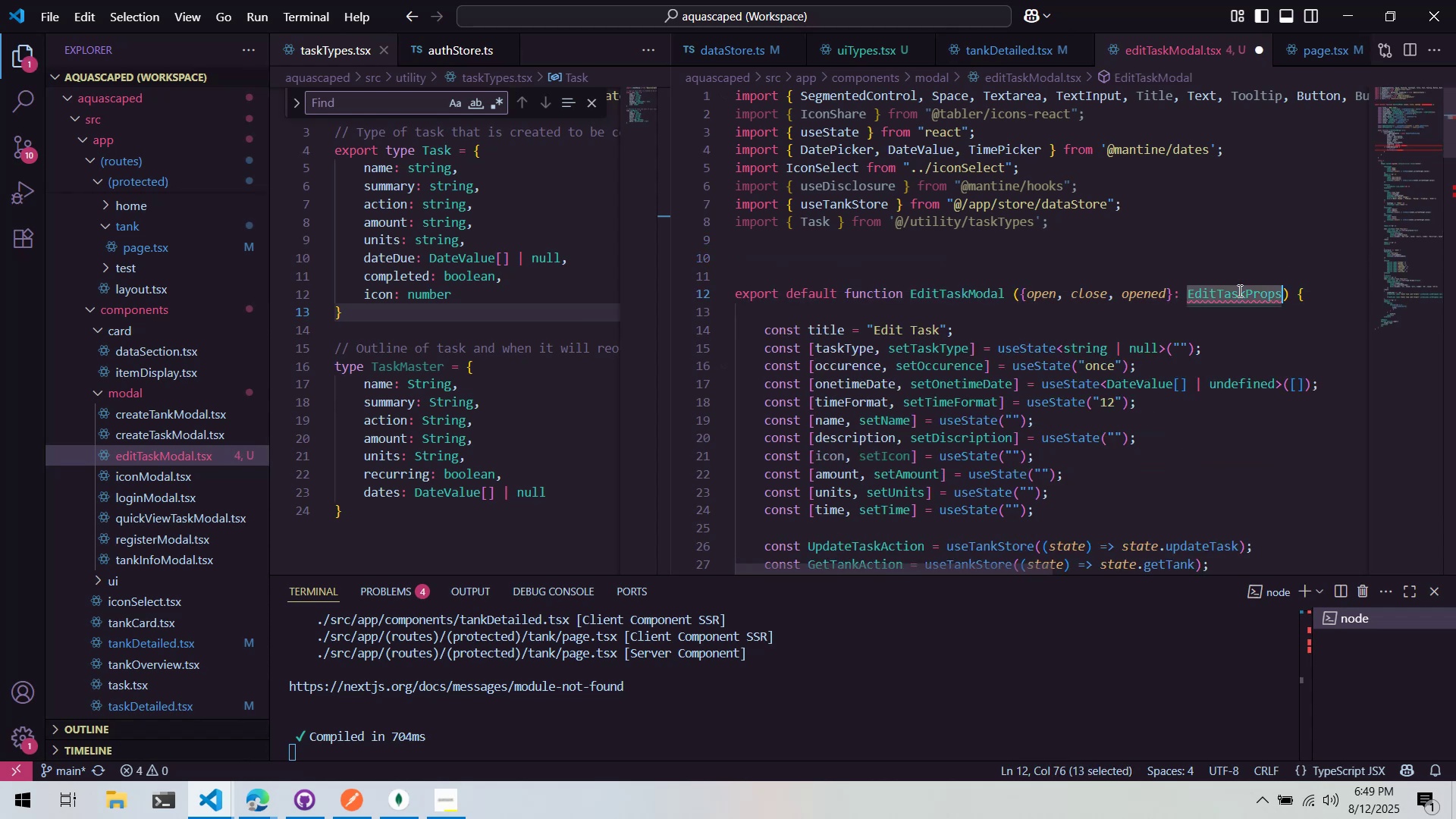 
type(ModalType)
 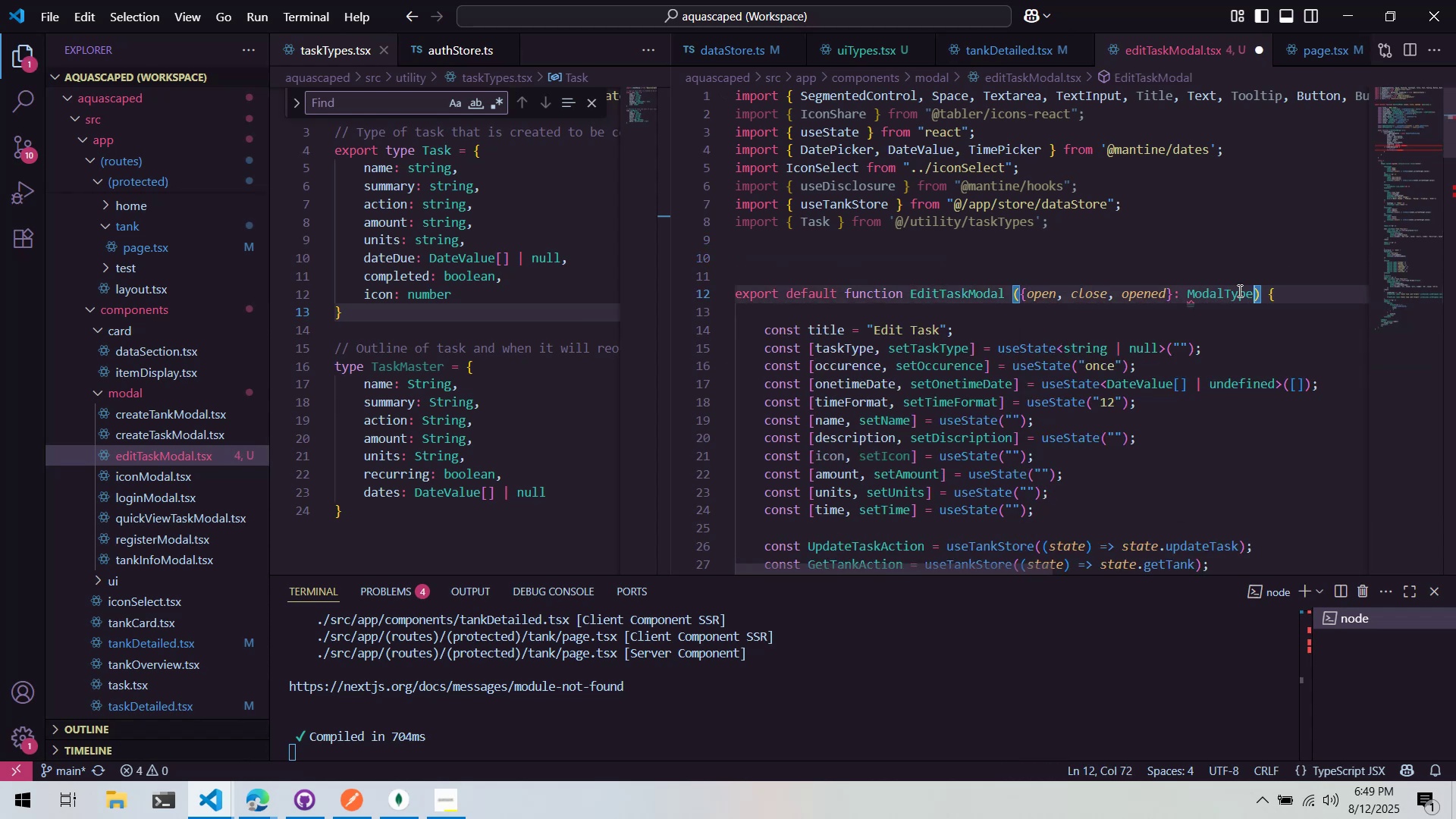 
mouse_move([1201, 273])
 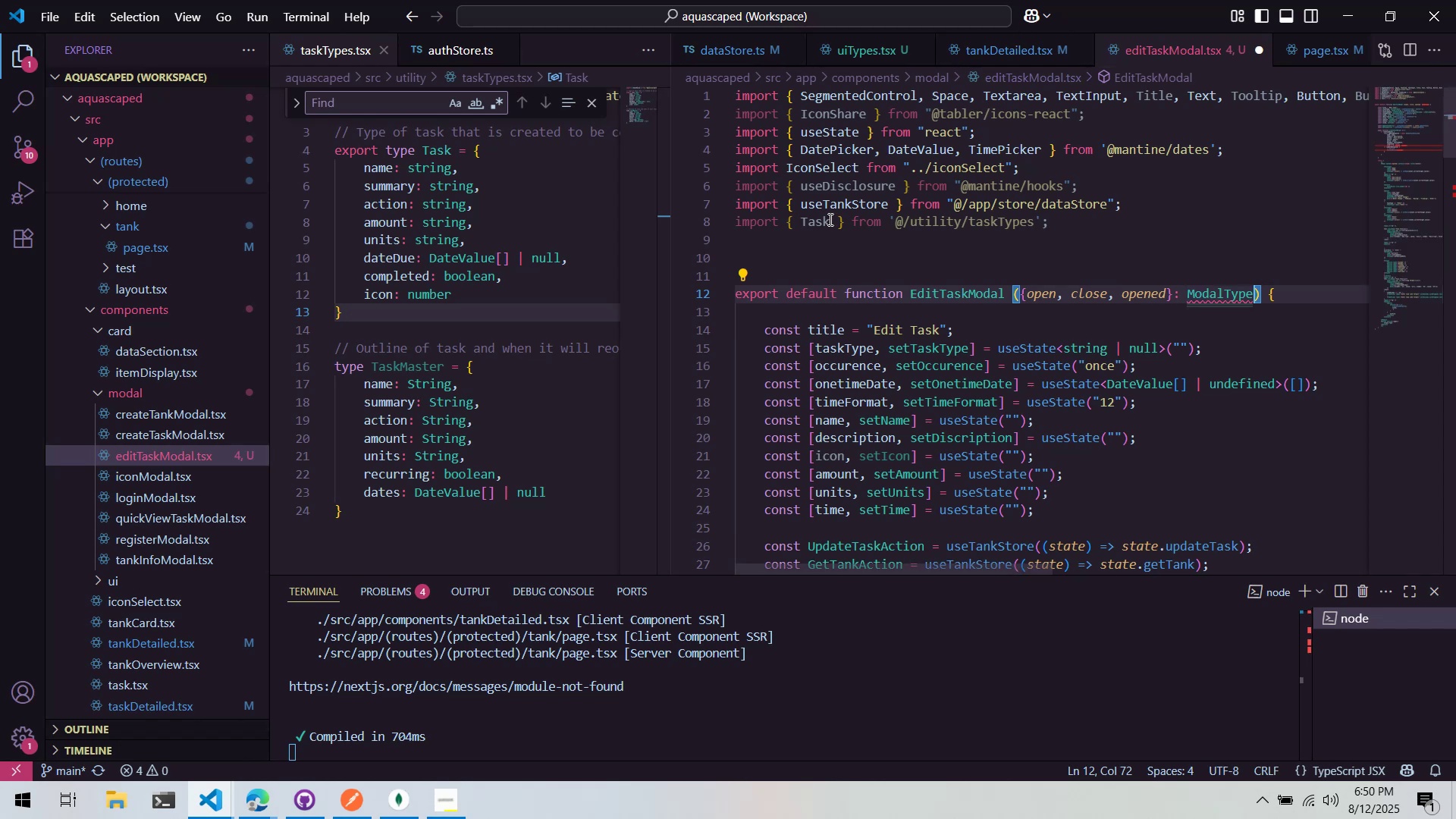 
double_click([827, 228])
 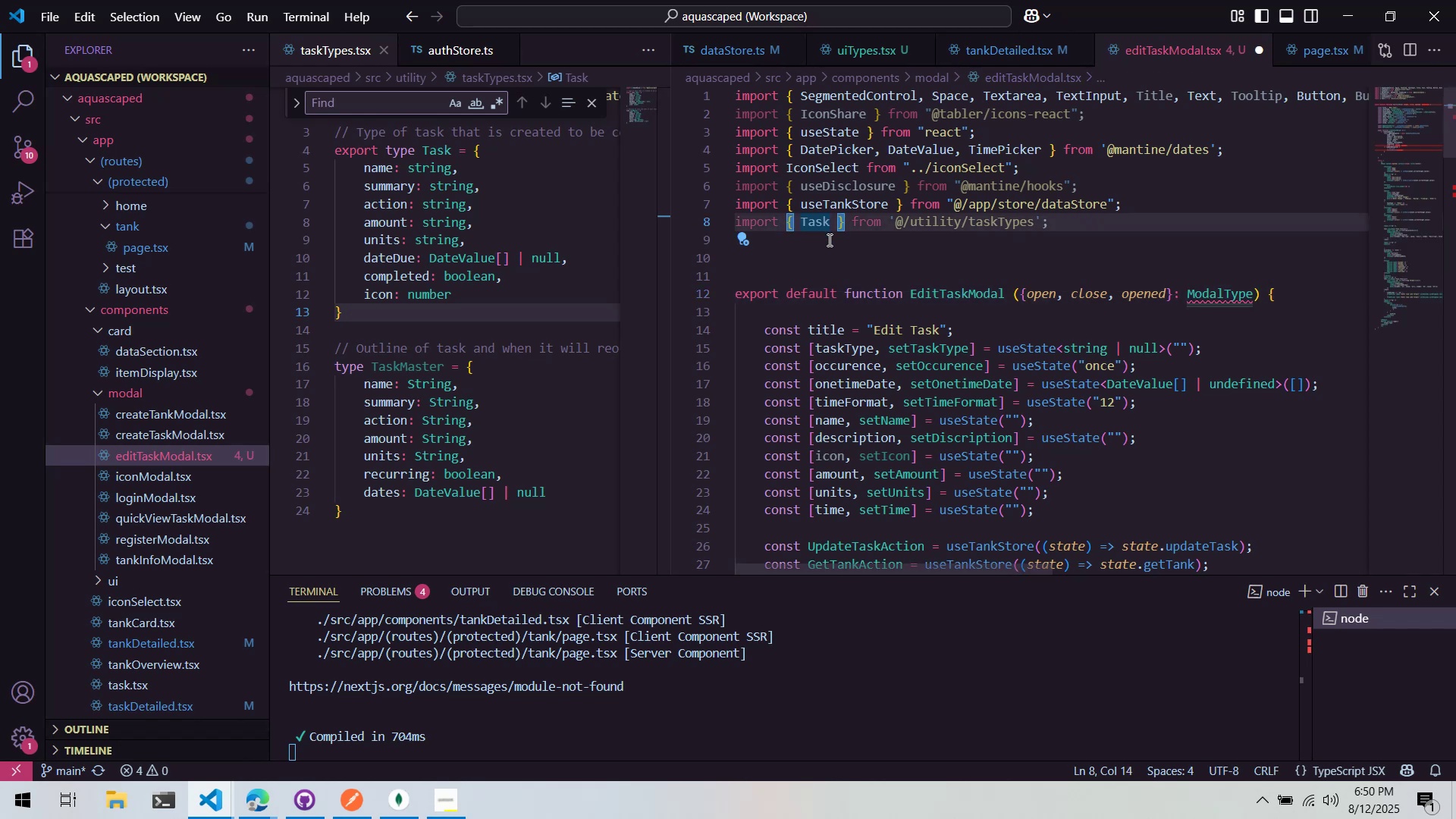 
triple_click([828, 240])
 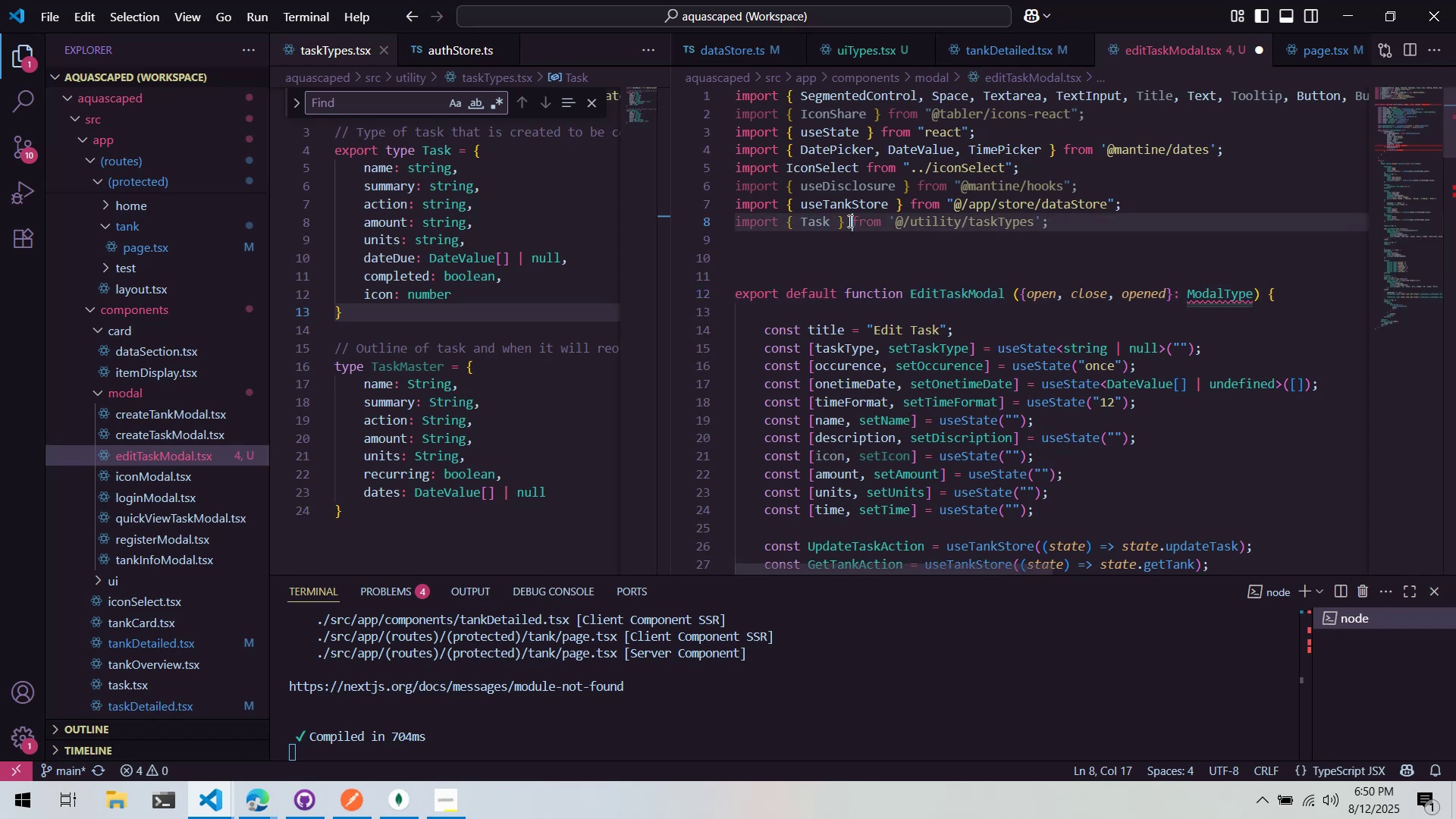 
triple_click([849, 221])
 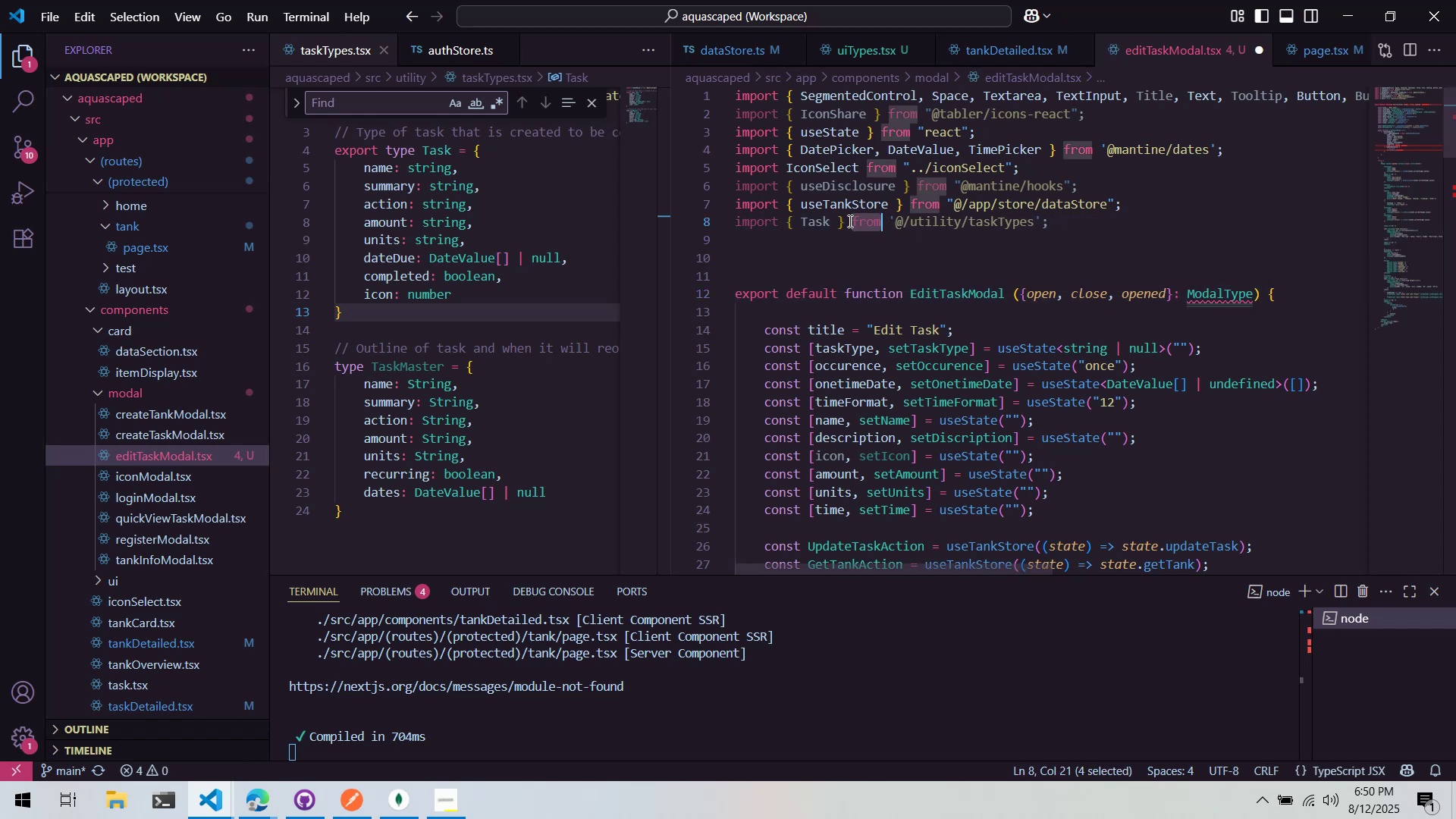 
triple_click([849, 221])
 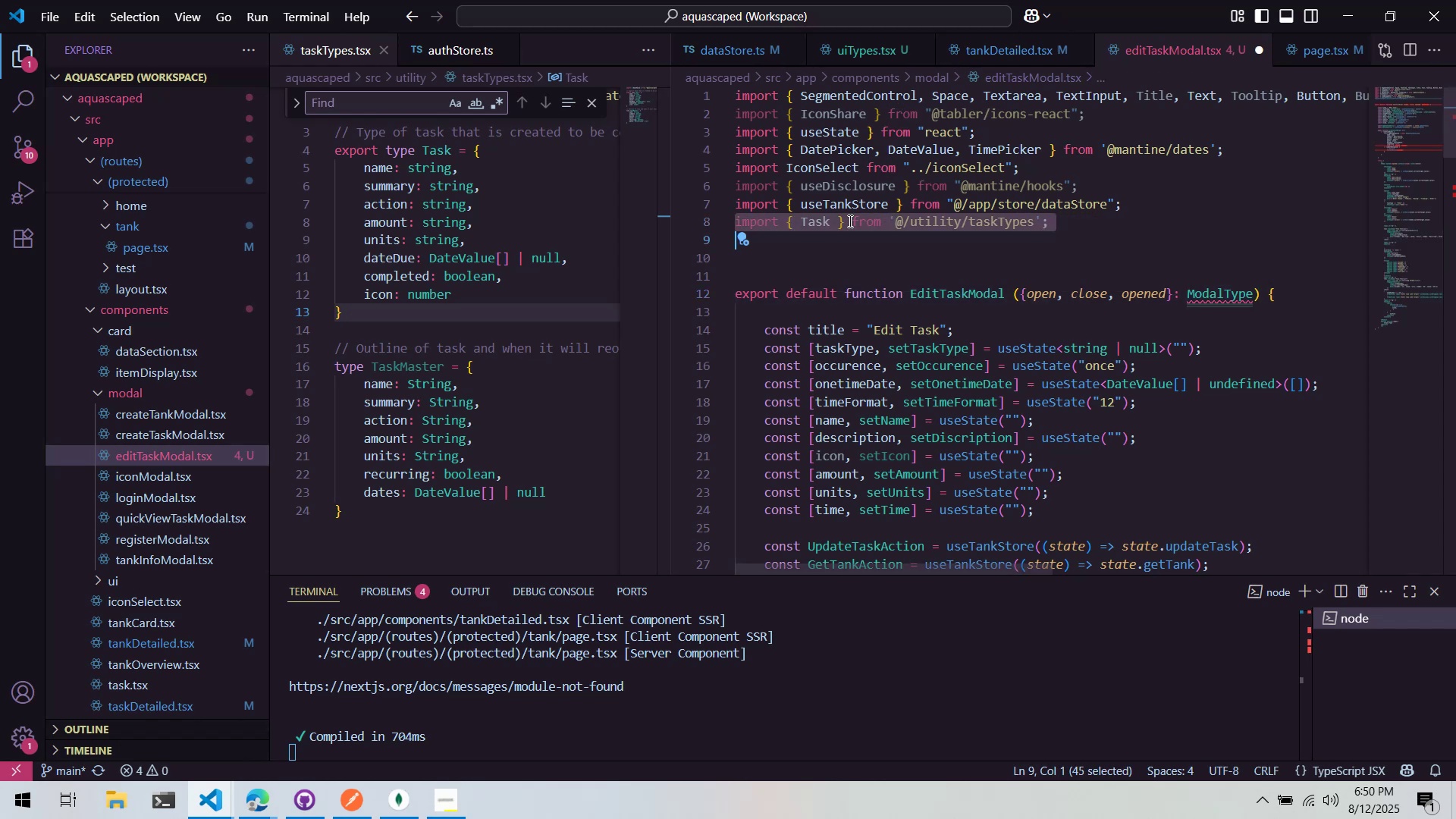 
key(Control+ControlLeft)
 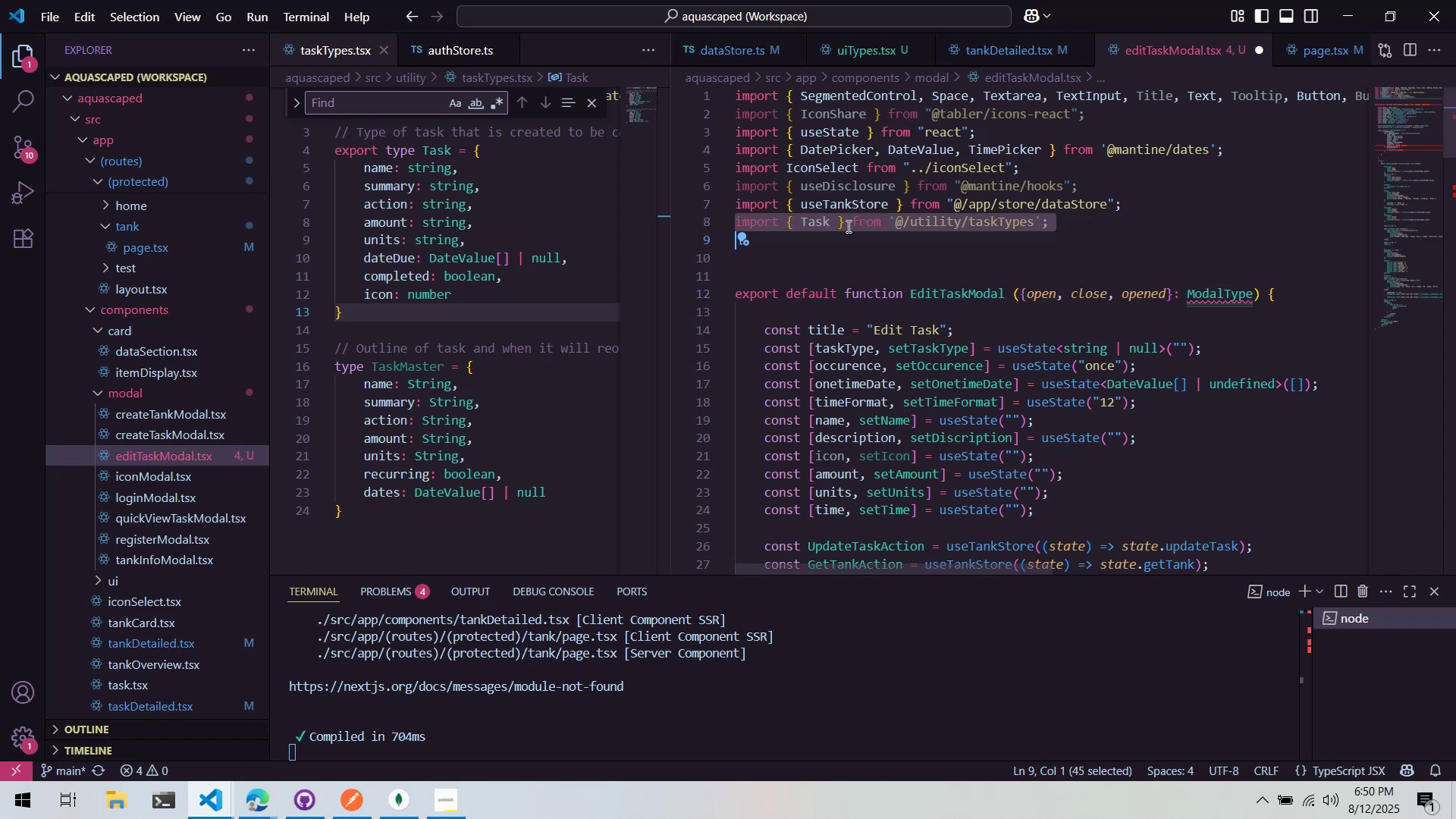 
key(Control+C)
 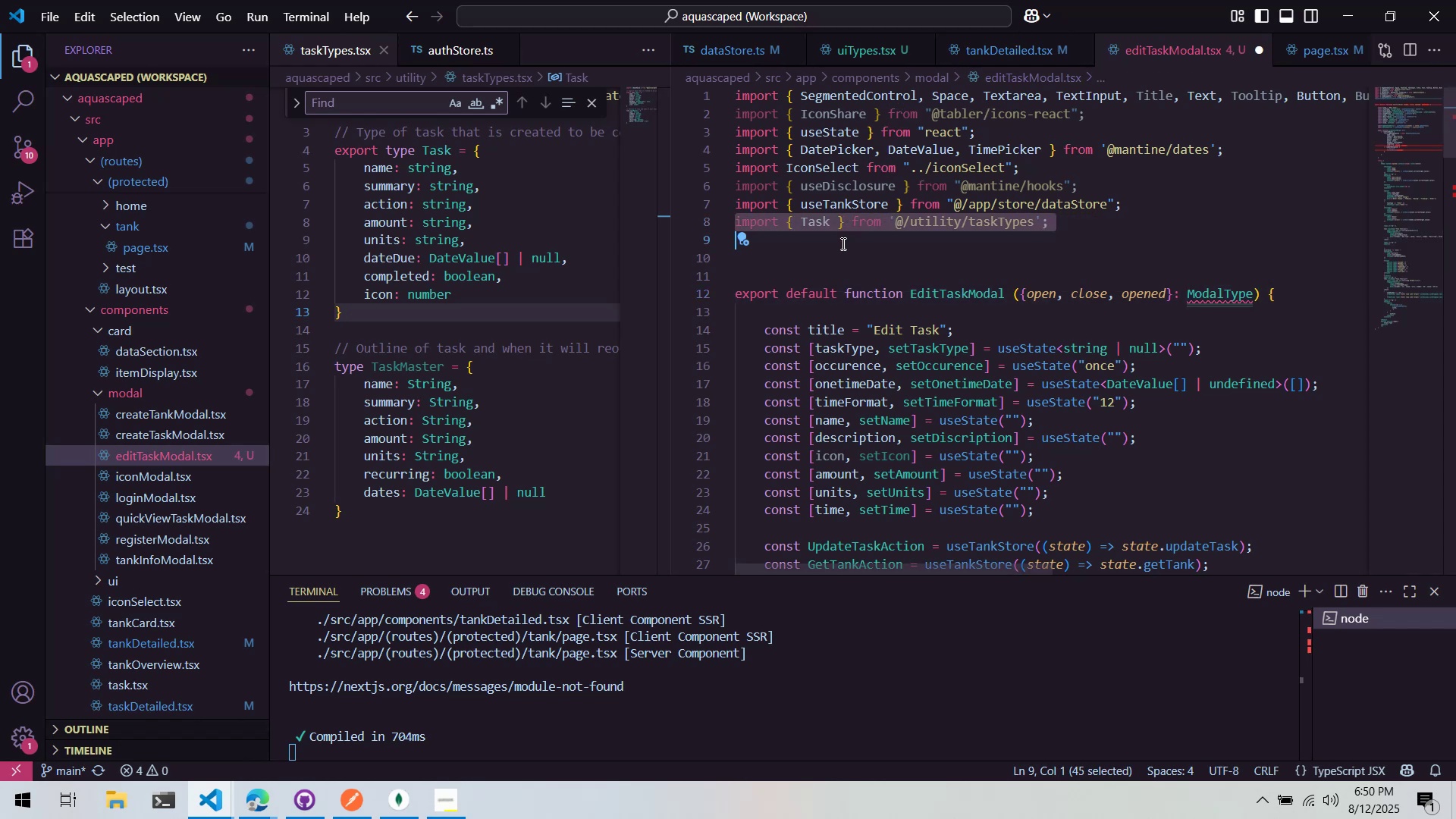 
triple_click([842, 243])
 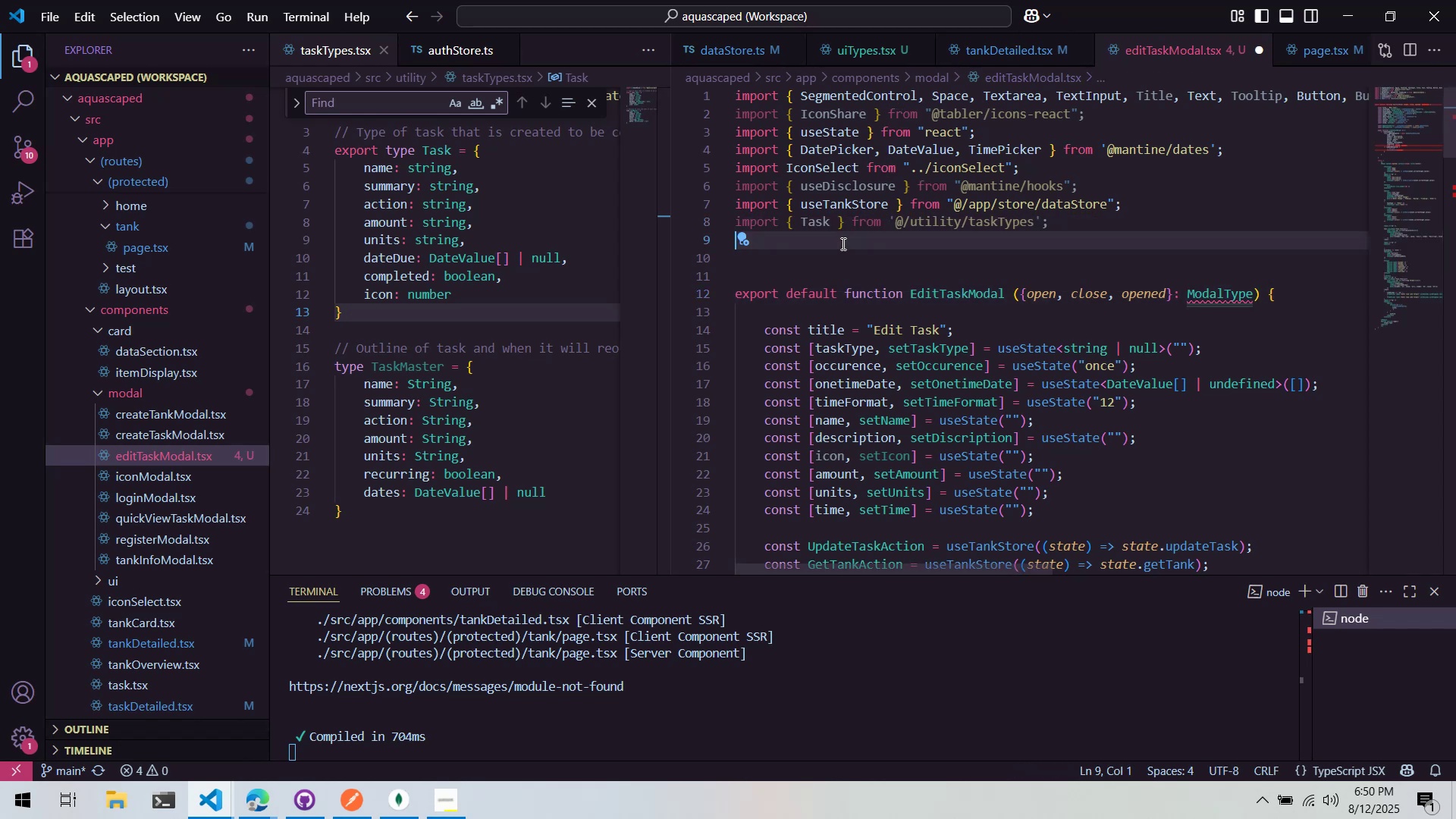 
key(Control+ControlLeft)
 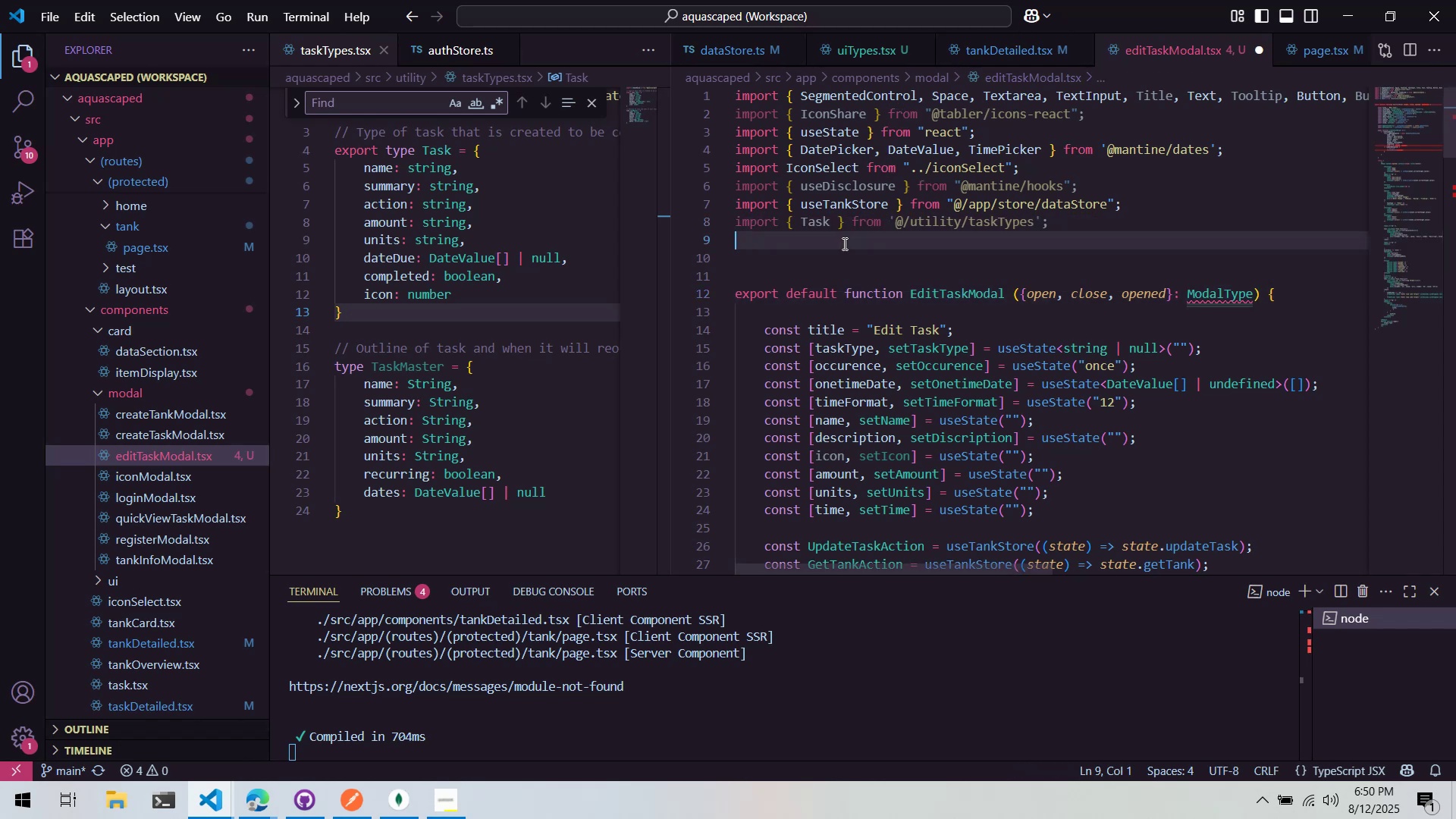 
key(Control+V)
 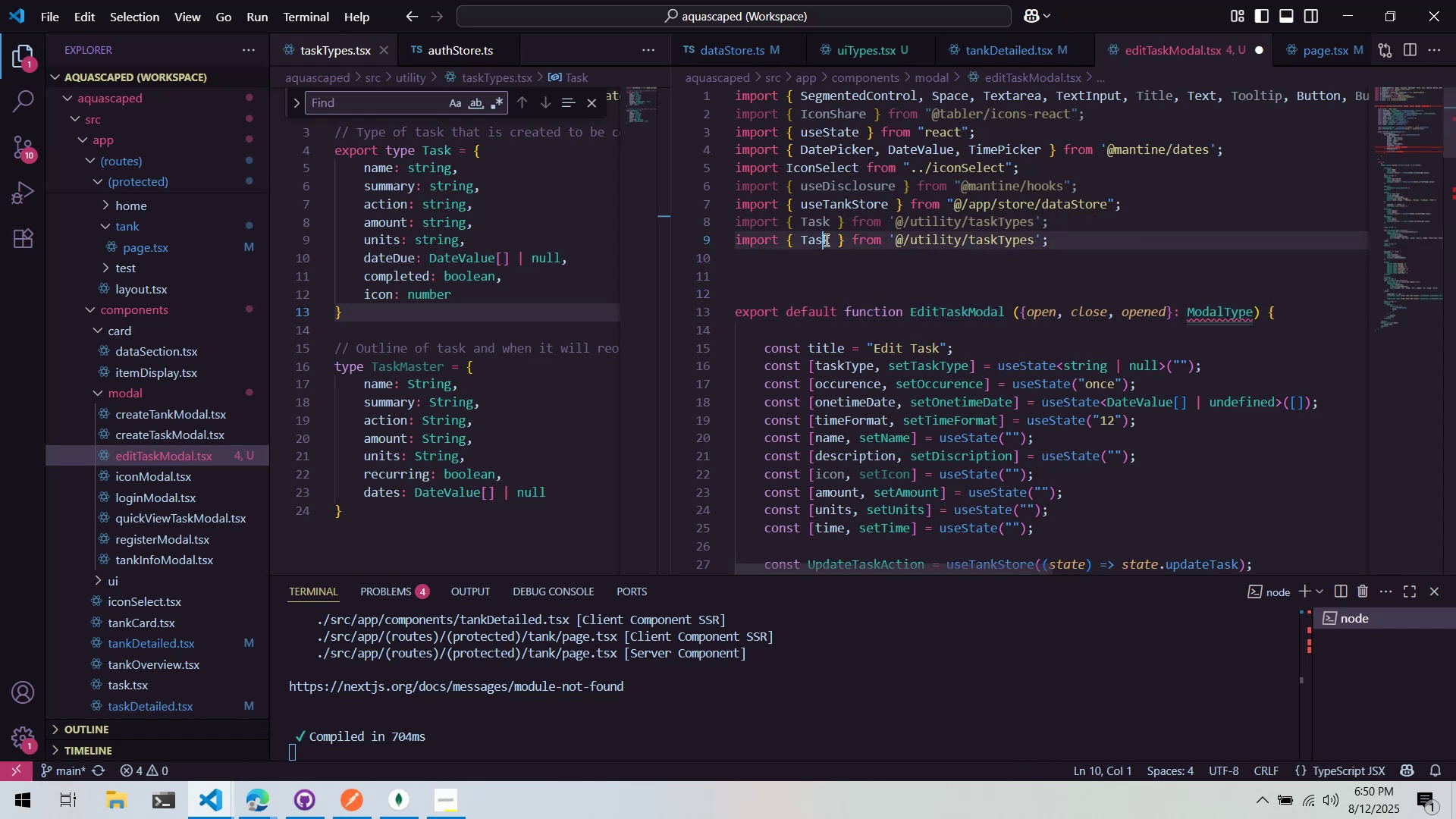 
double_click([825, 239])
 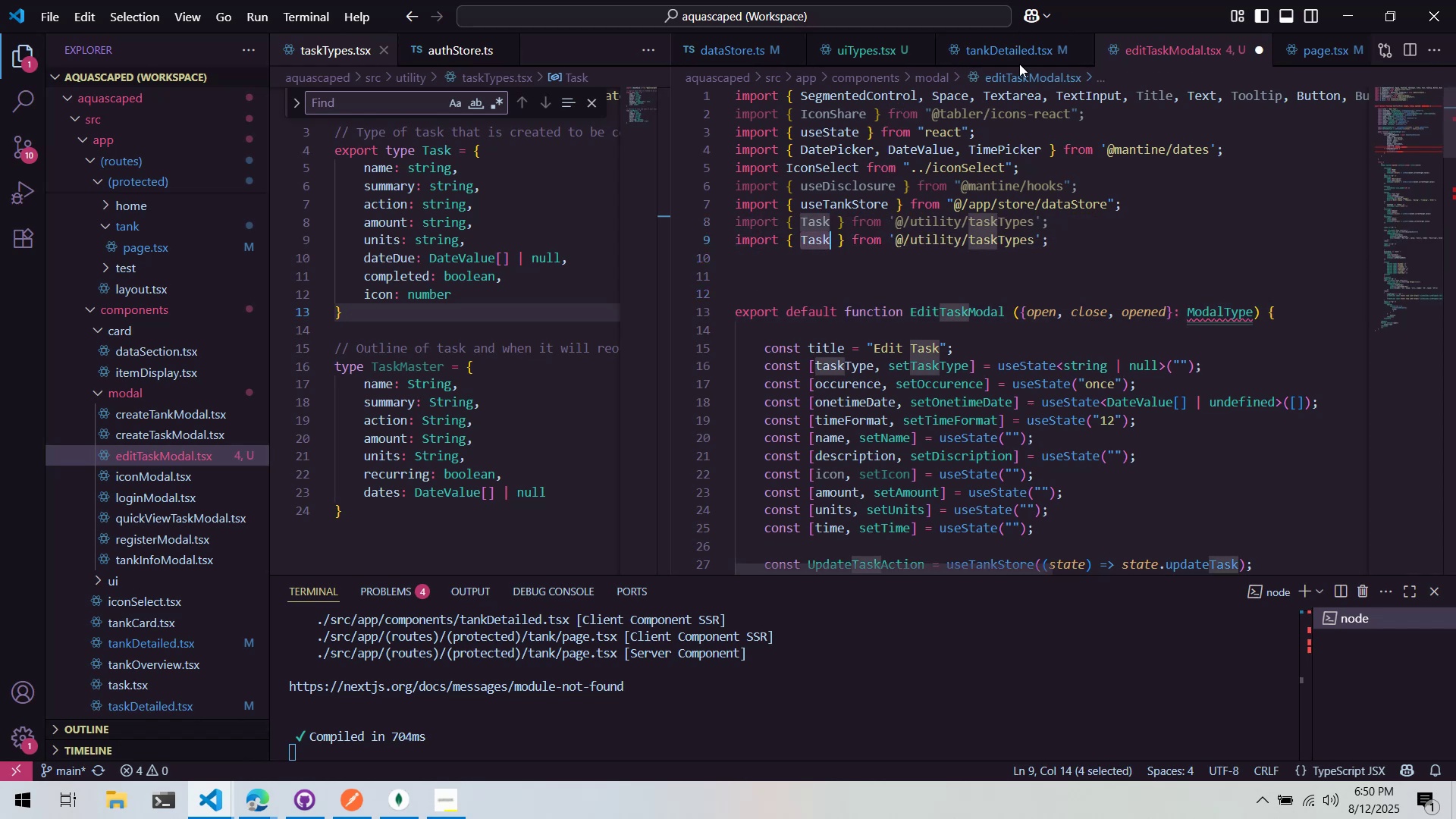 
left_click([1013, 48])
 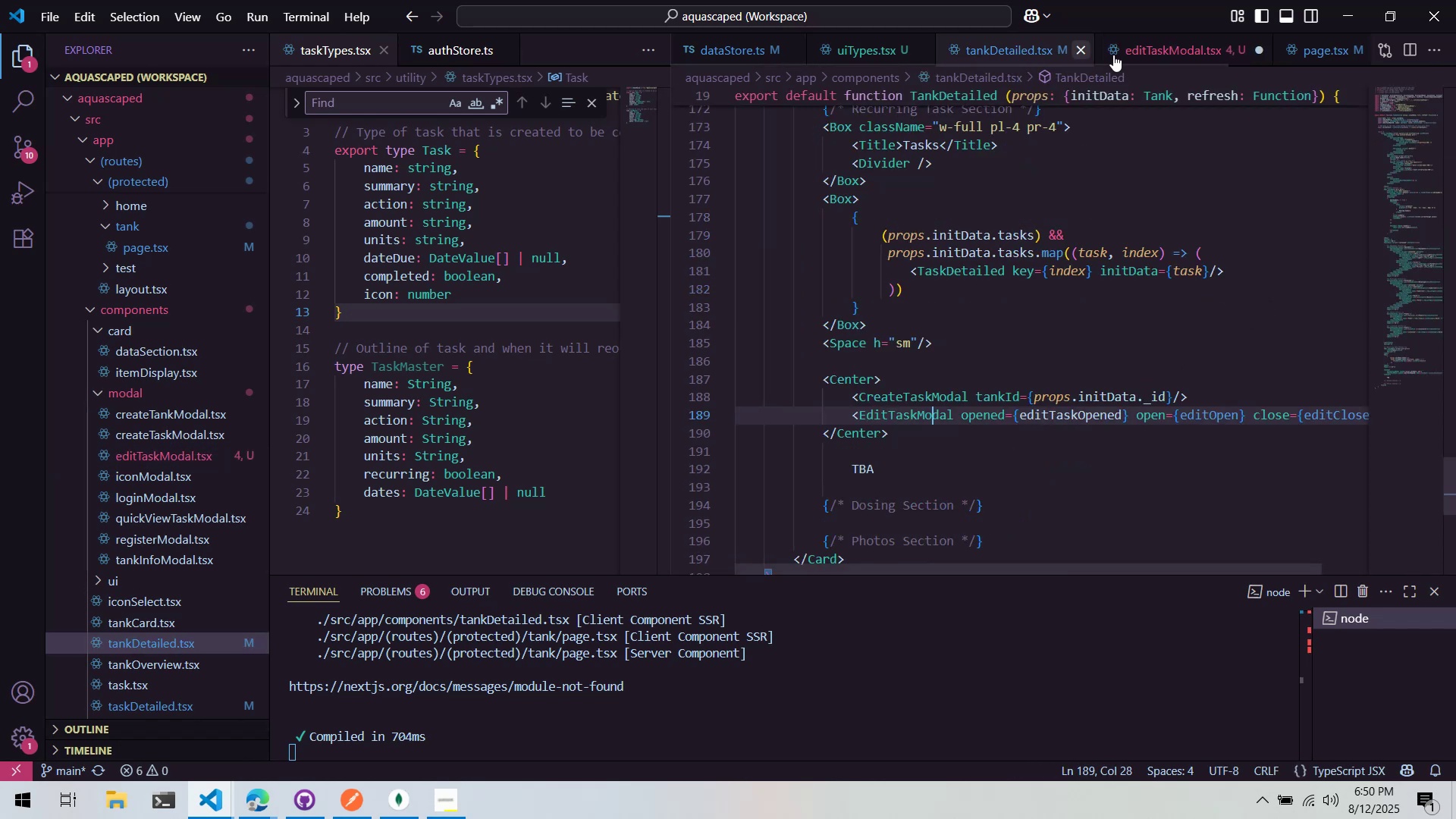 
left_click([1138, 53])
 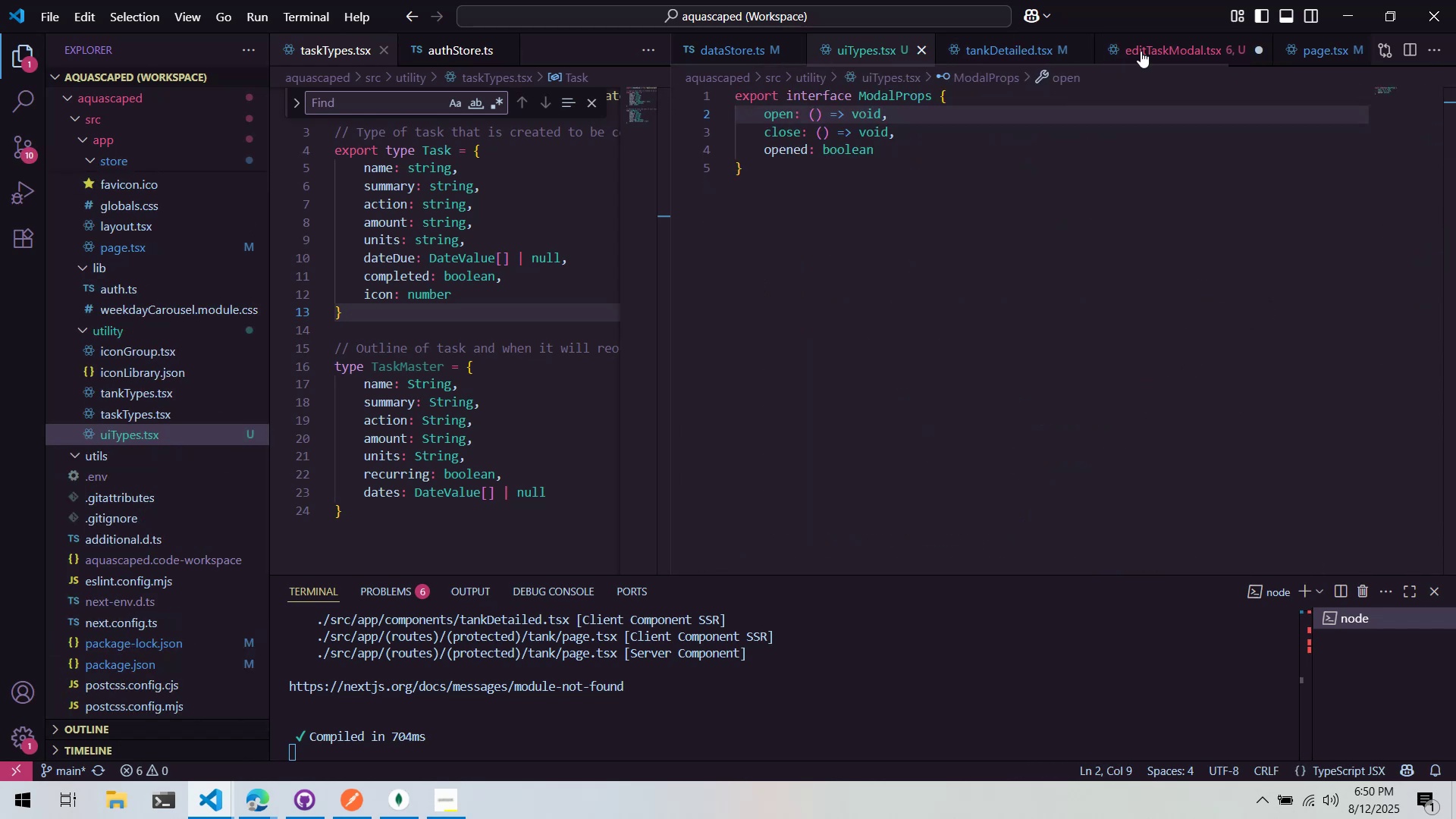 
left_click([1141, 51])
 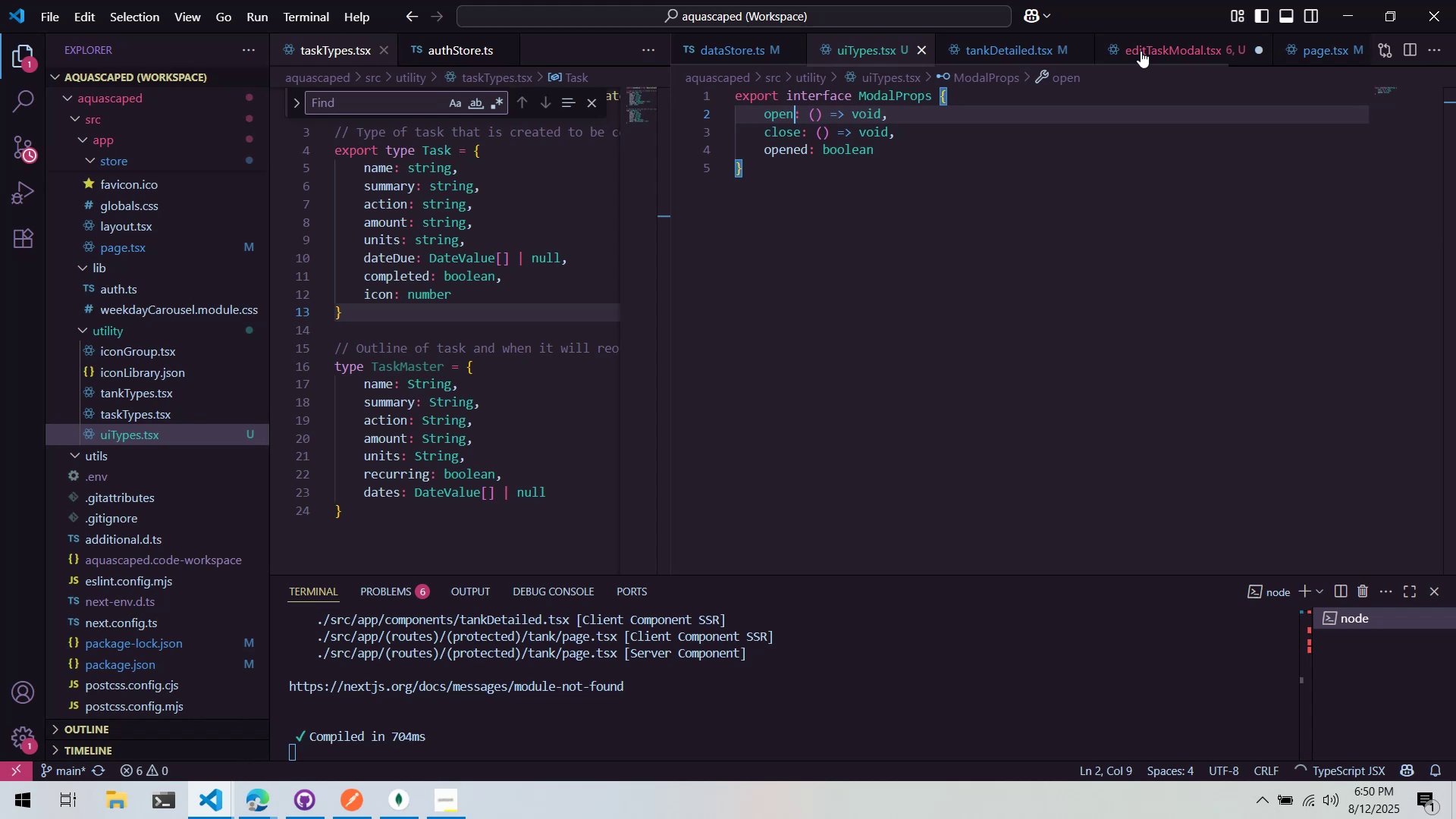 
type(ModalProps)
 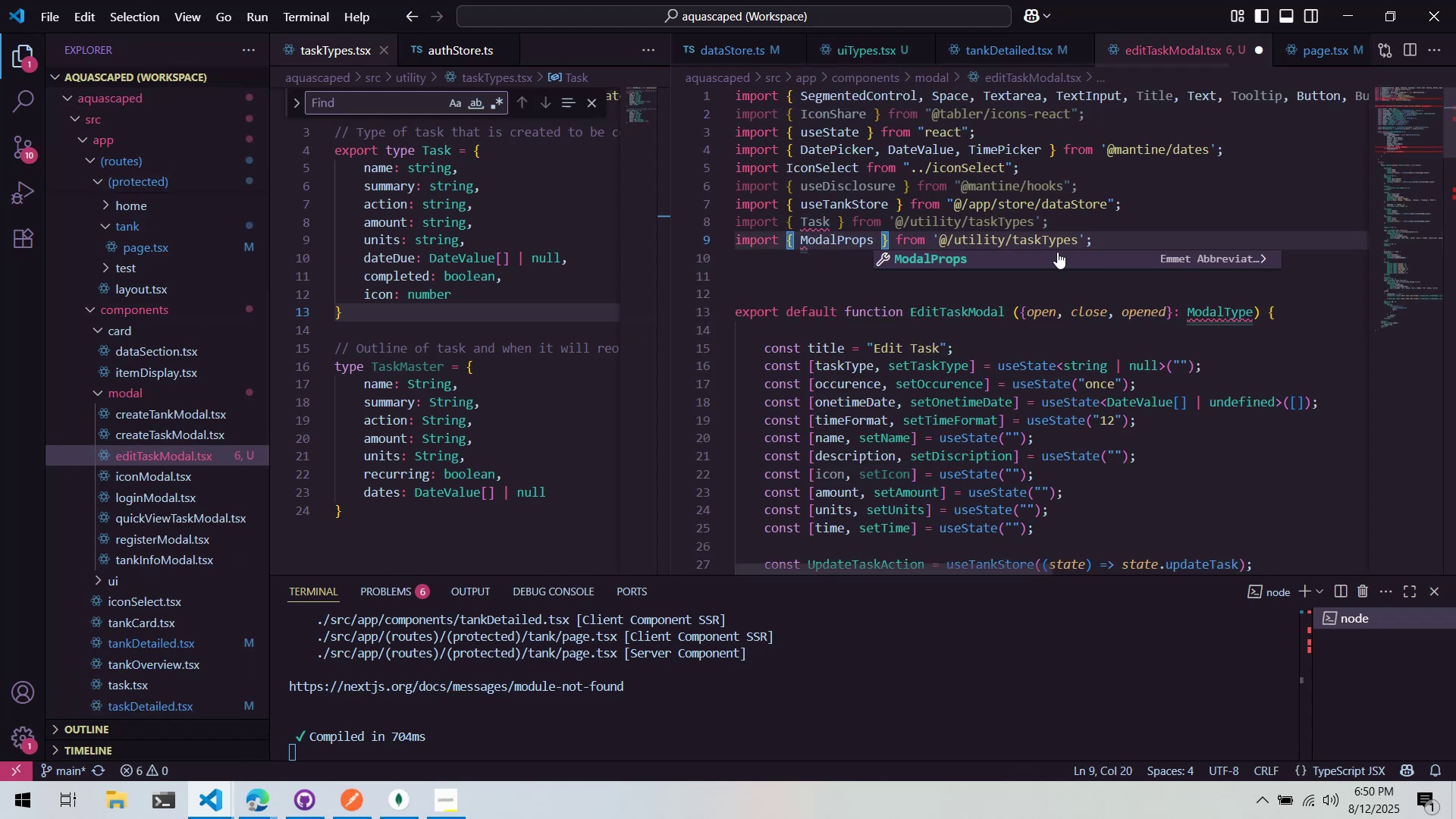 
double_click([1056, 237])
 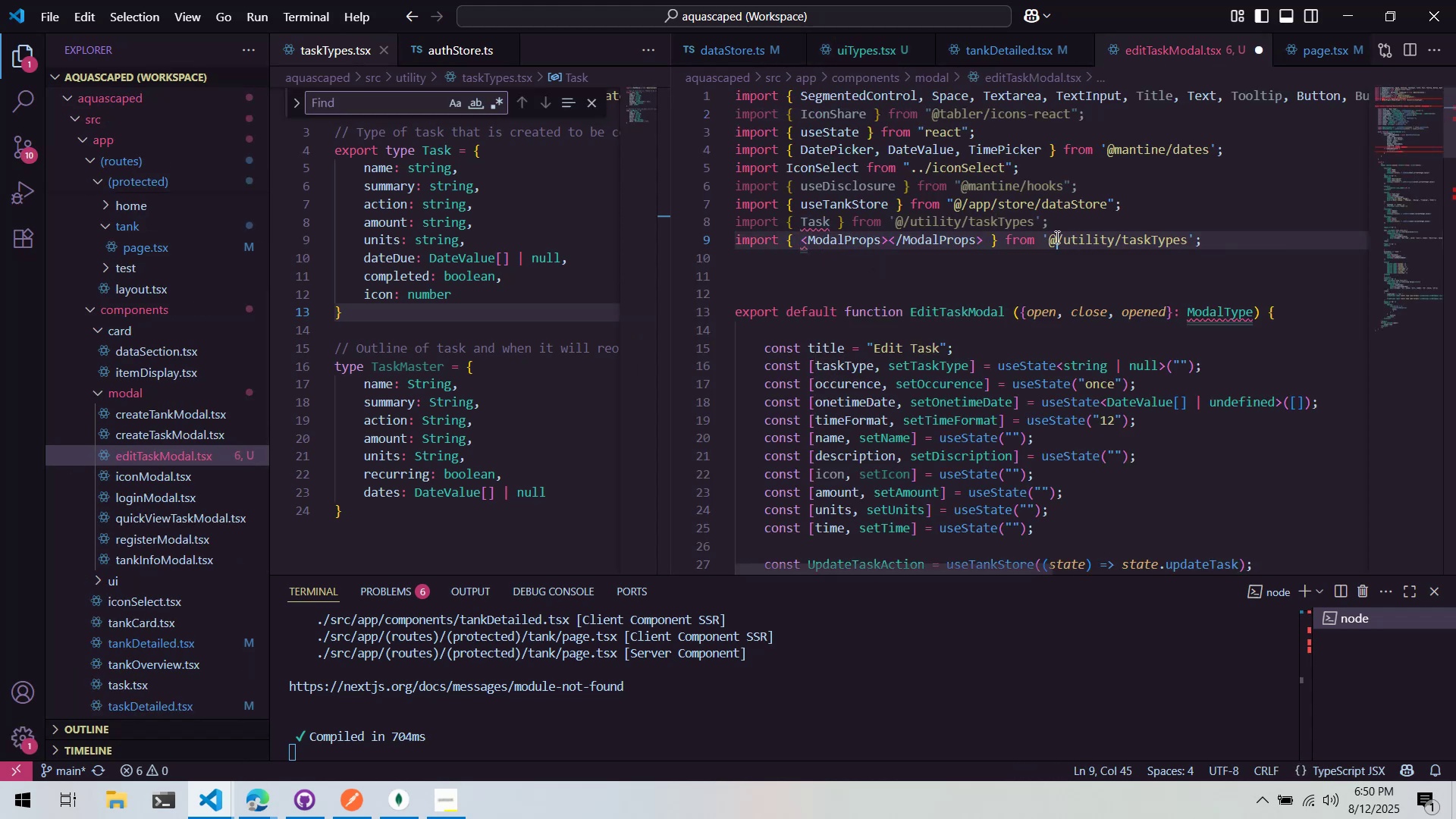 
key(Control+ControlLeft)
 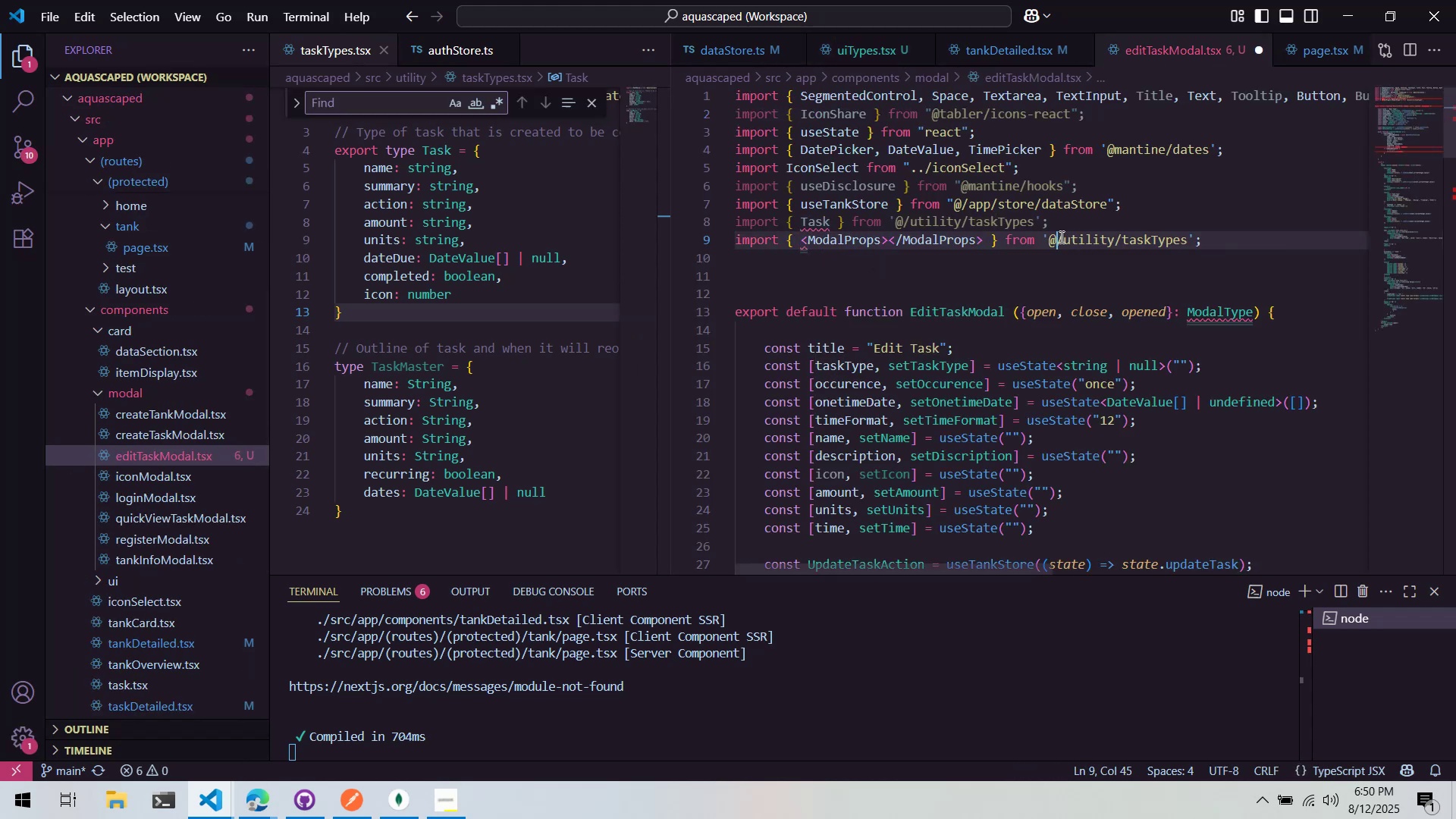 
key(Control+Z)
 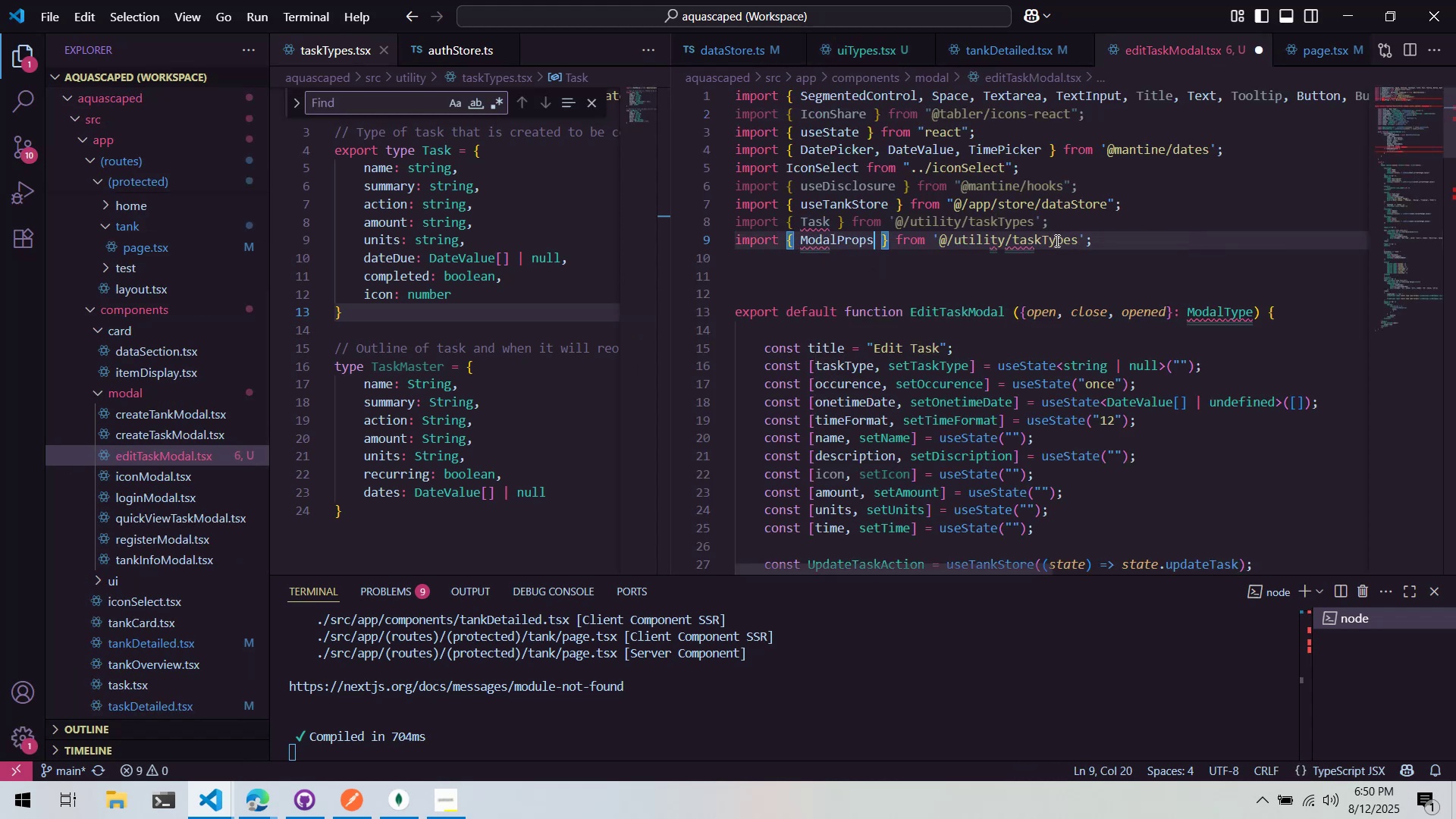 
double_click([1056, 240])
 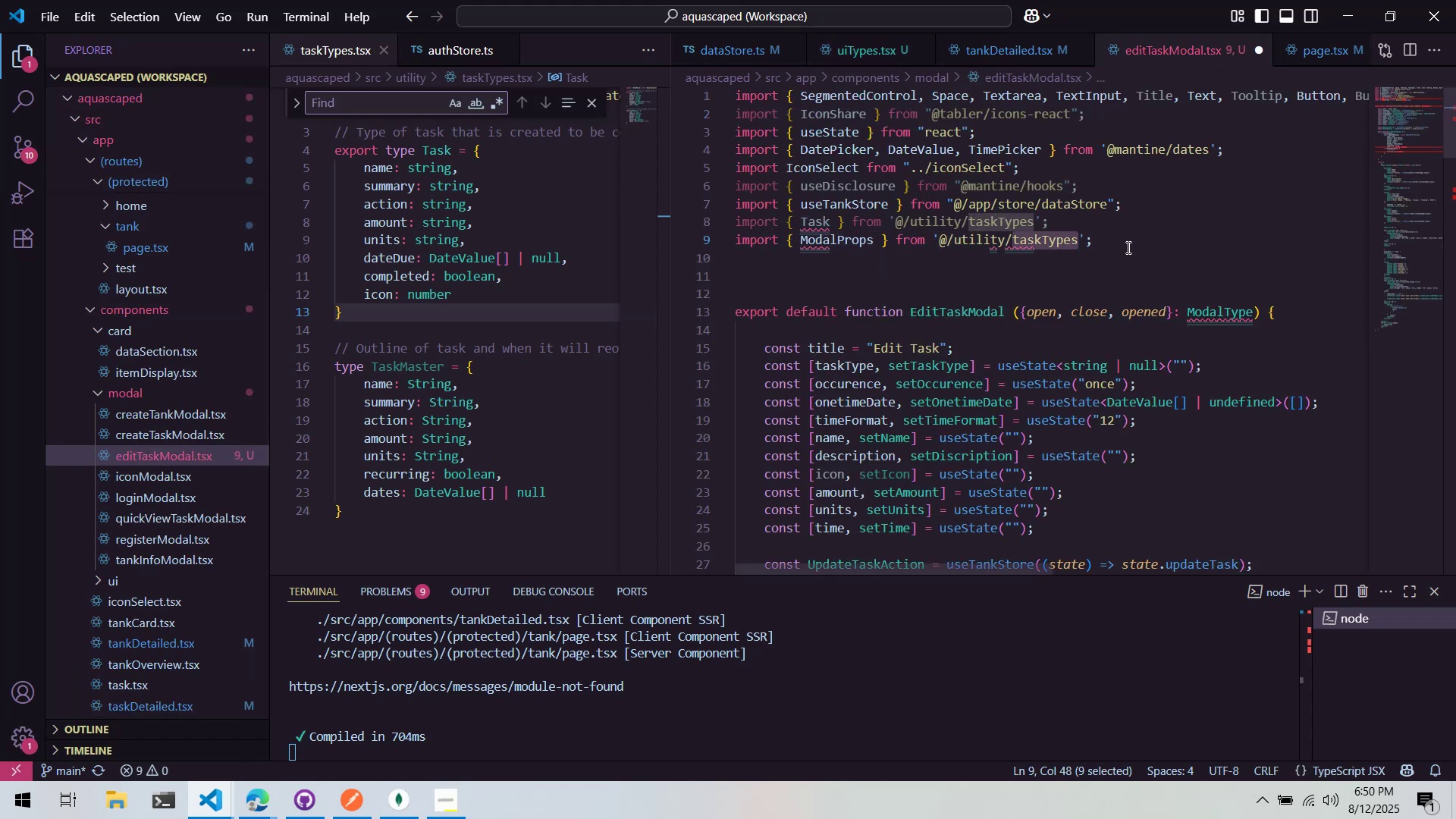 
type(p)
key(Backspace)
type(ui)
 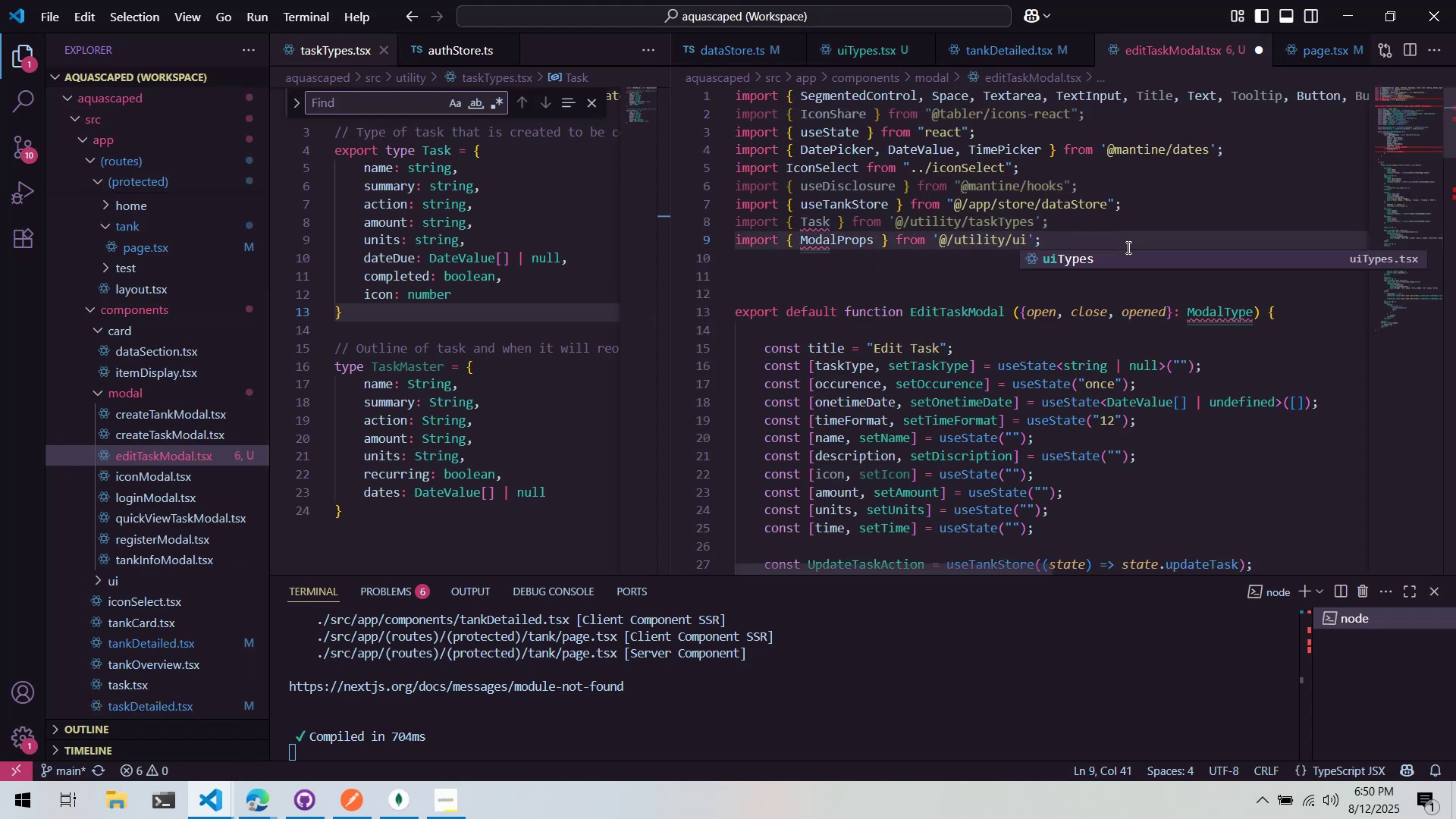 
key(Enter)
 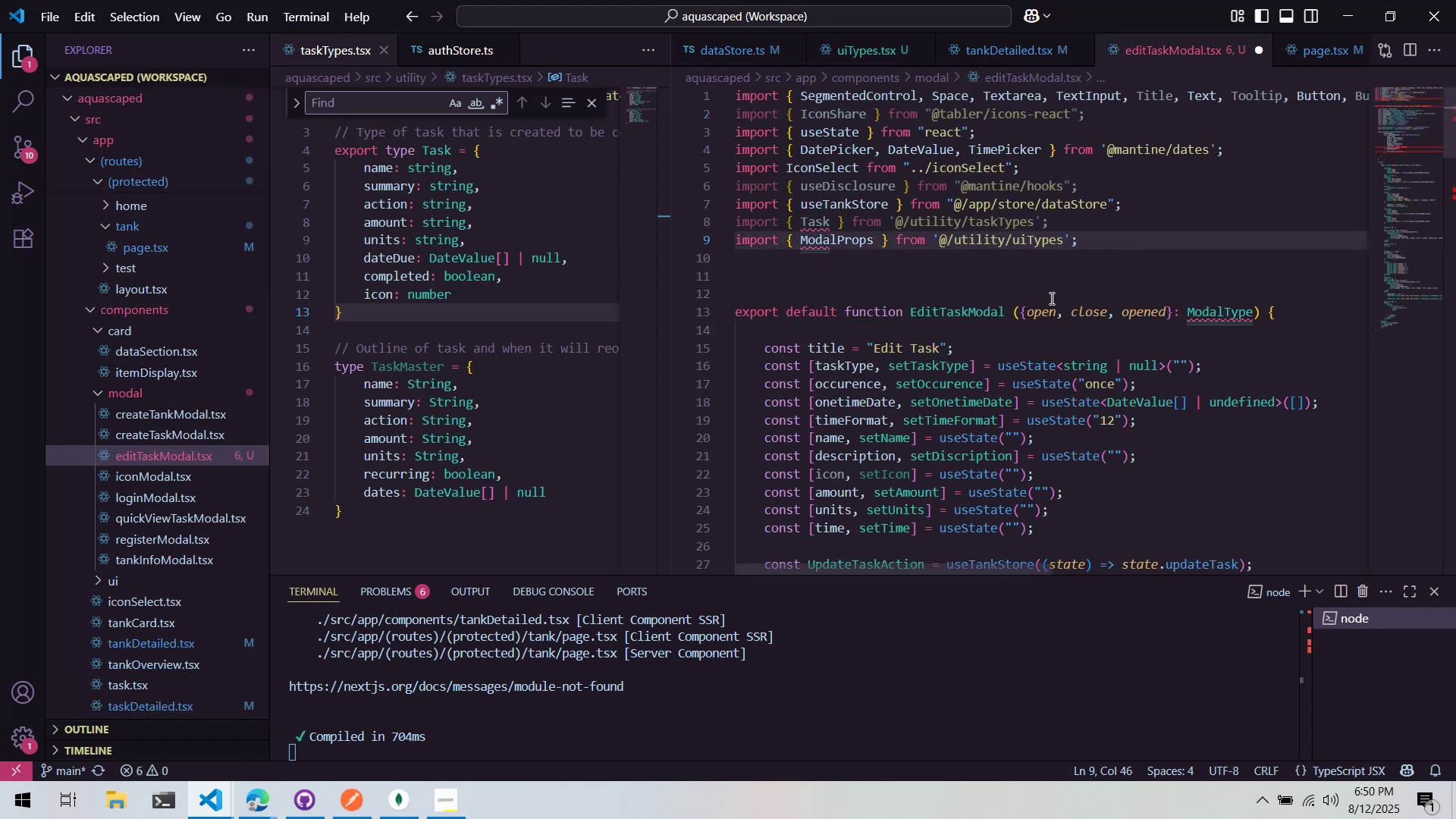 
left_click([1029, 305])
 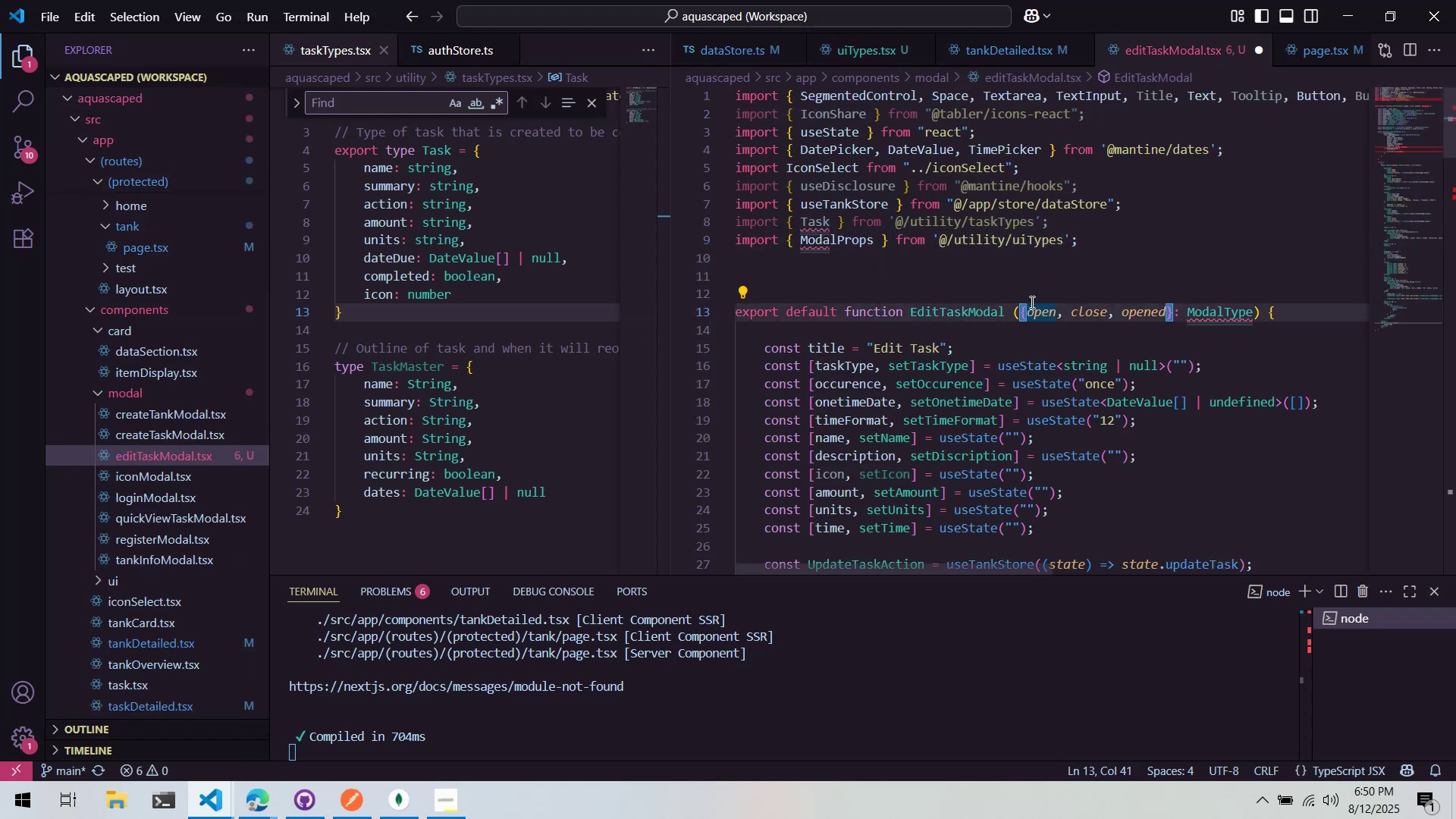 
left_click([1045, 268])
 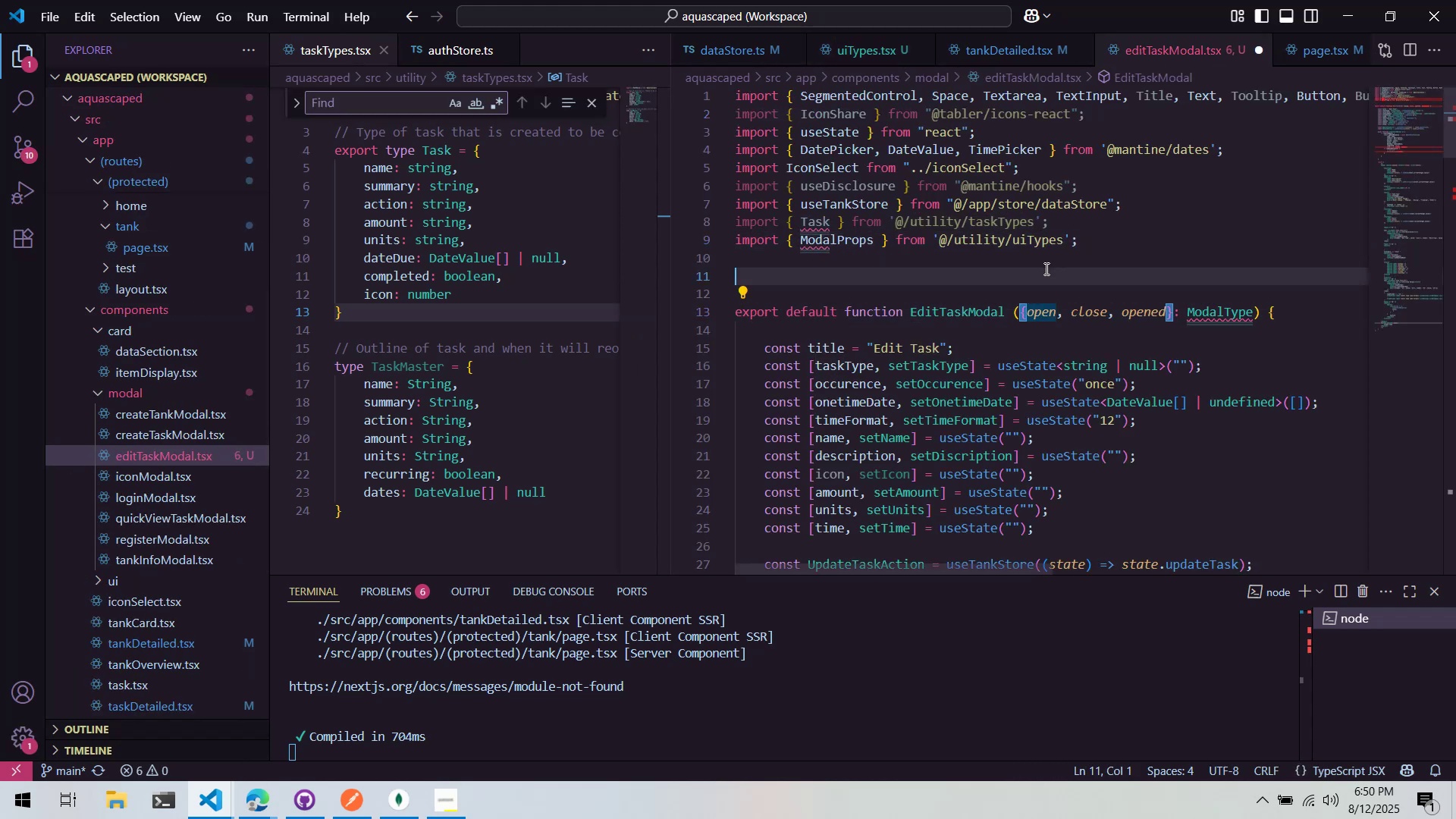 
key(Control+ControlLeft)
 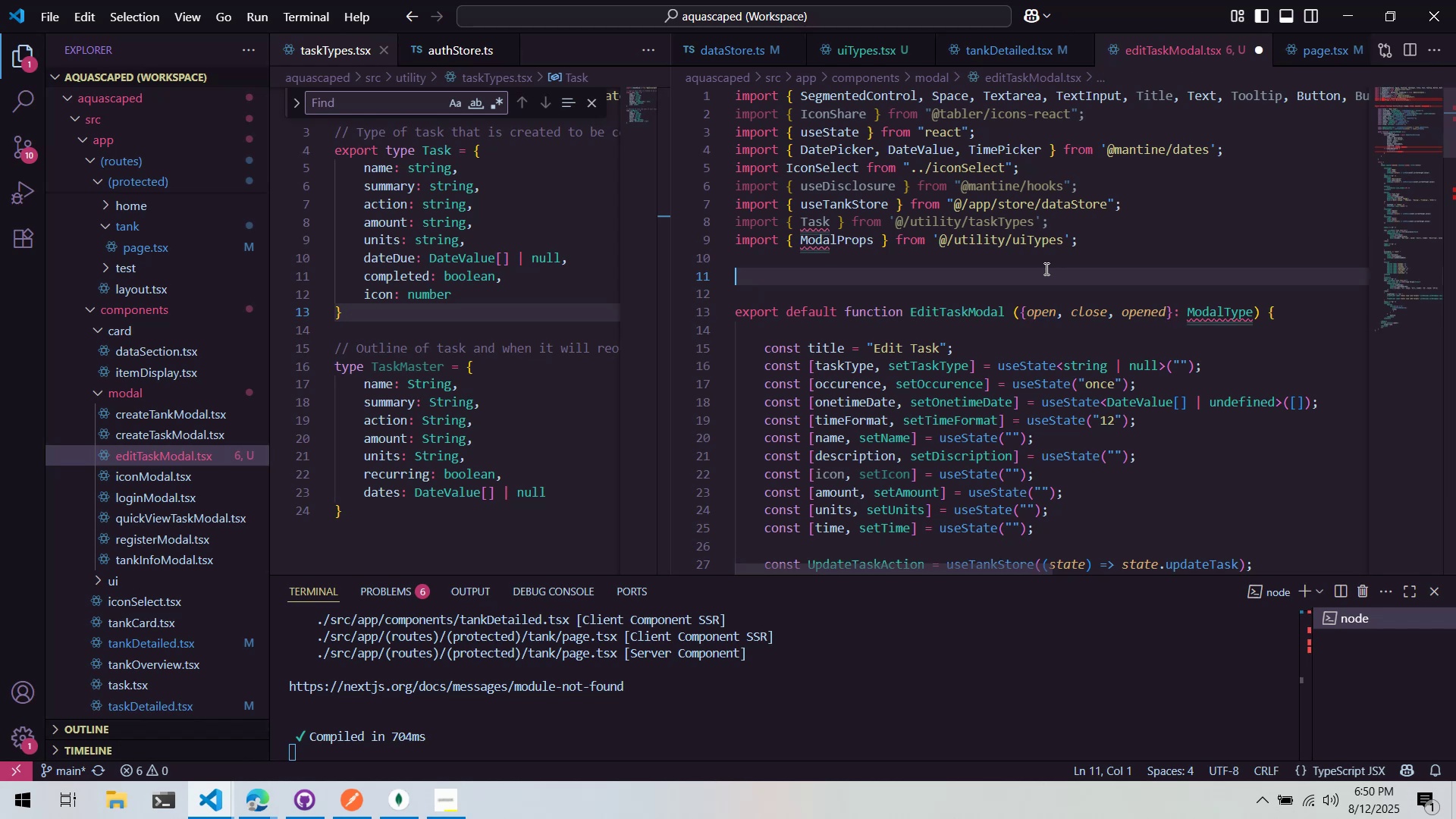 
key(Control+S)
 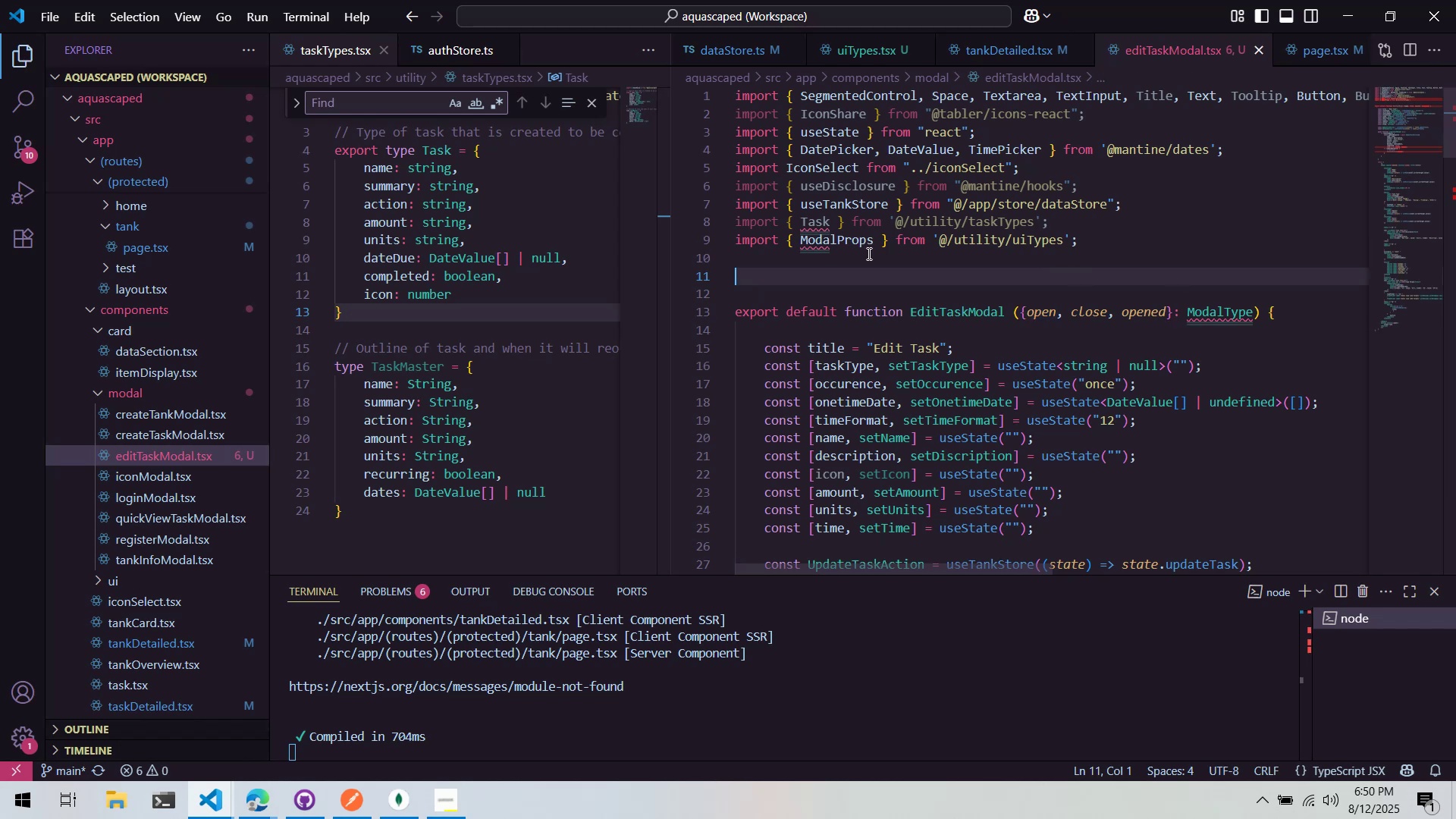 
double_click([846, 238])
 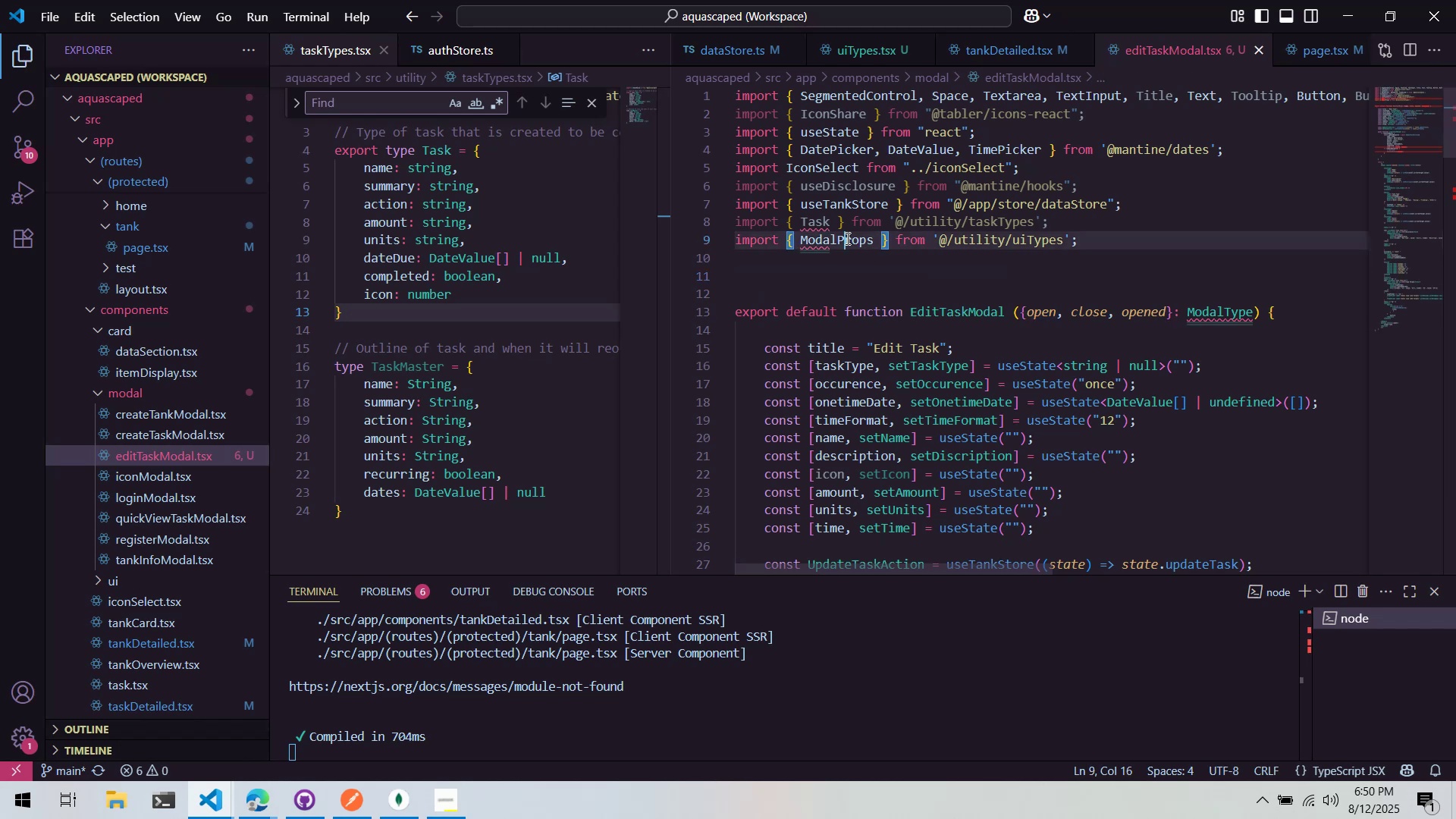 
key(Control+ControlLeft)
 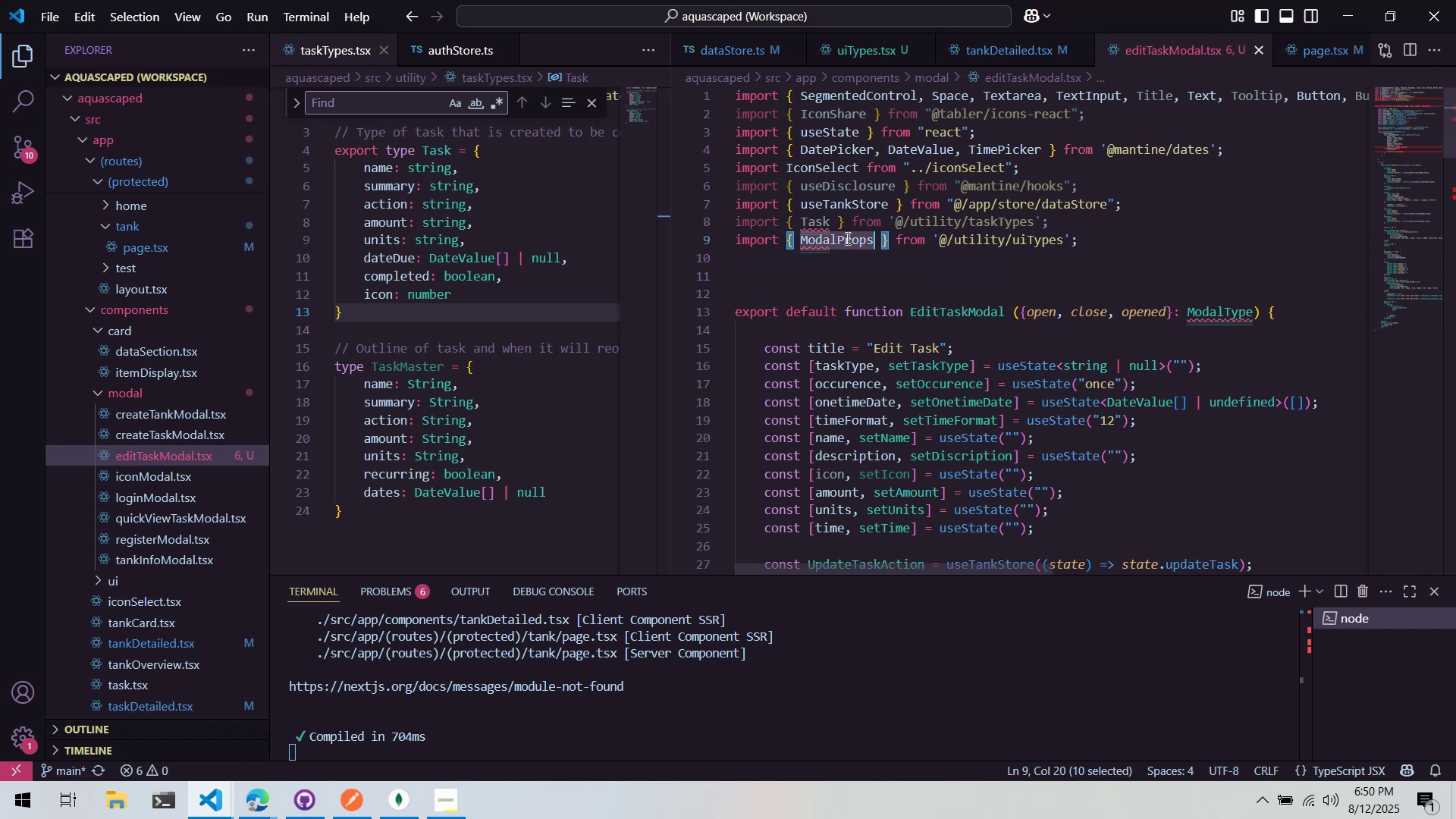 
key(Control+C)
 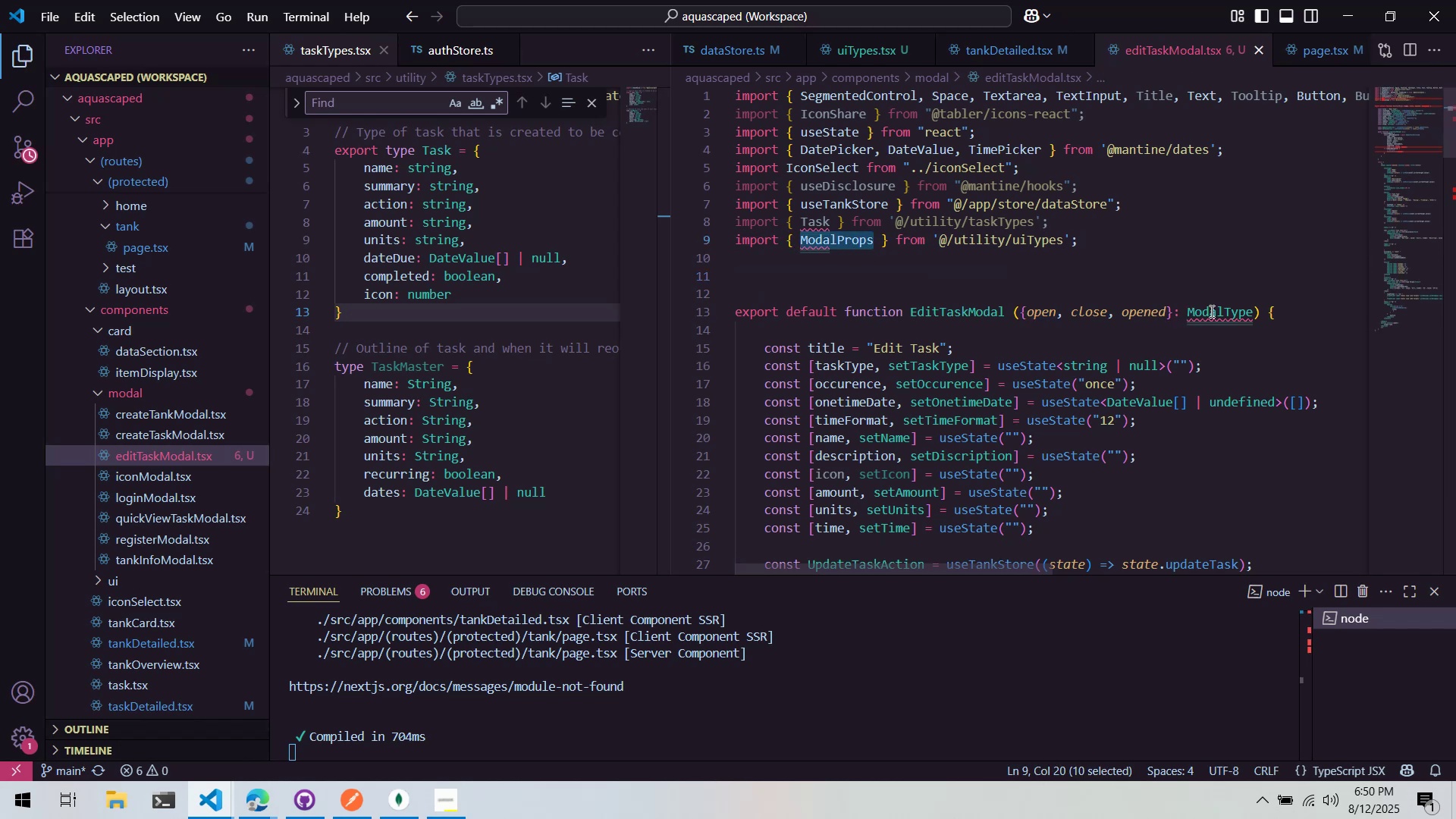 
double_click([1212, 309])
 